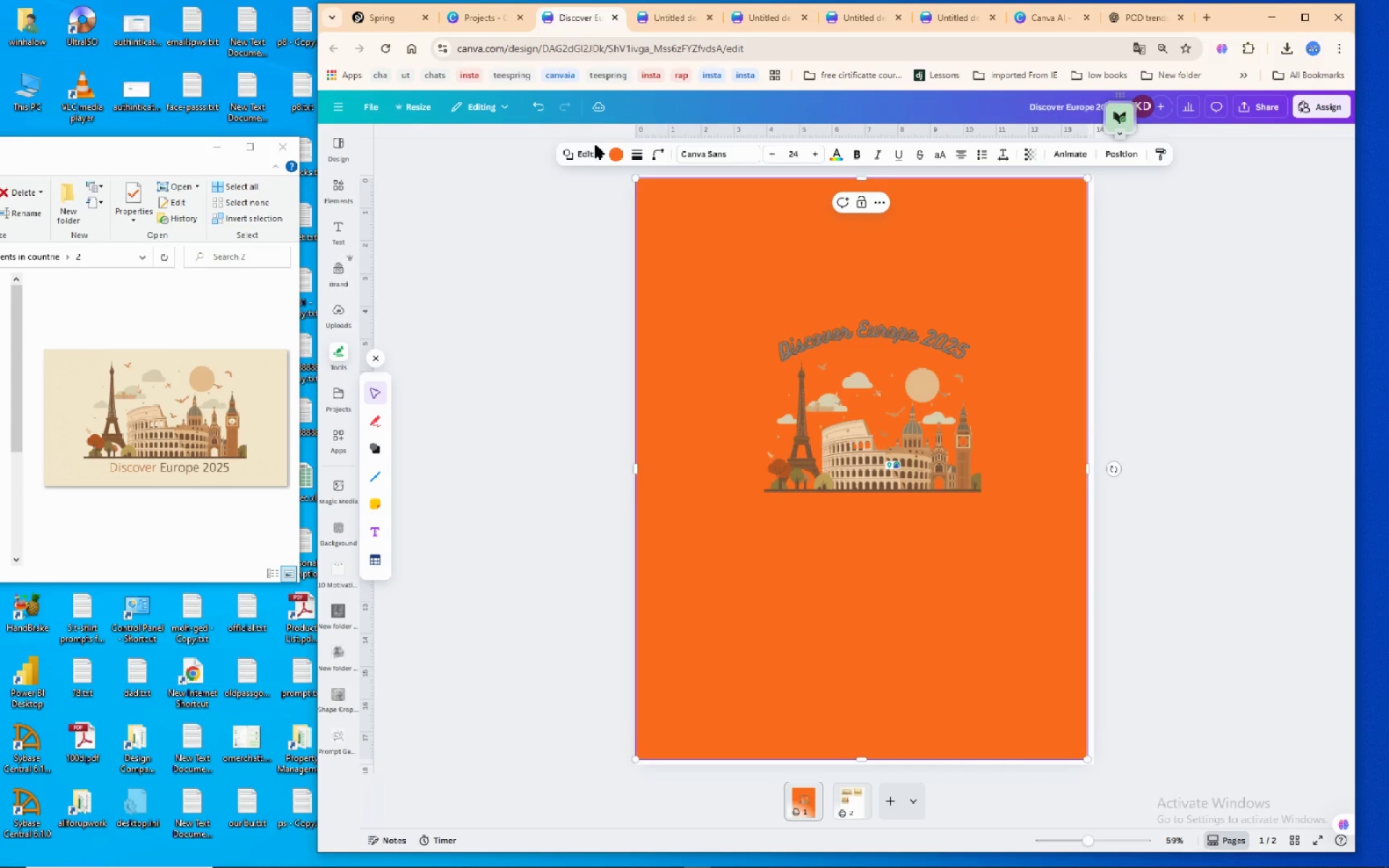 
left_click([616, 152])
 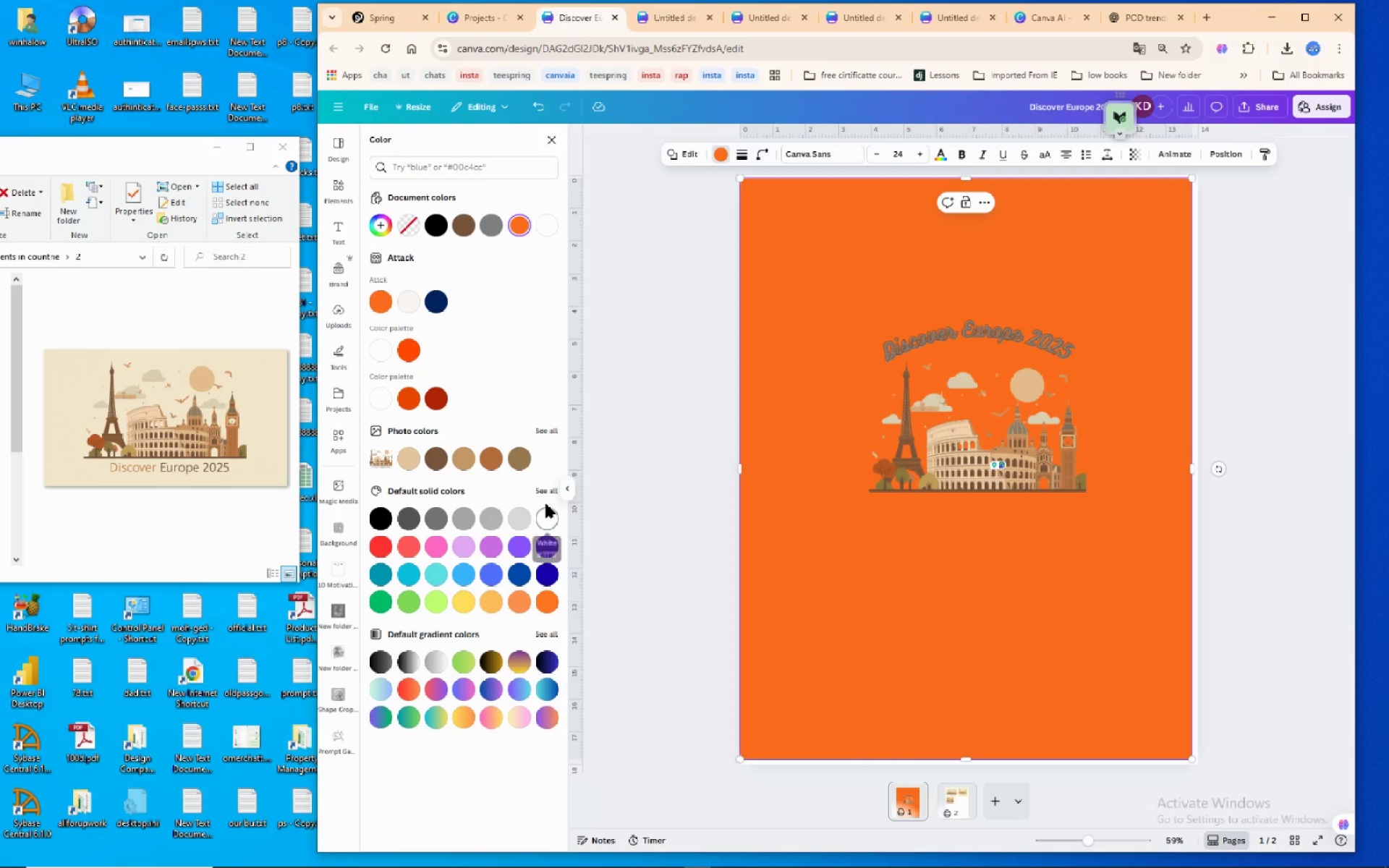 
left_click([551, 495])
 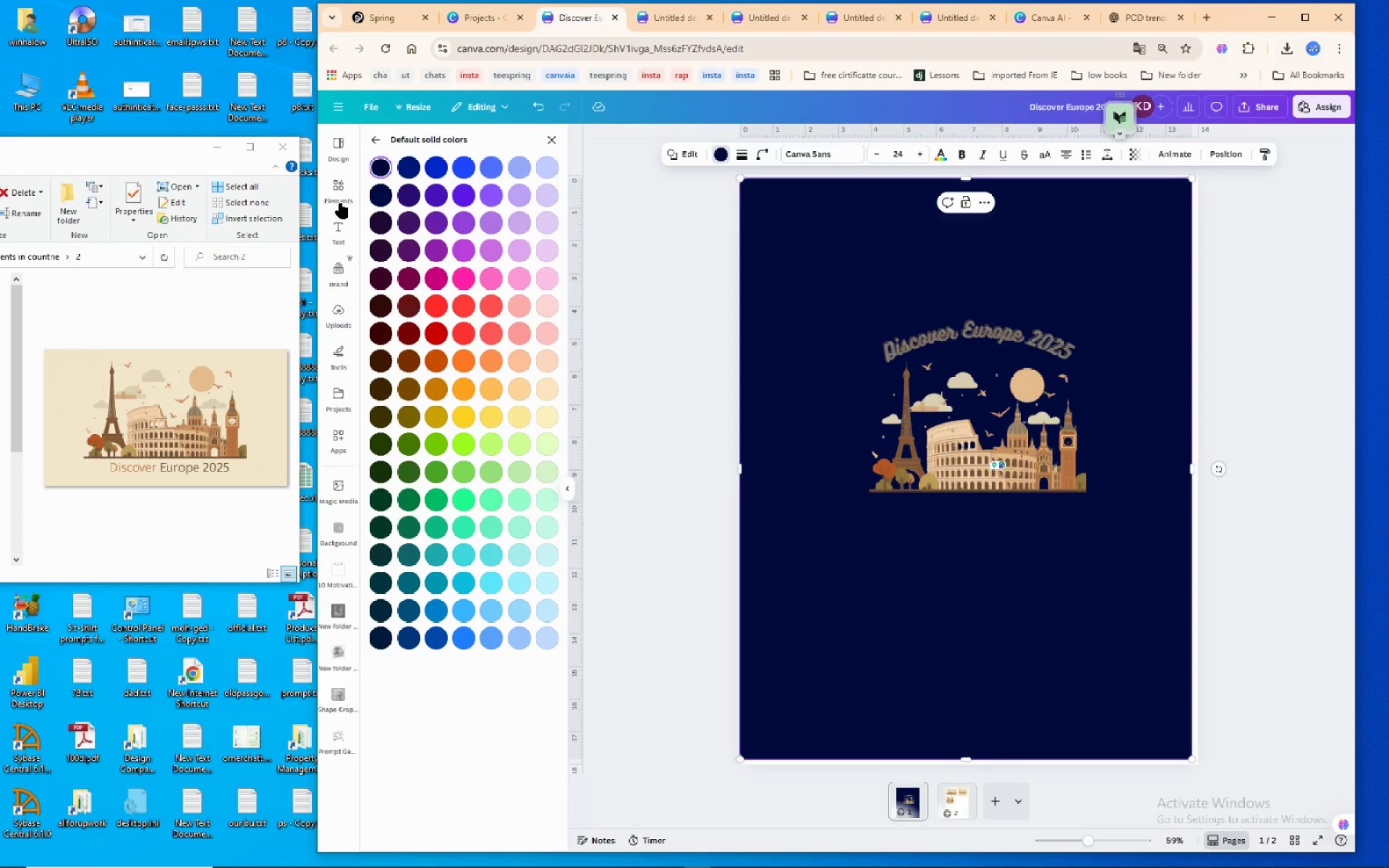 
wait(21.08)
 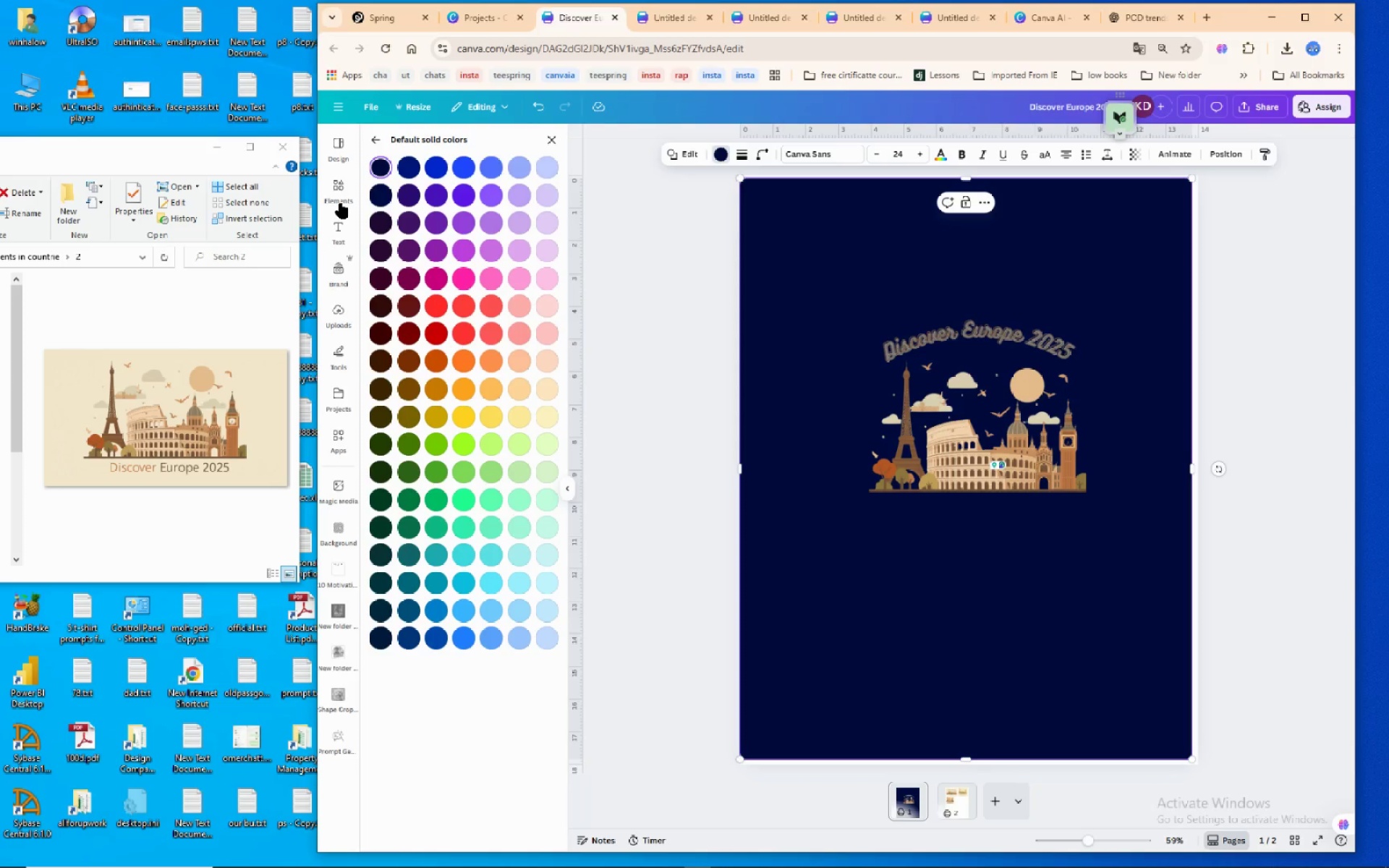 
left_click([462, 166])
 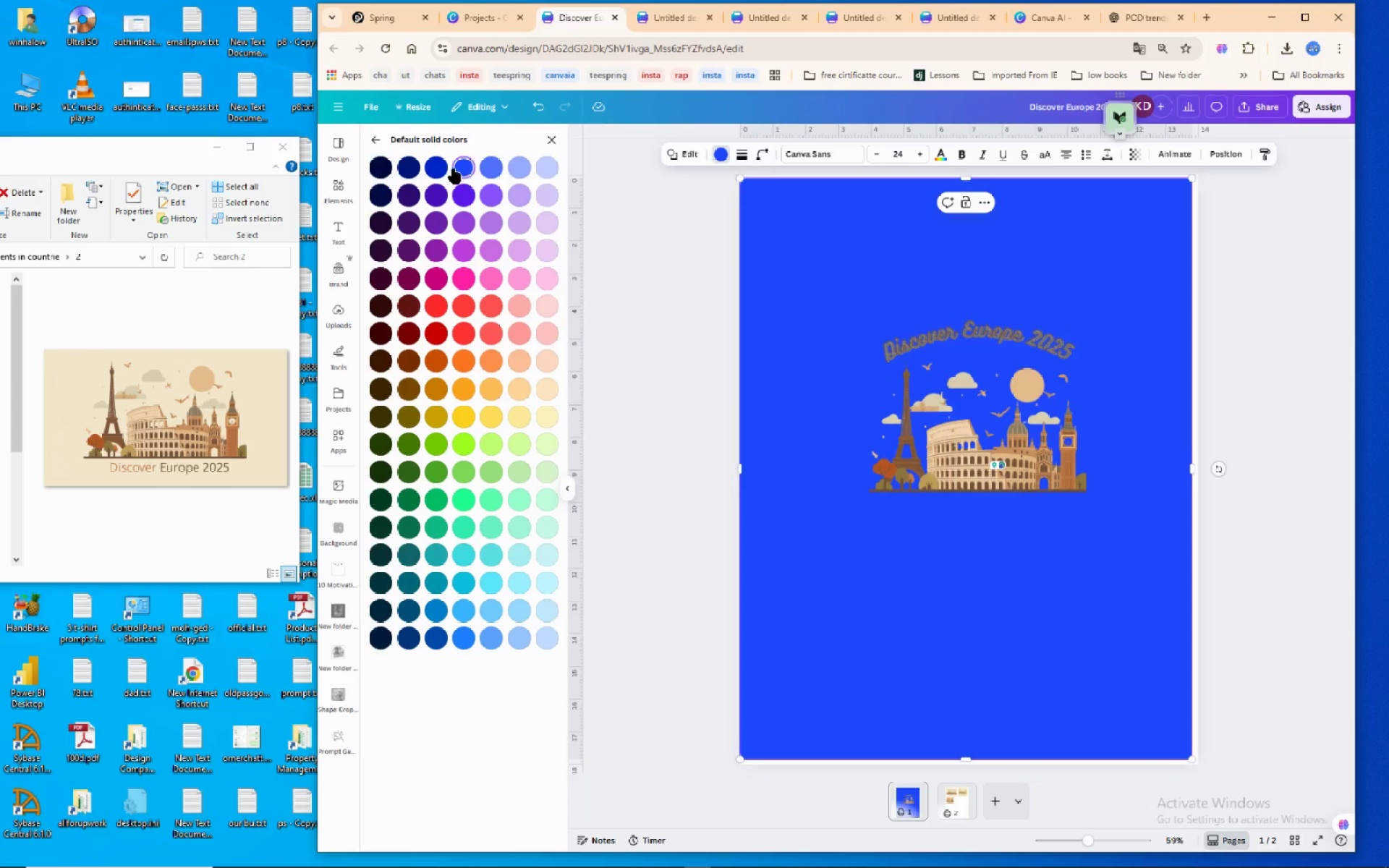 
left_click([437, 169])
 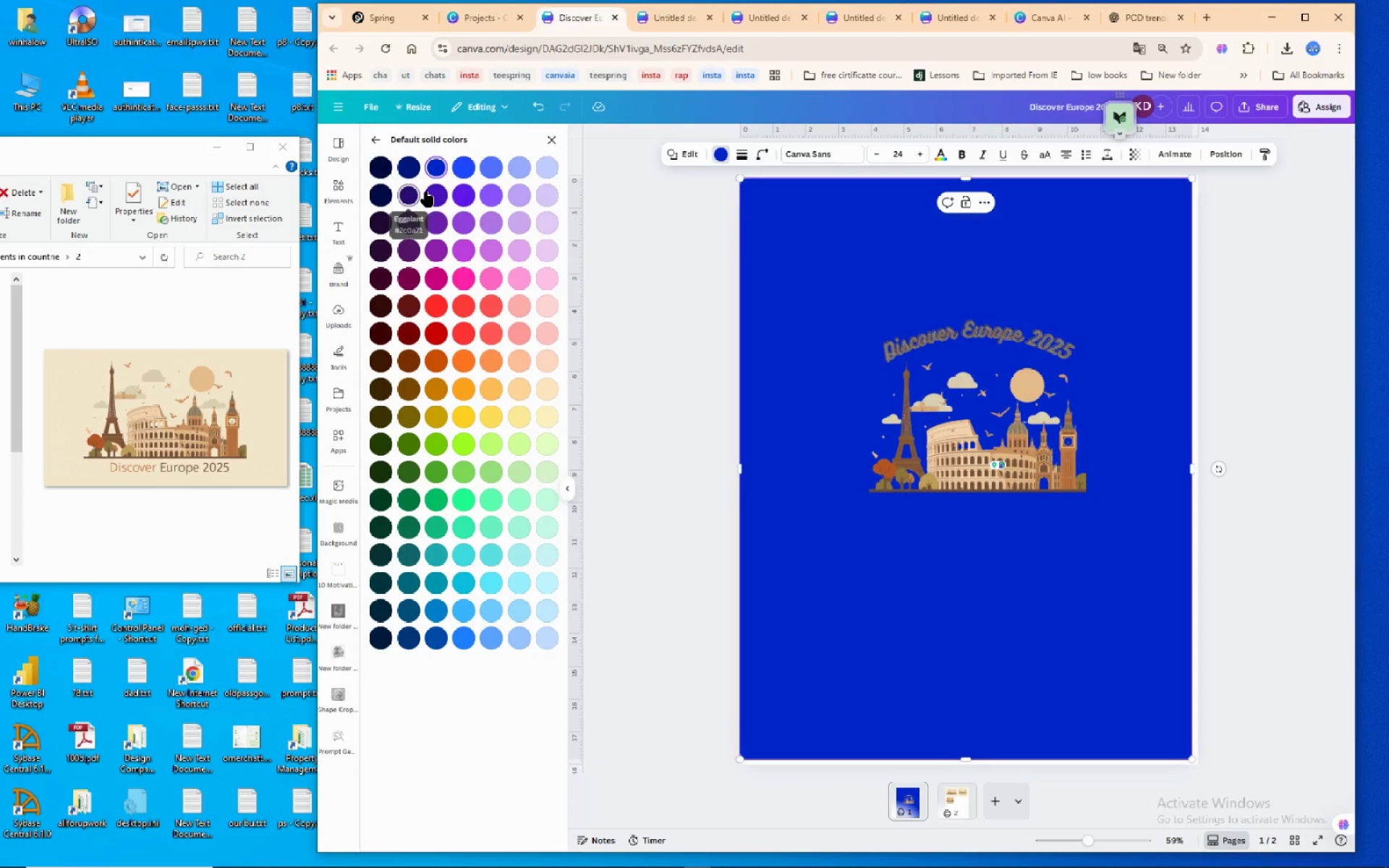 
left_click([442, 192])
 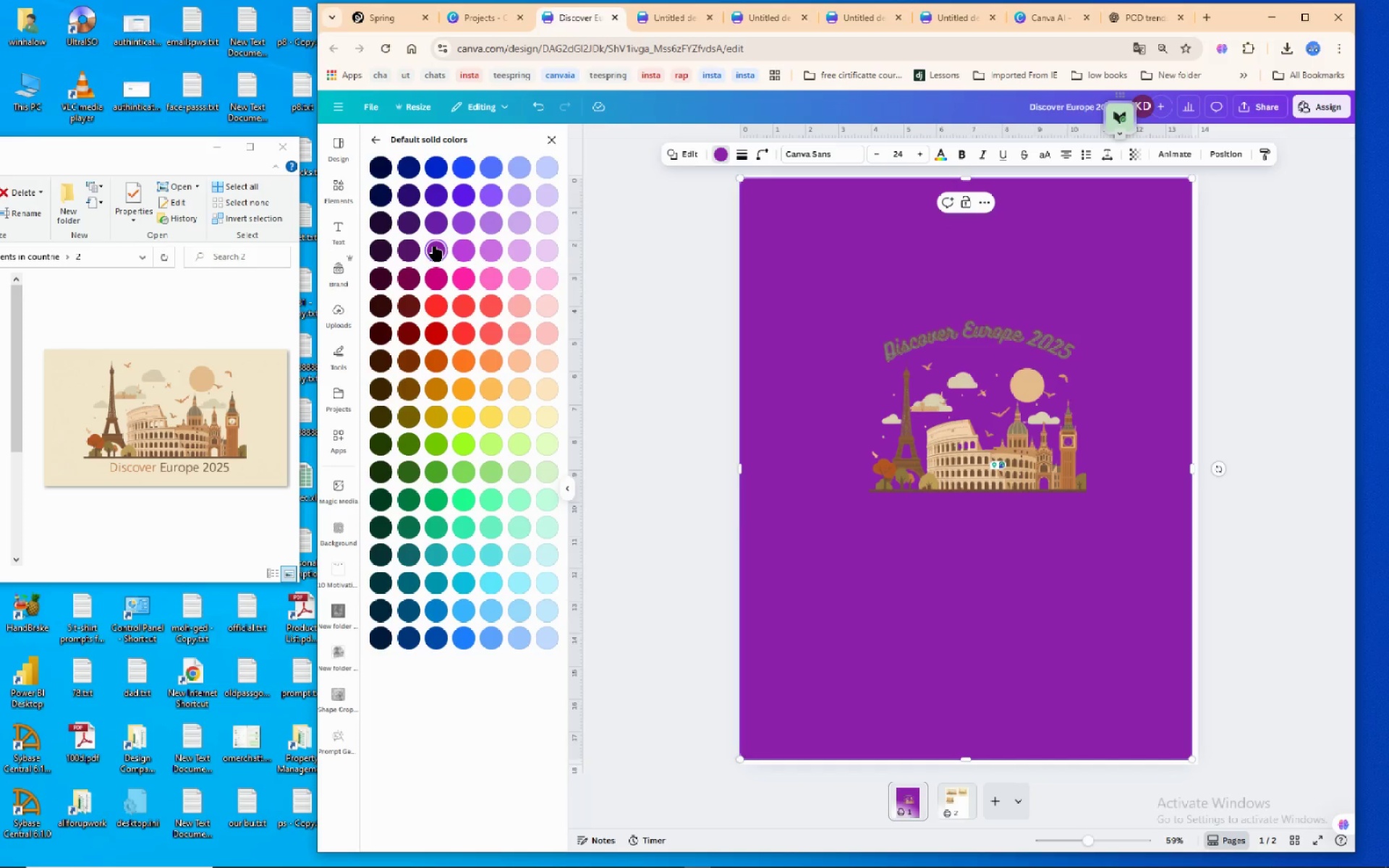 
wait(6.3)
 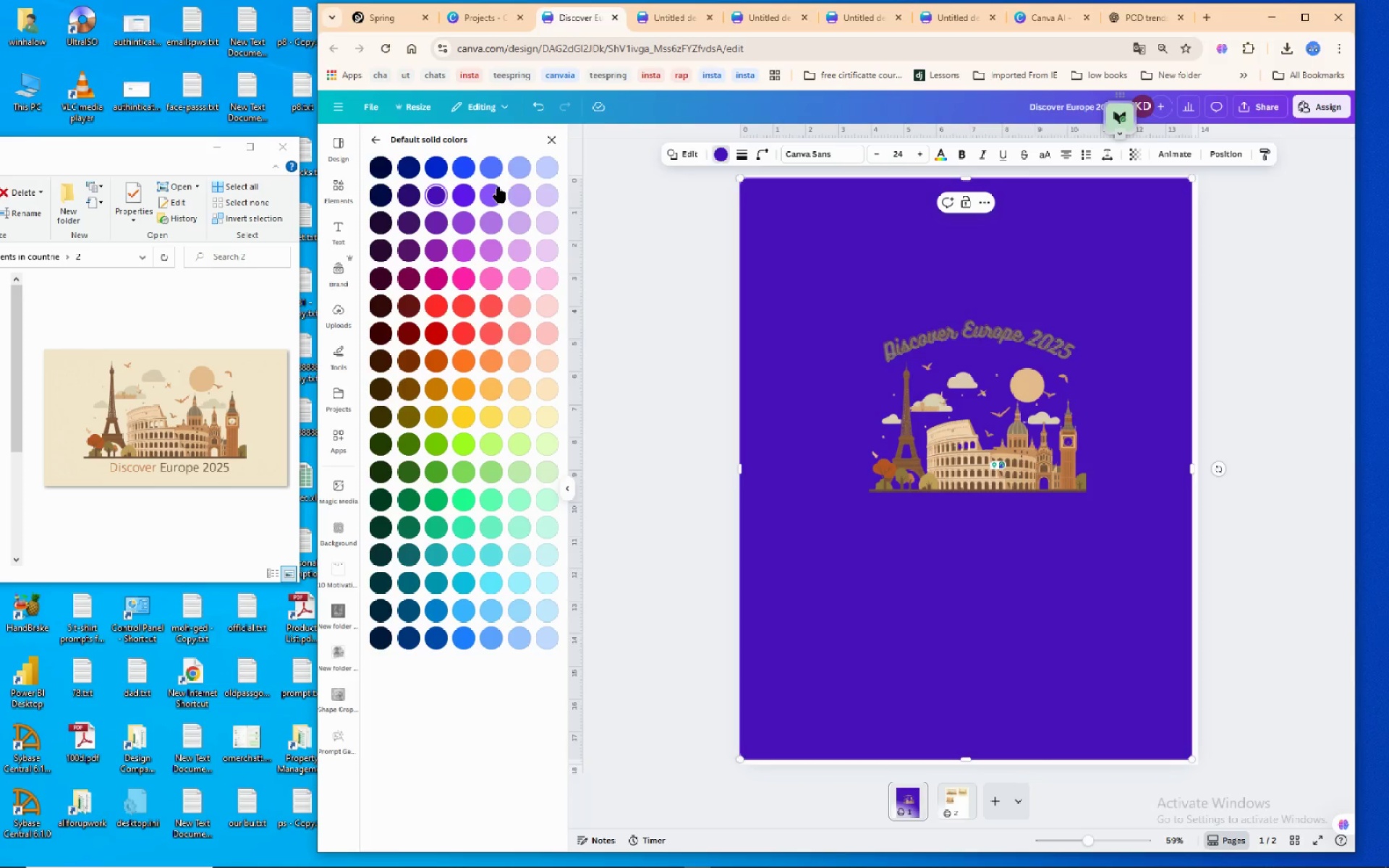 
left_click([461, 250])
 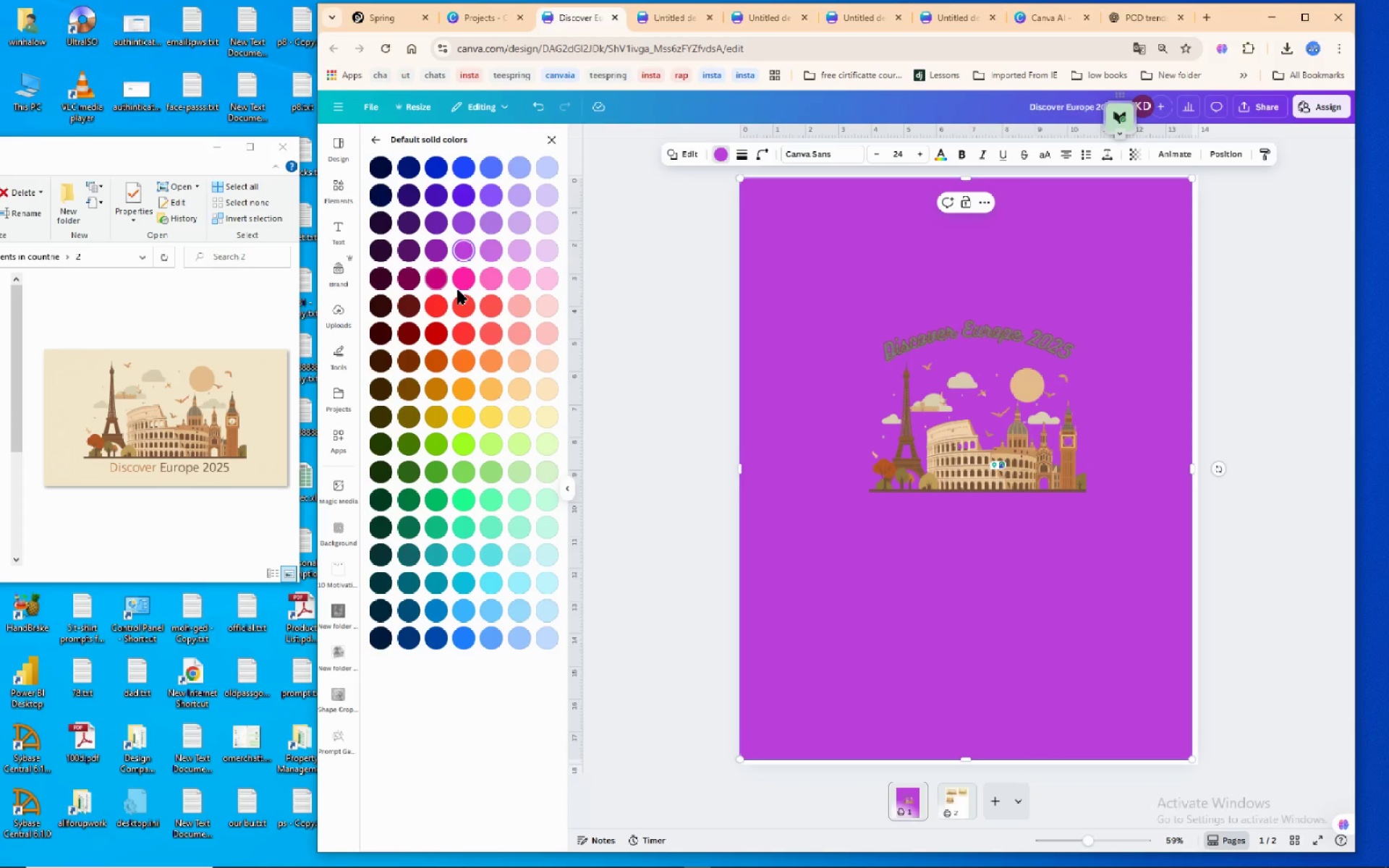 
left_click([464, 282])
 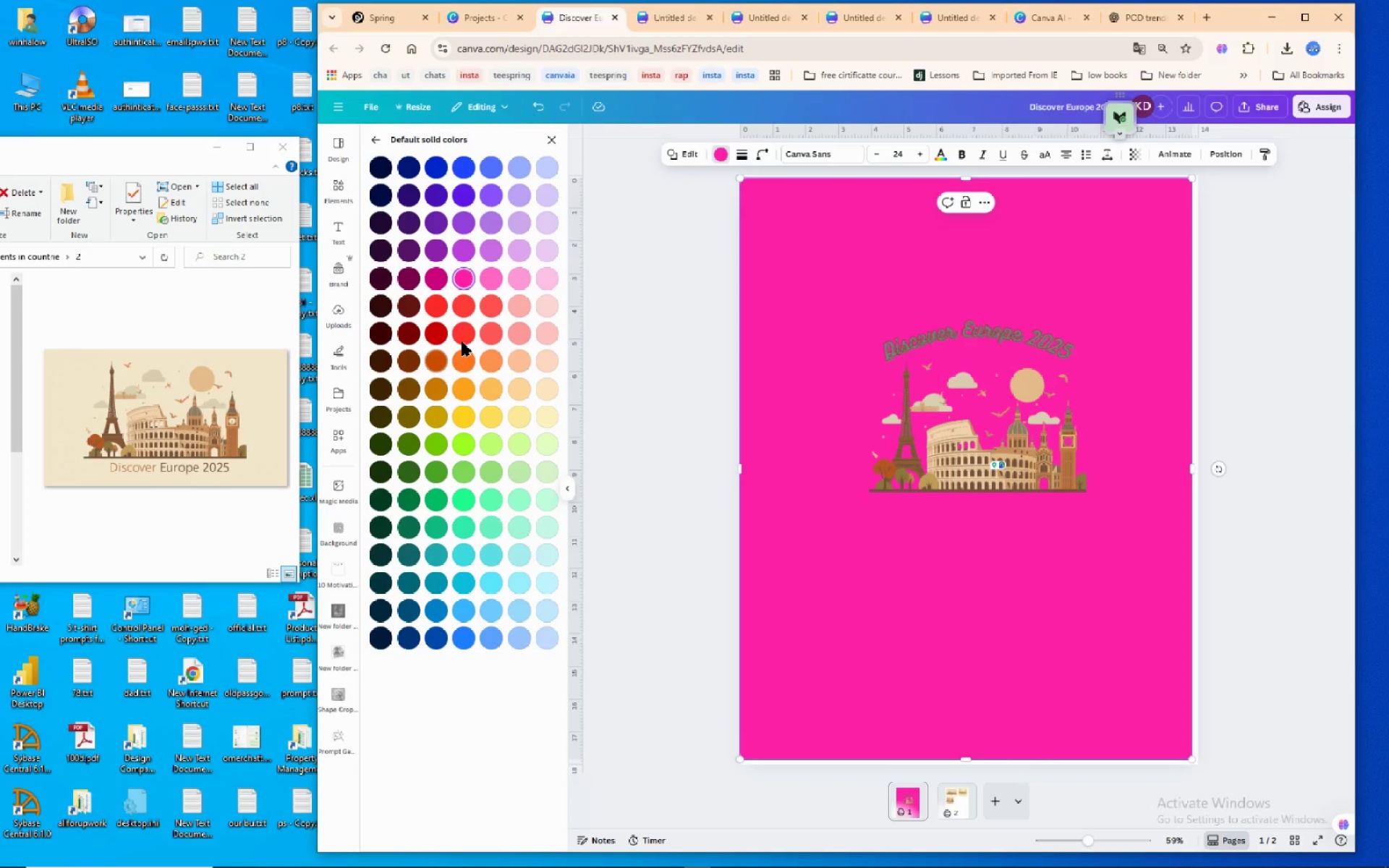 
left_click([467, 331])
 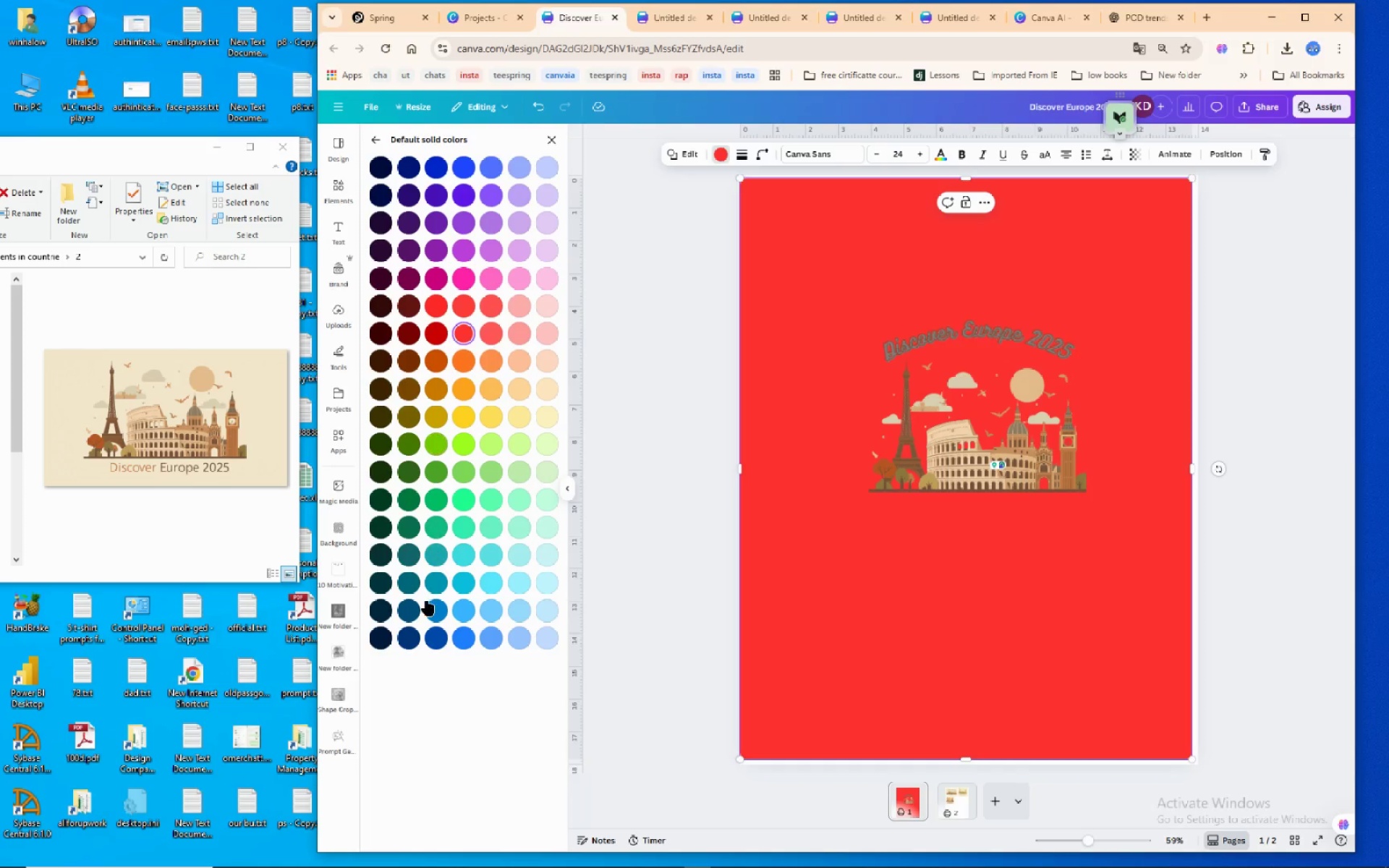 
left_click([442, 640])
 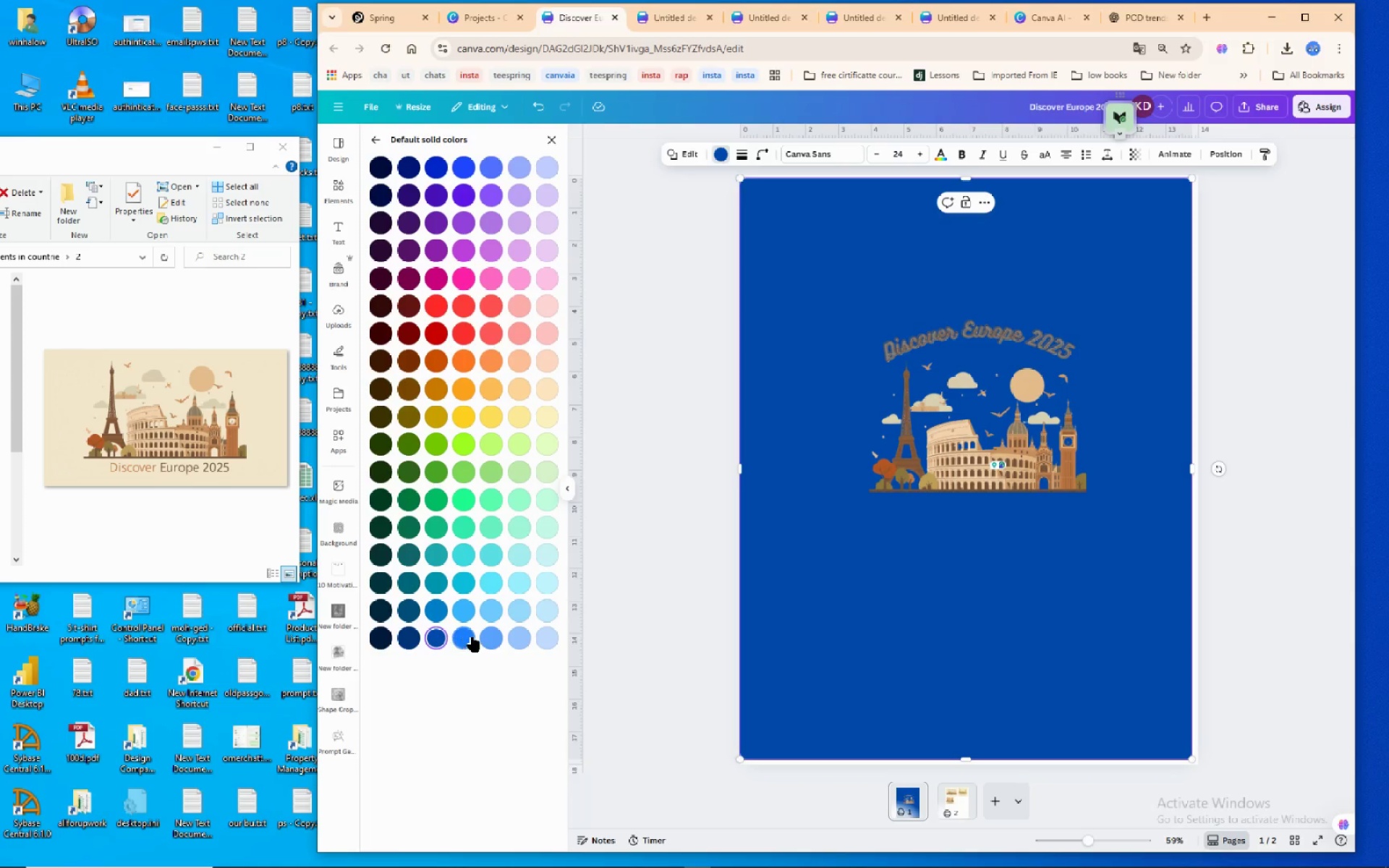 
left_click([472, 637])
 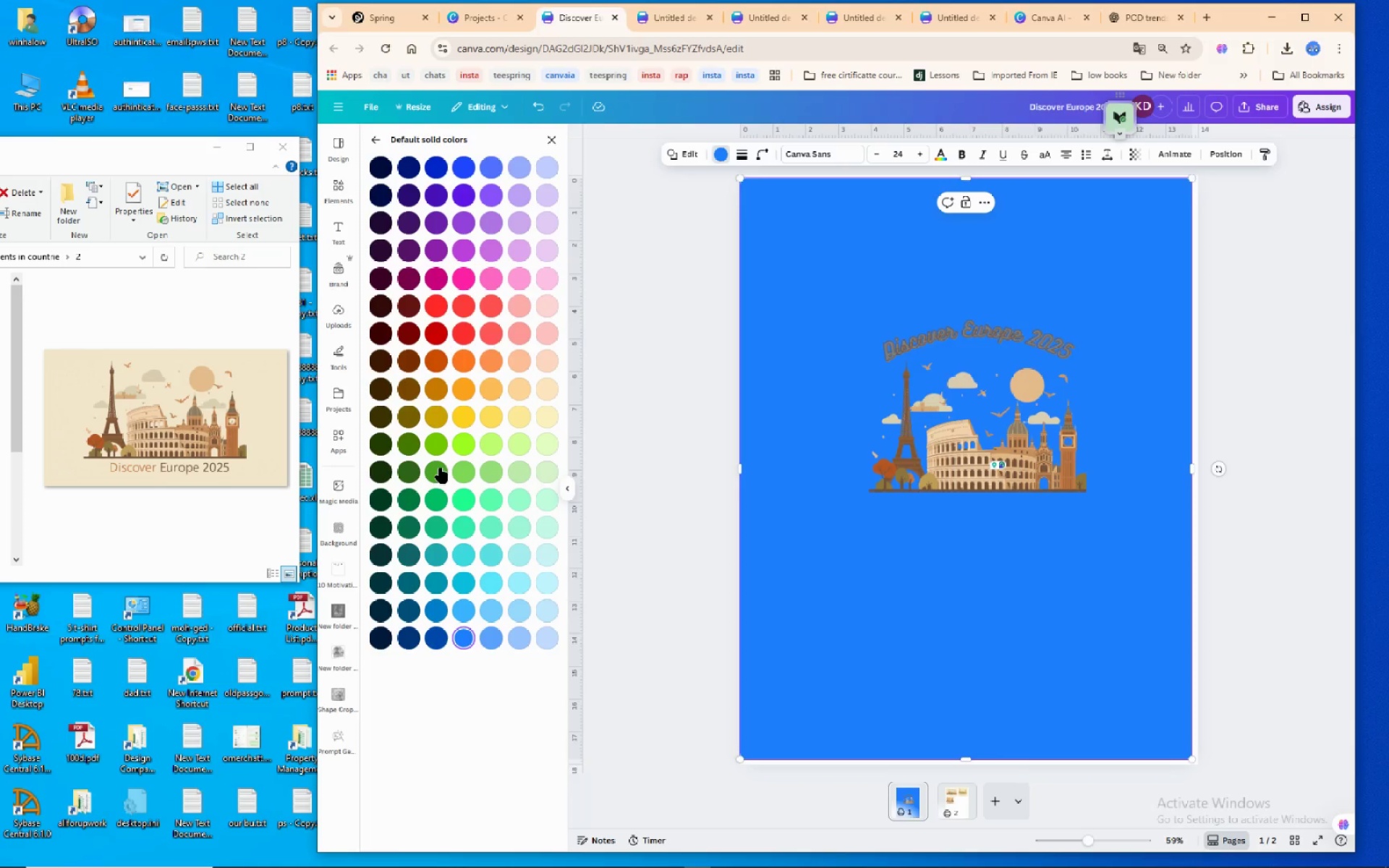 
left_click([405, 354])
 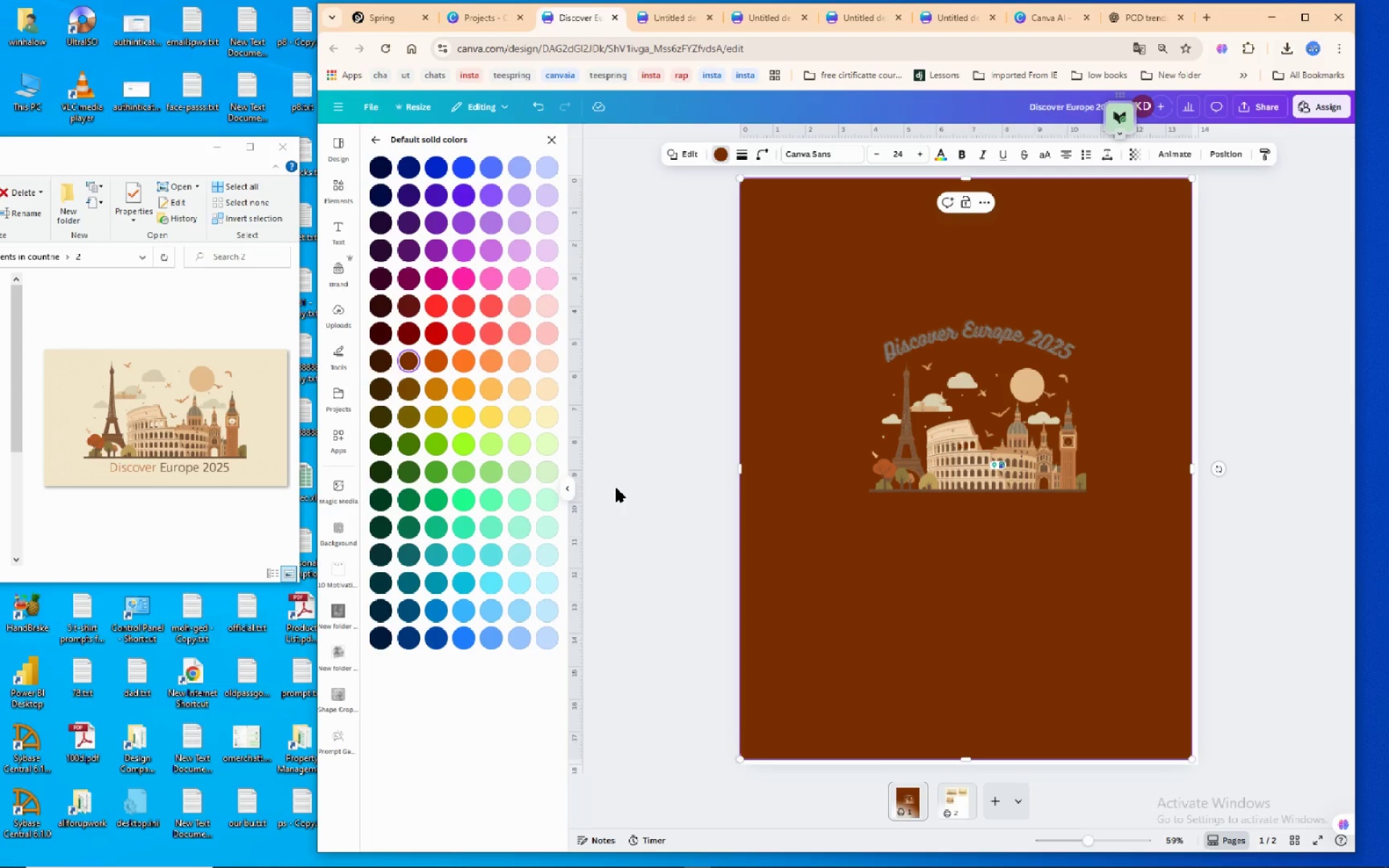 
left_click([632, 381])
 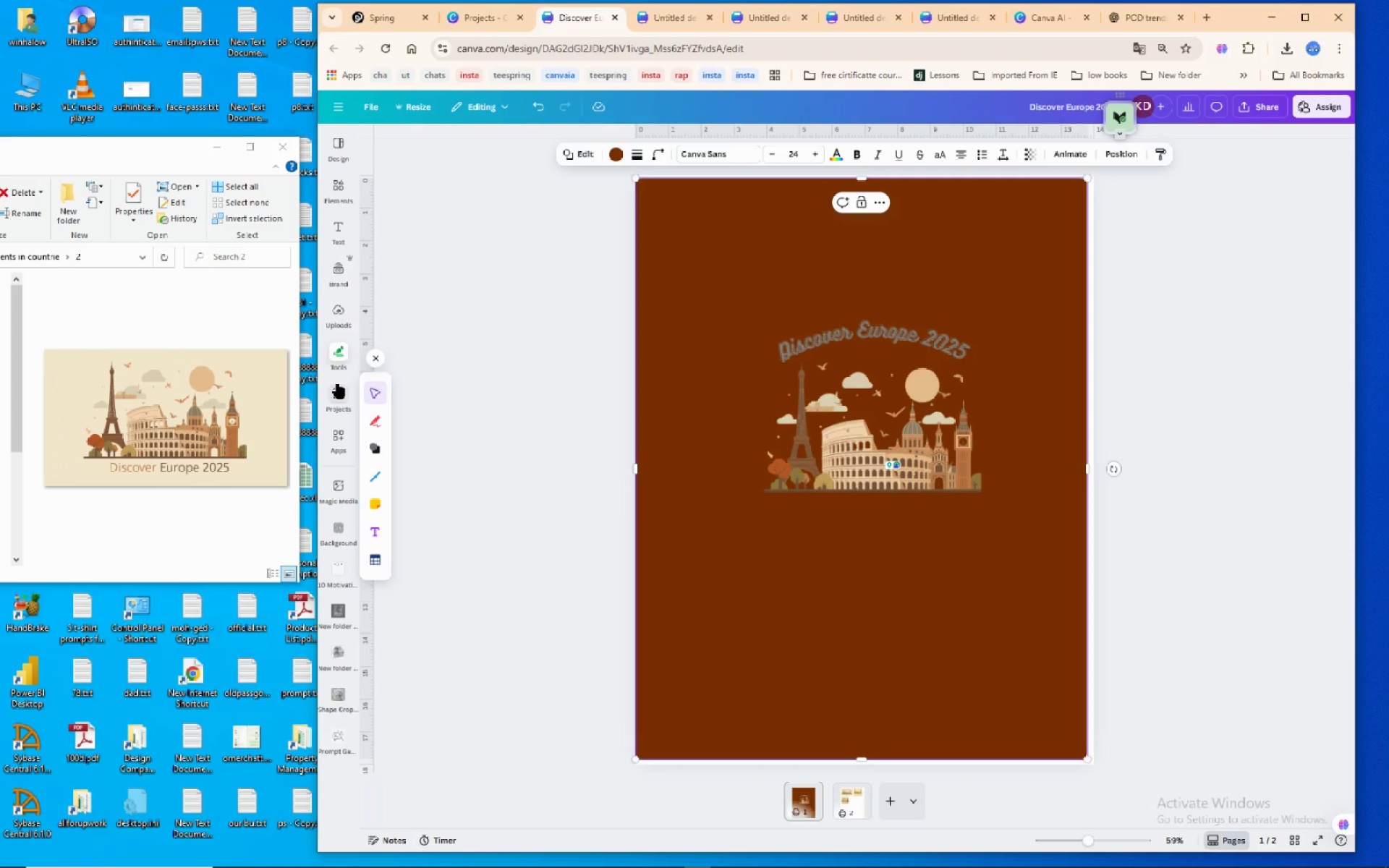 
left_click([330, 353])
 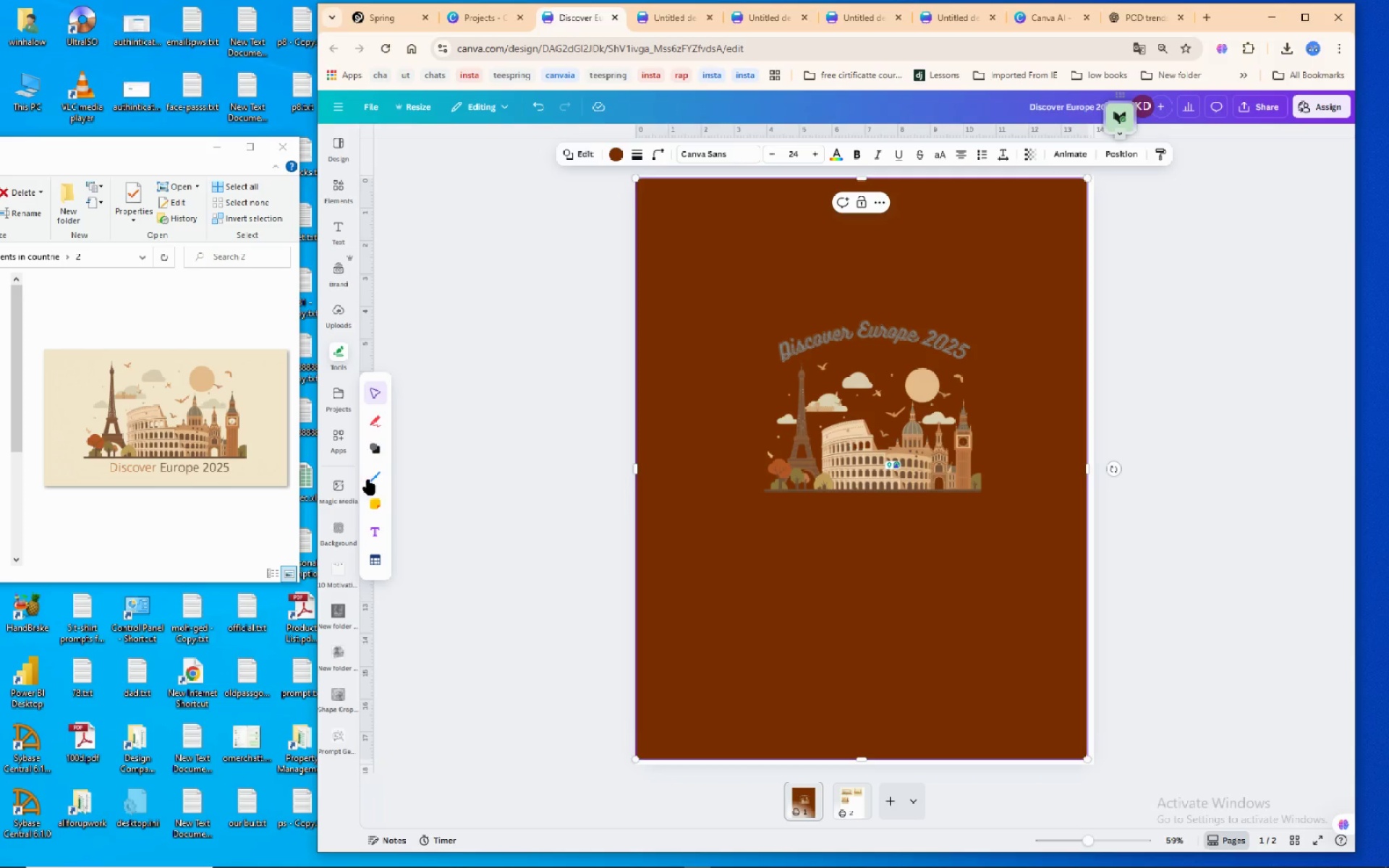 
left_click([378, 455])
 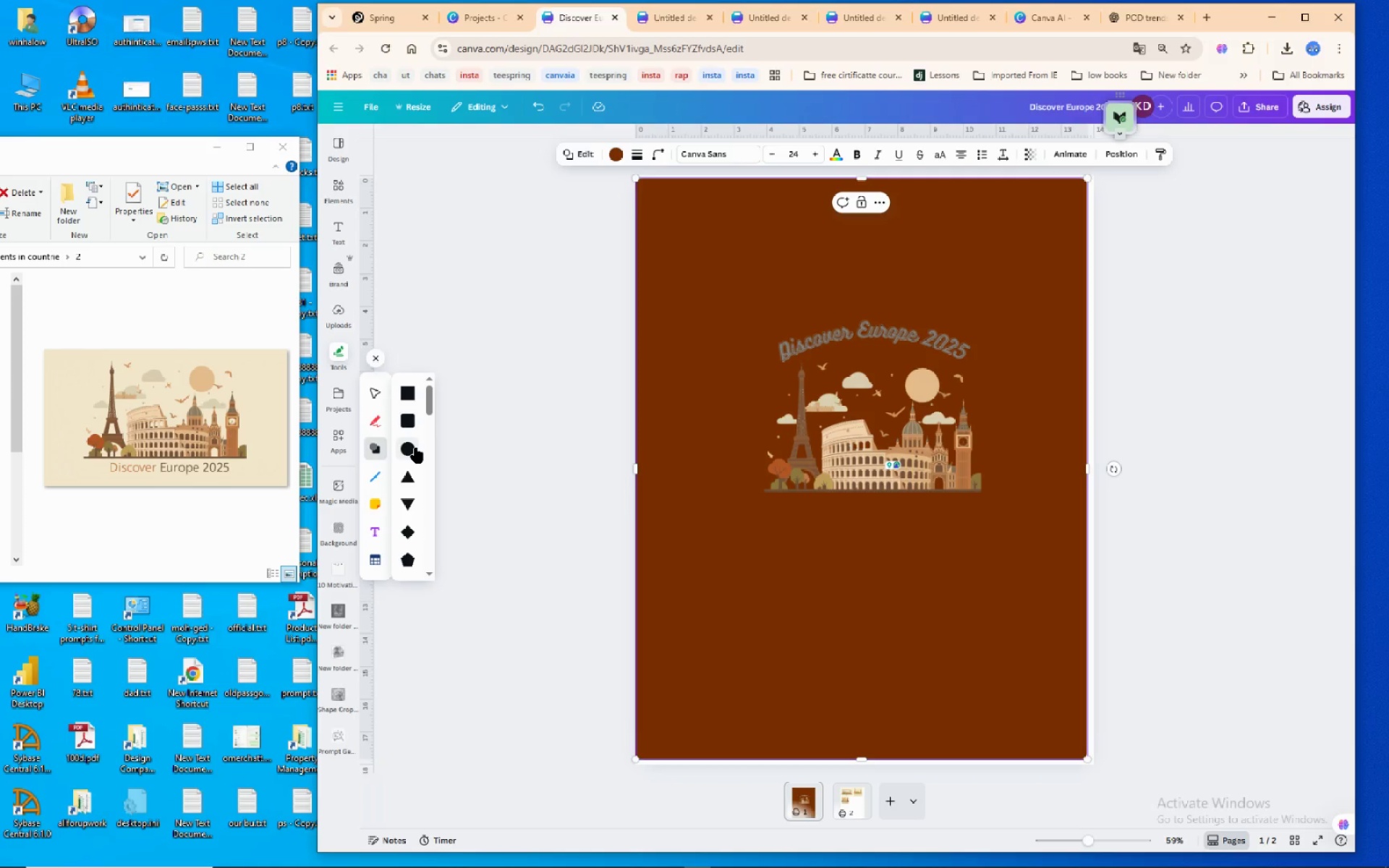 
left_click([416, 448])
 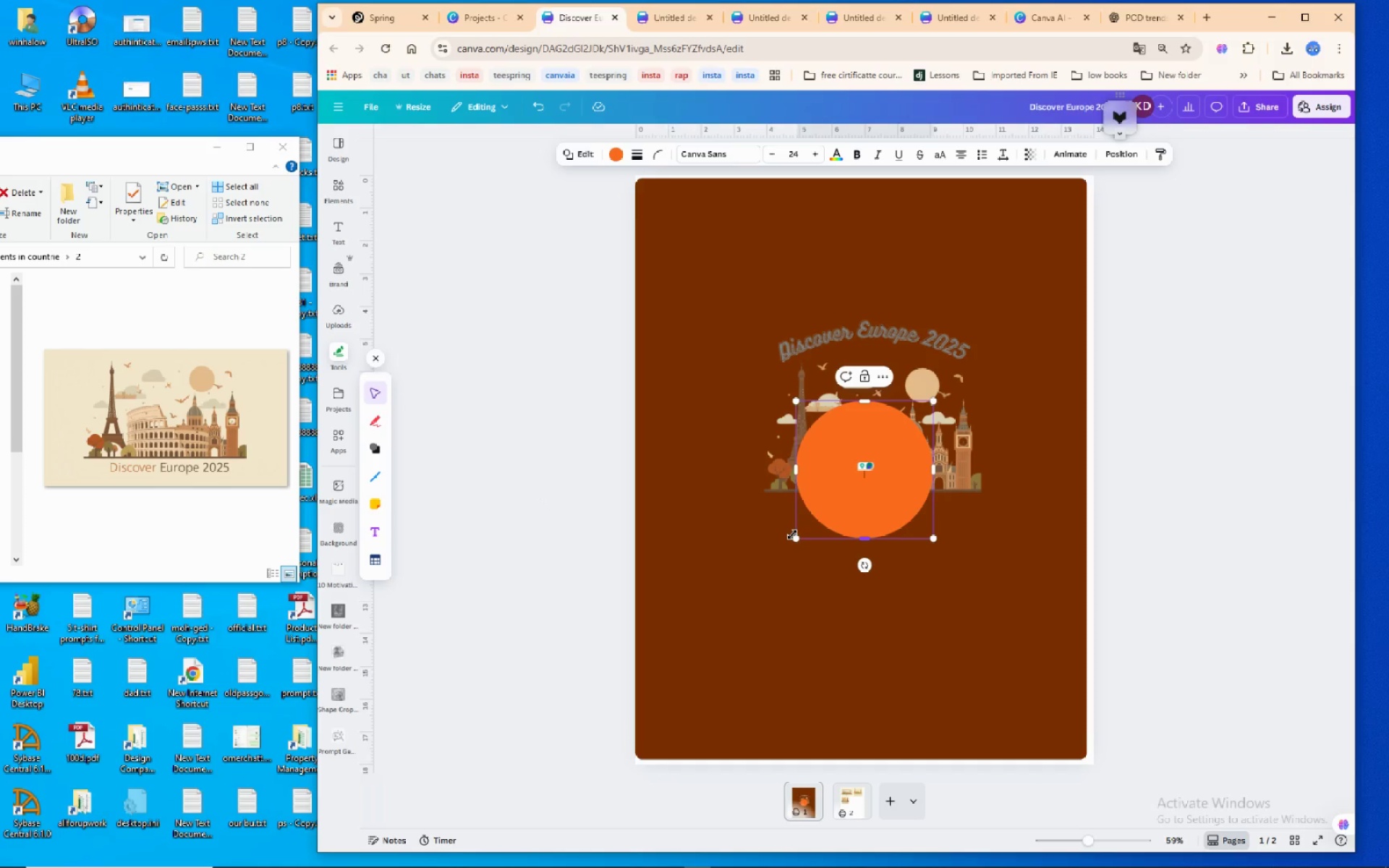 
left_click_drag(start_coordinate=[792, 535], to_coordinate=[744, 559])
 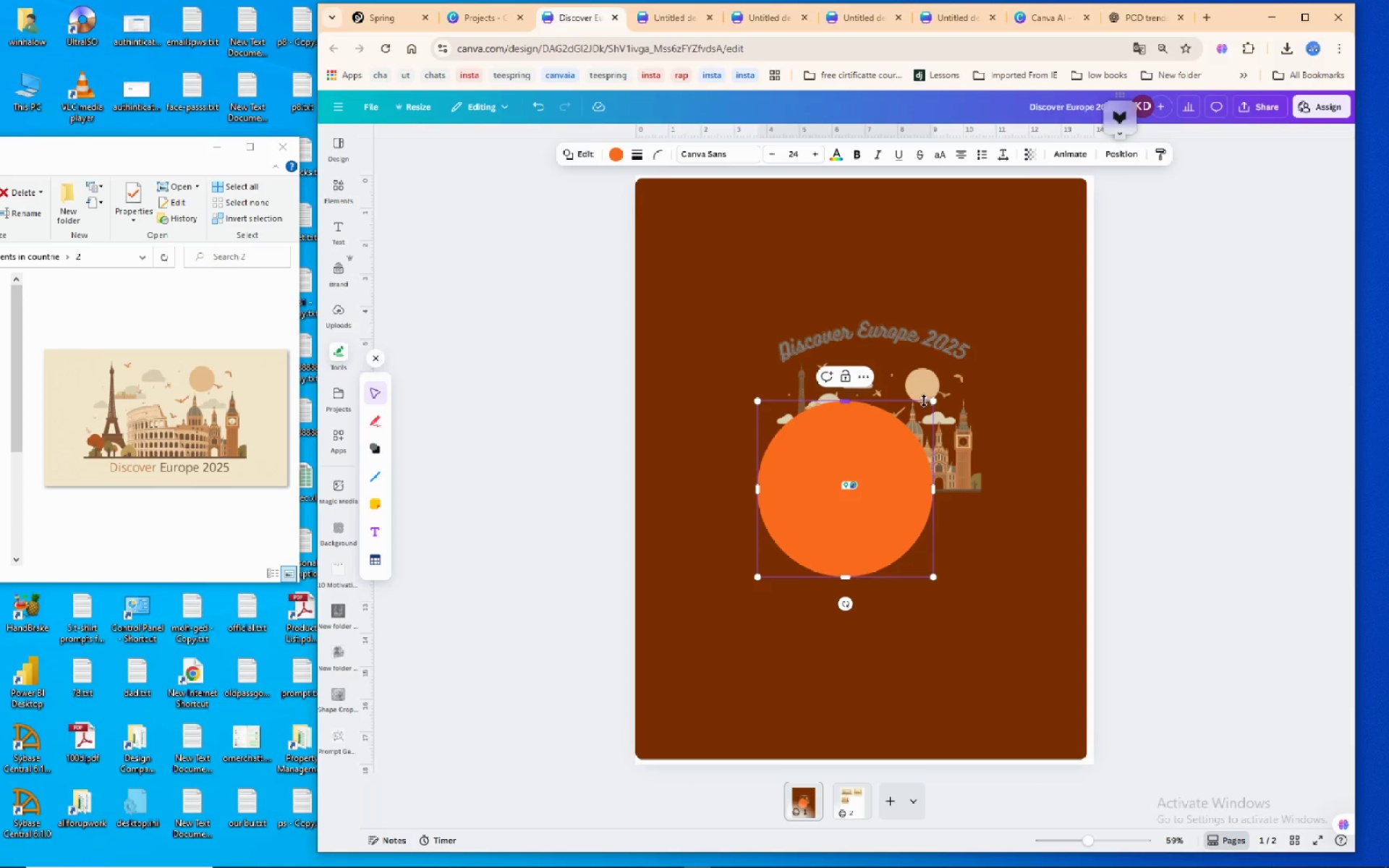 
left_click_drag(start_coordinate=[936, 399], to_coordinate=[986, 331])
 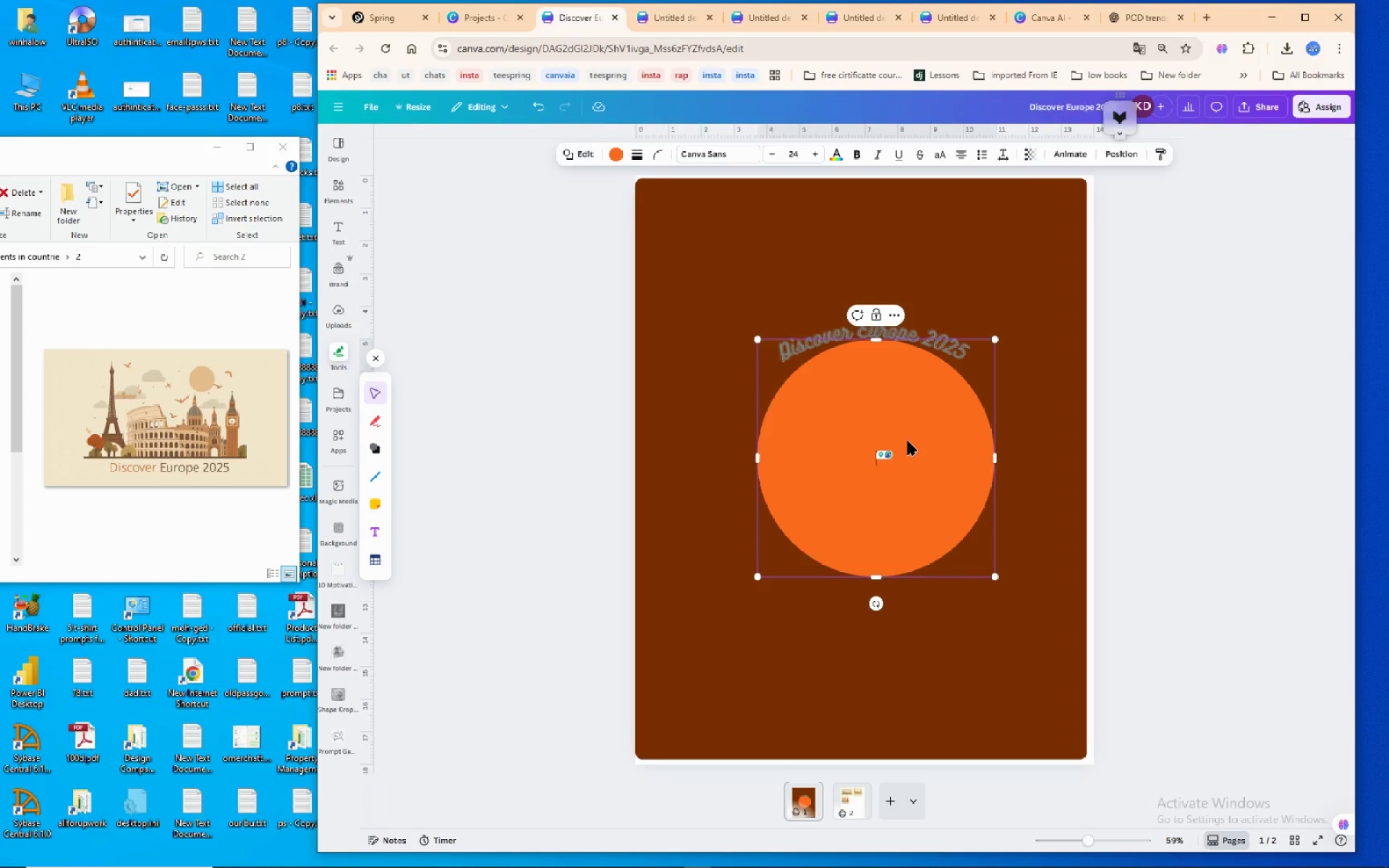 
left_click_drag(start_coordinate=[908, 442], to_coordinate=[910, 395])
 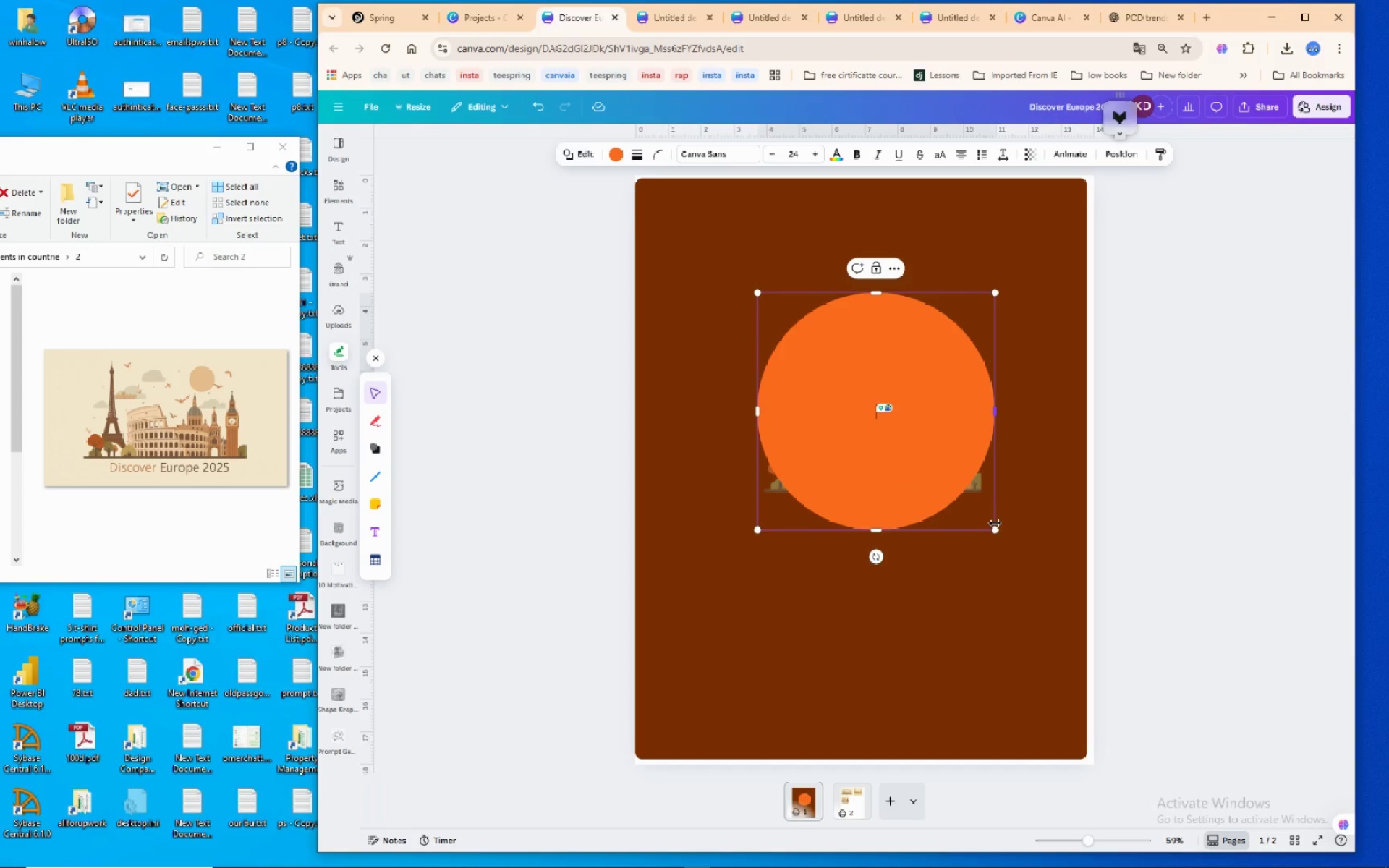 
left_click_drag(start_coordinate=[993, 529], to_coordinate=[1010, 558])
 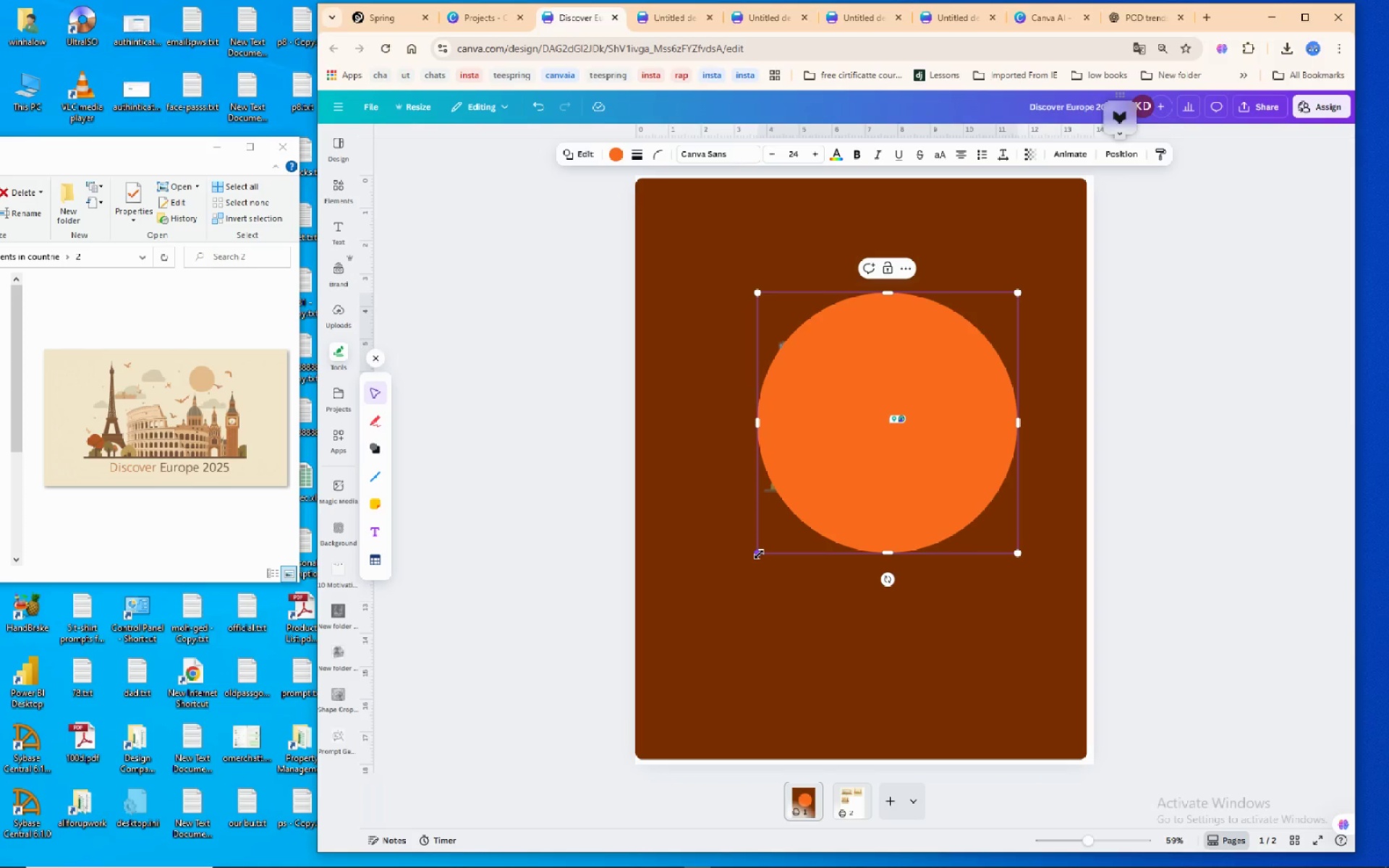 
left_click_drag(start_coordinate=[759, 554], to_coordinate=[739, 571])
 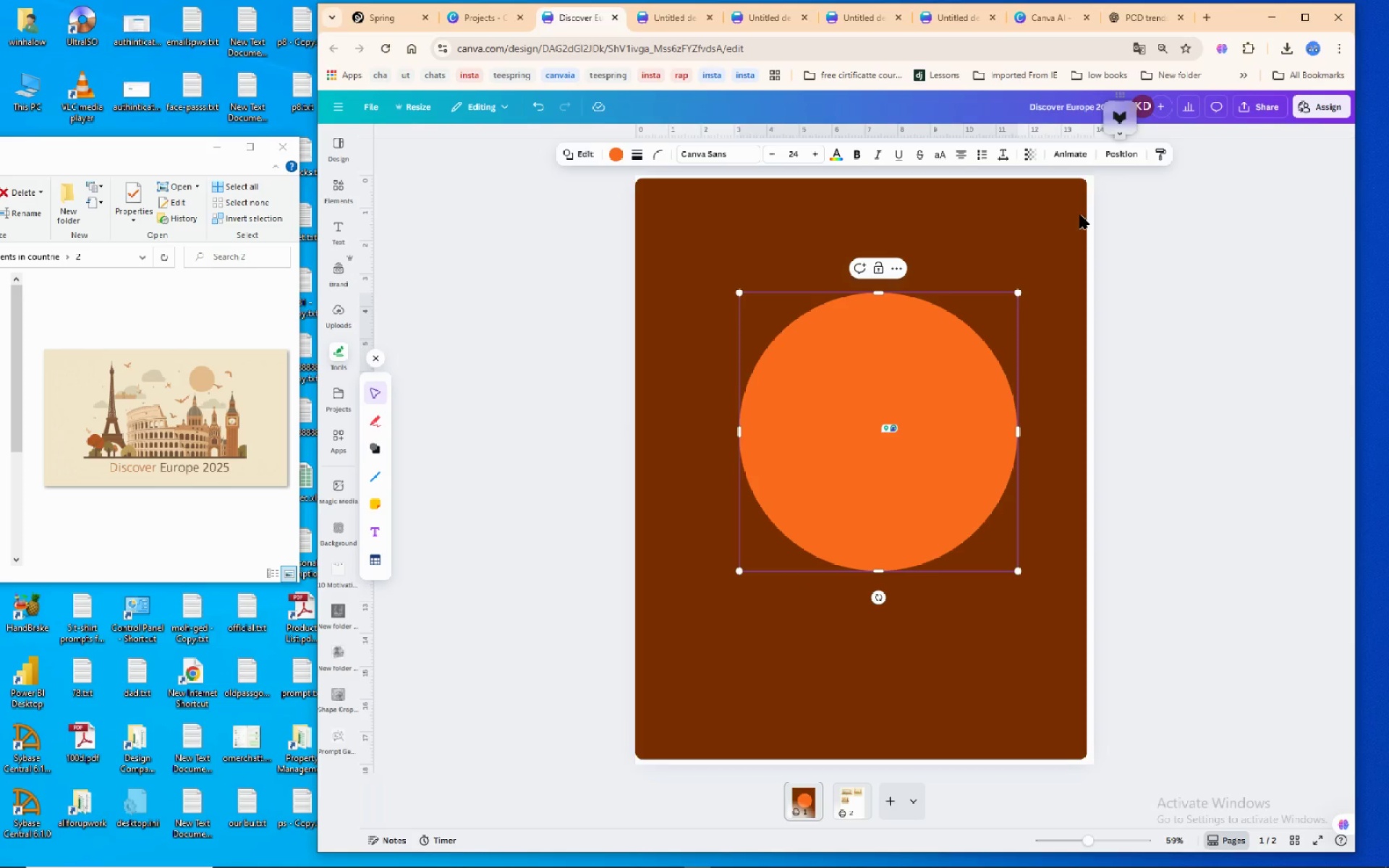 
left_click([1067, 210])
 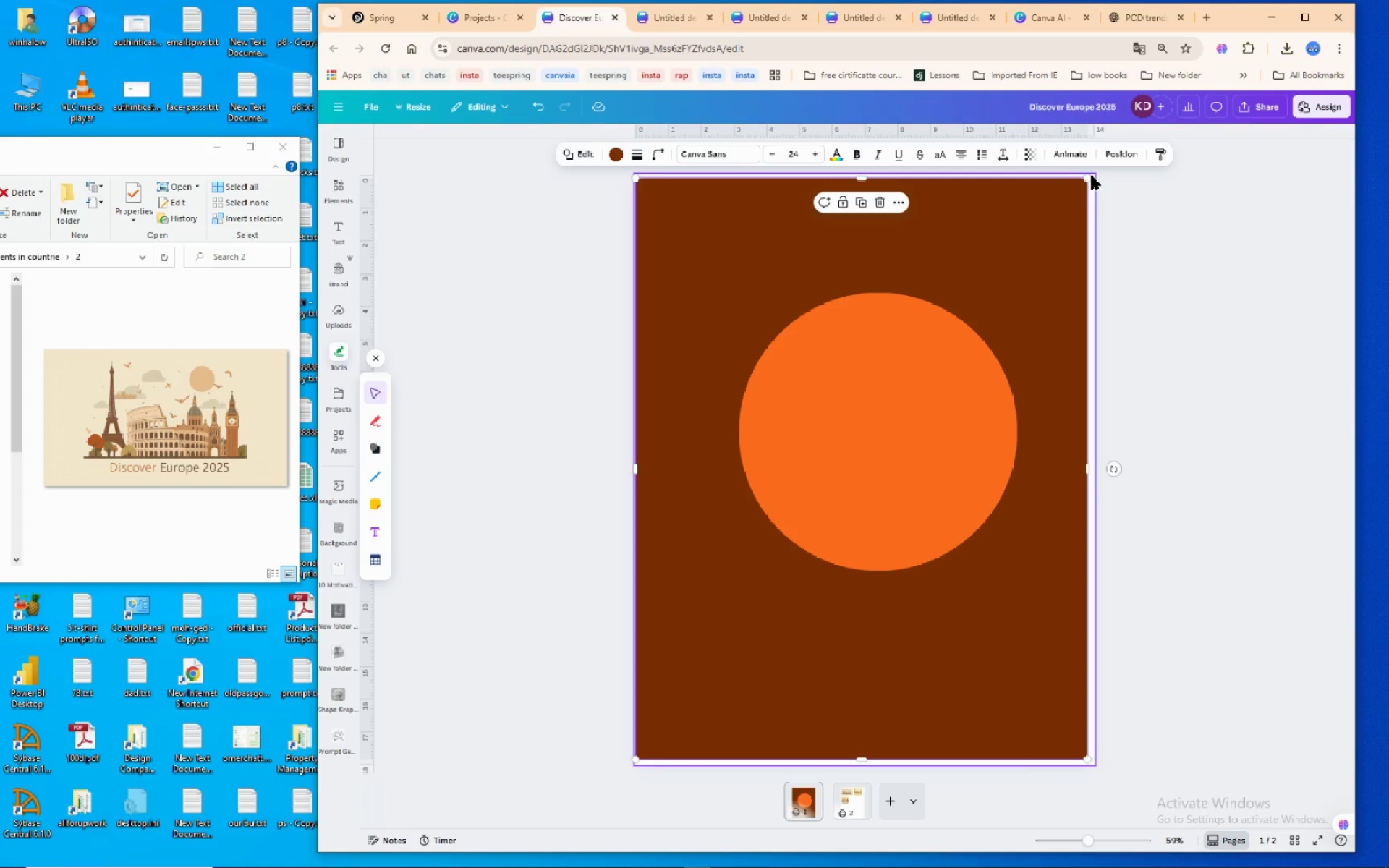 
left_click_drag(start_coordinate=[1090, 176], to_coordinate=[730, 679])
 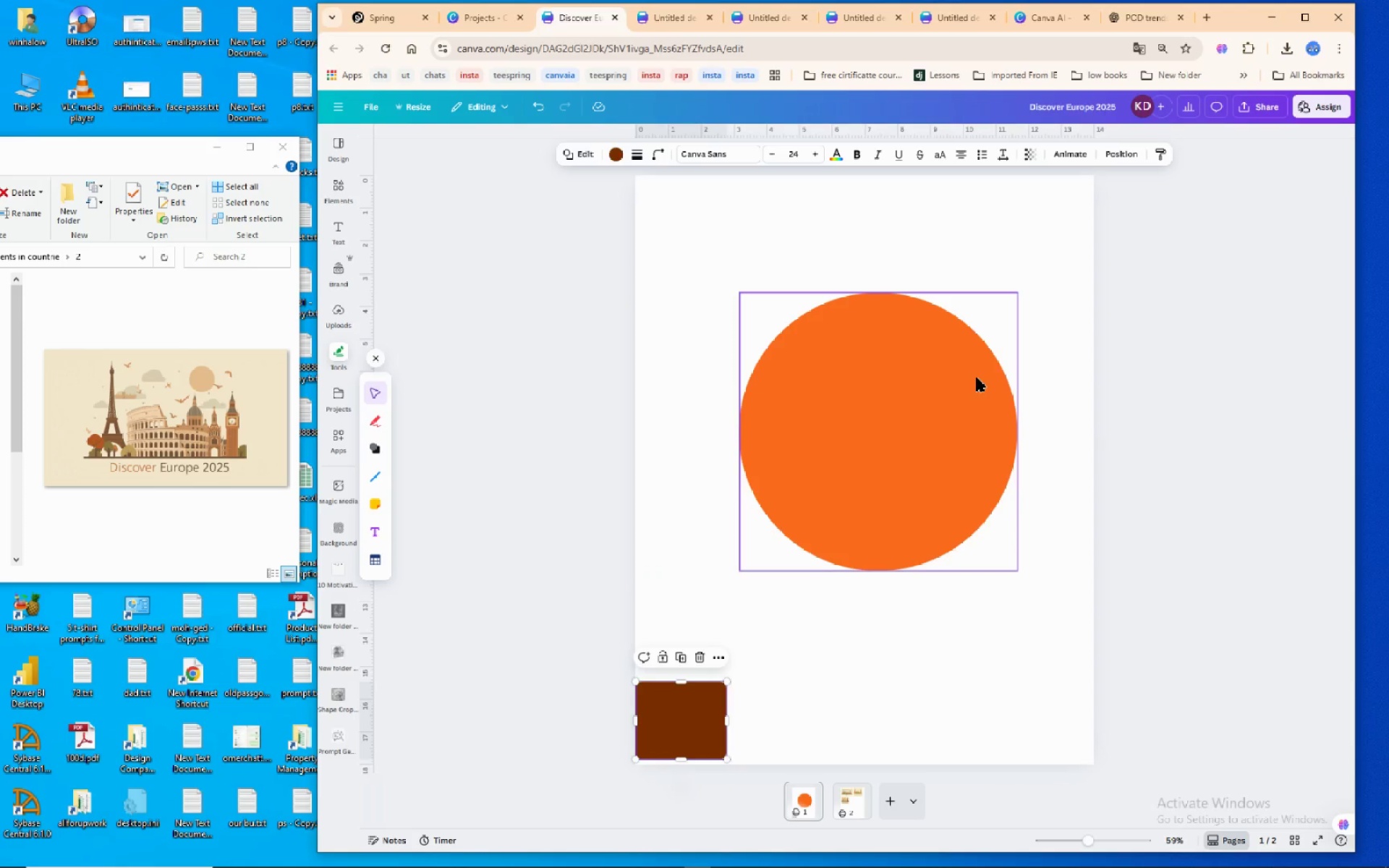 
left_click([976, 375])
 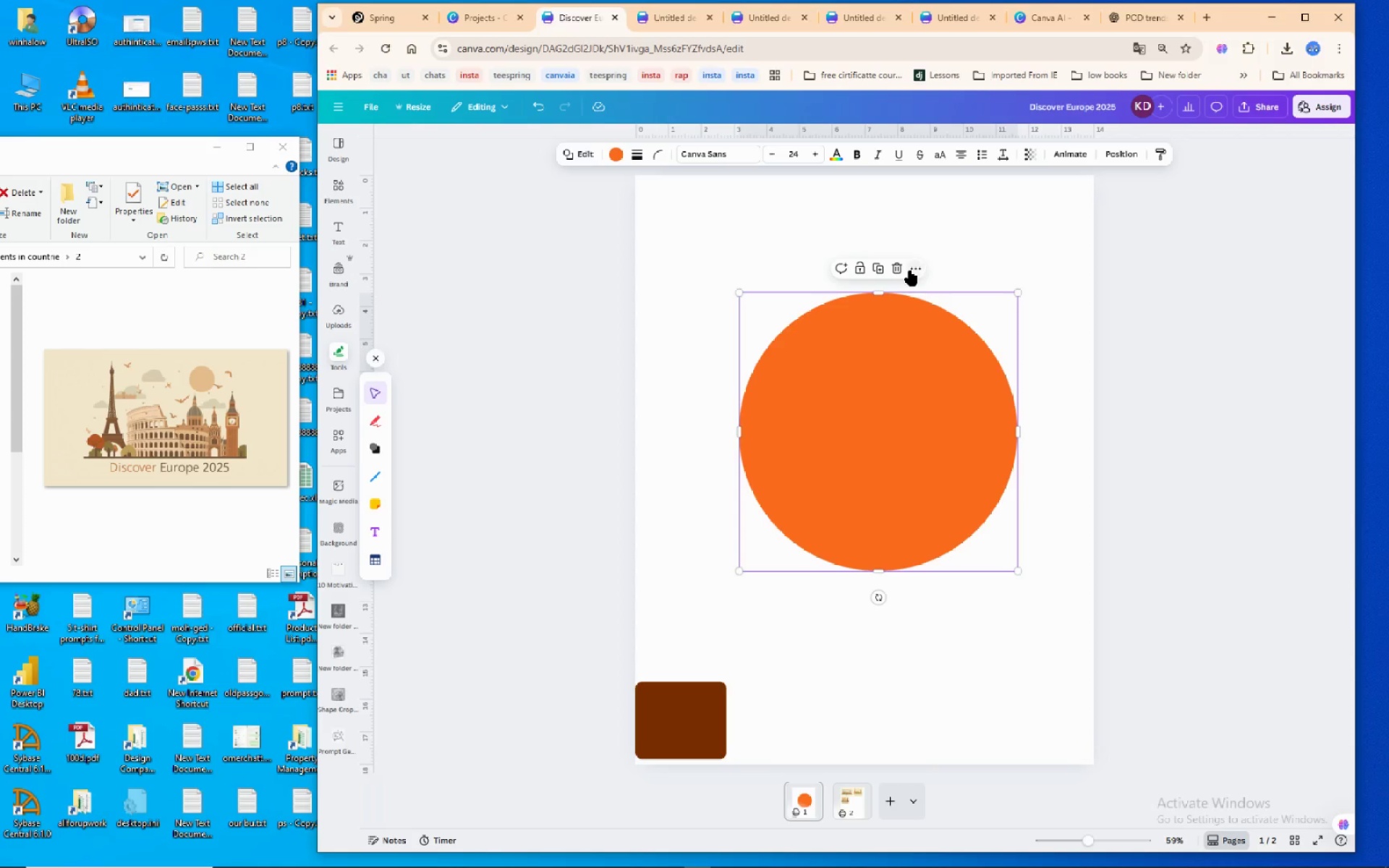 
left_click([912, 270])
 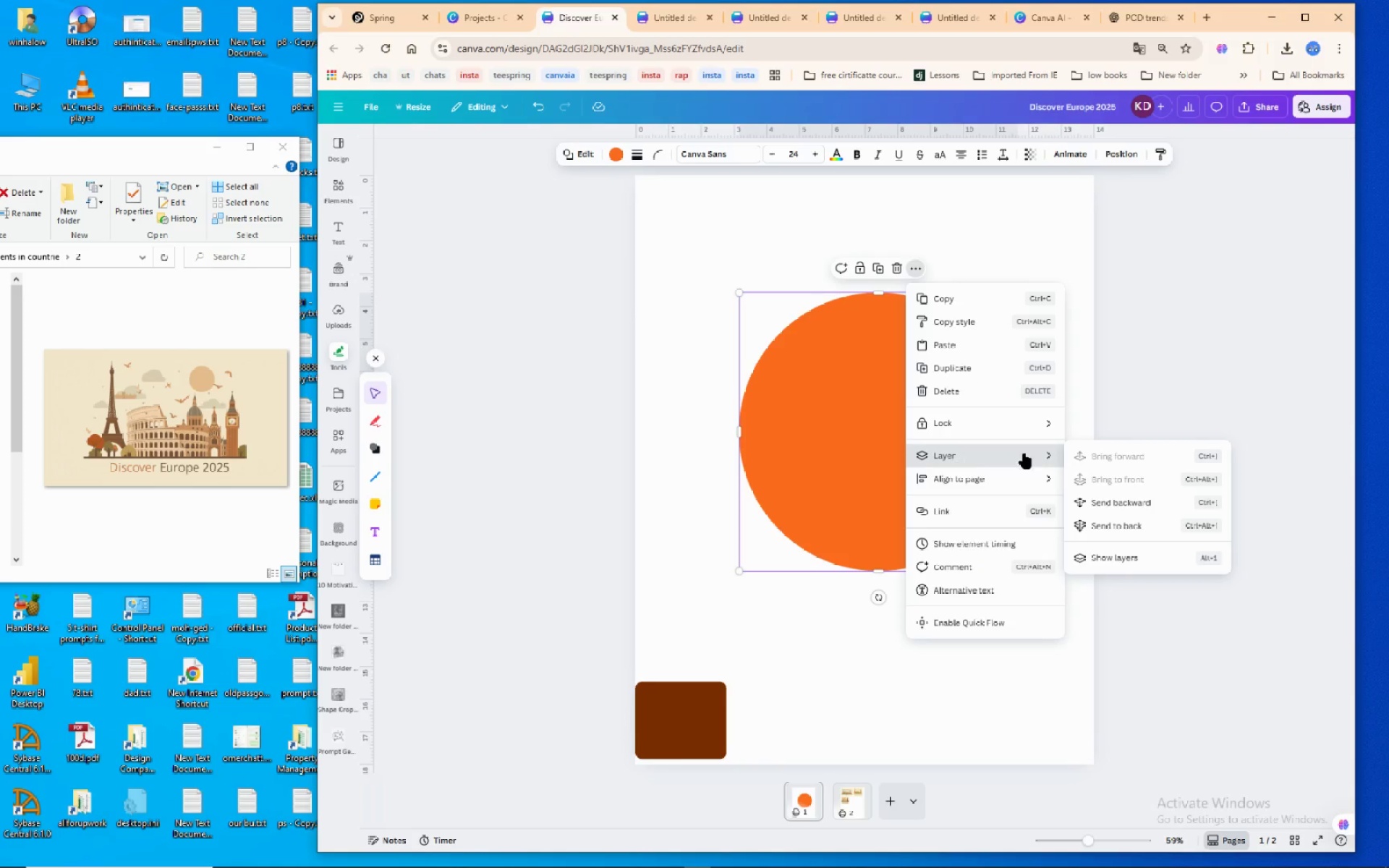 
wait(5.36)
 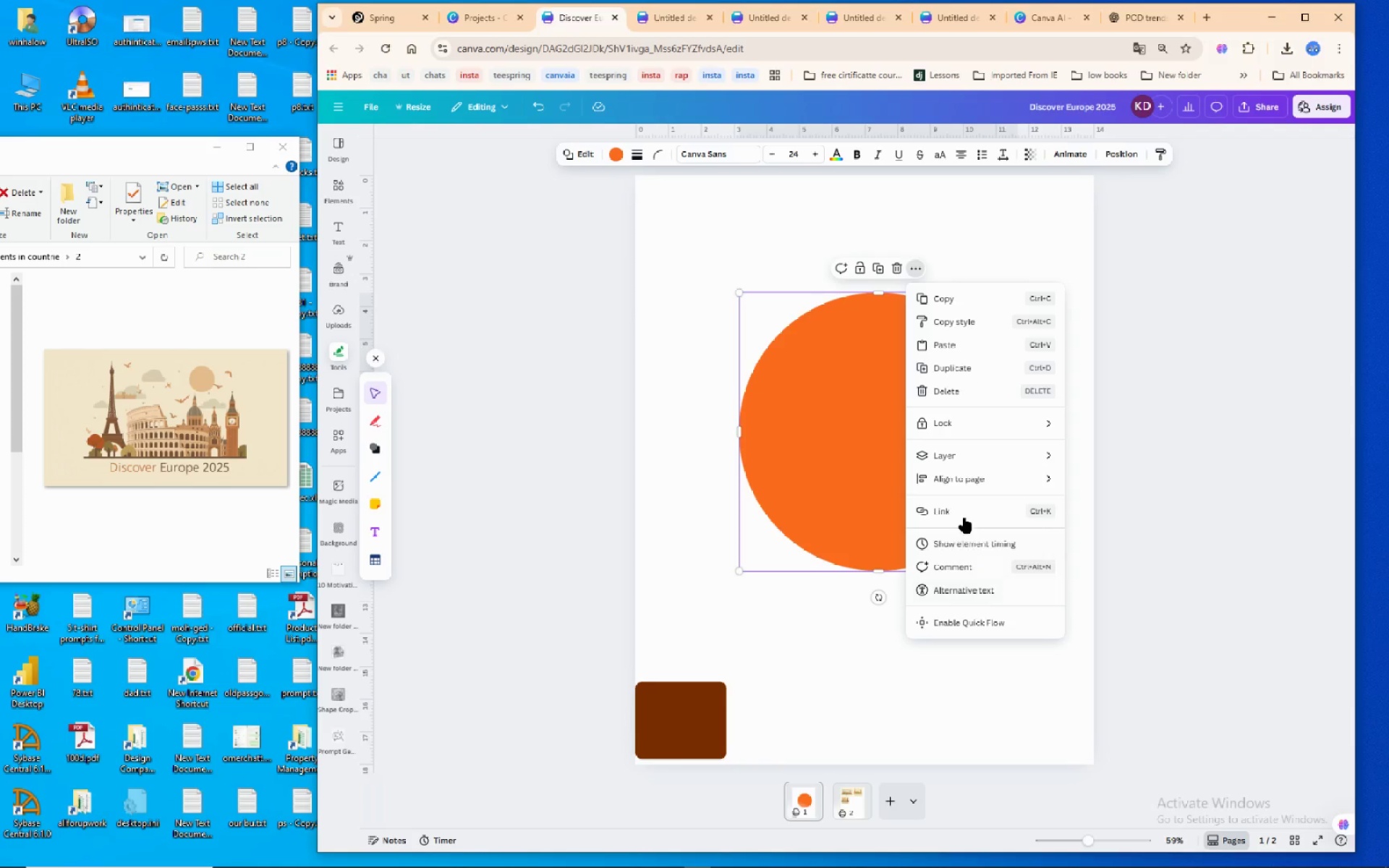 
left_click([1134, 509])
 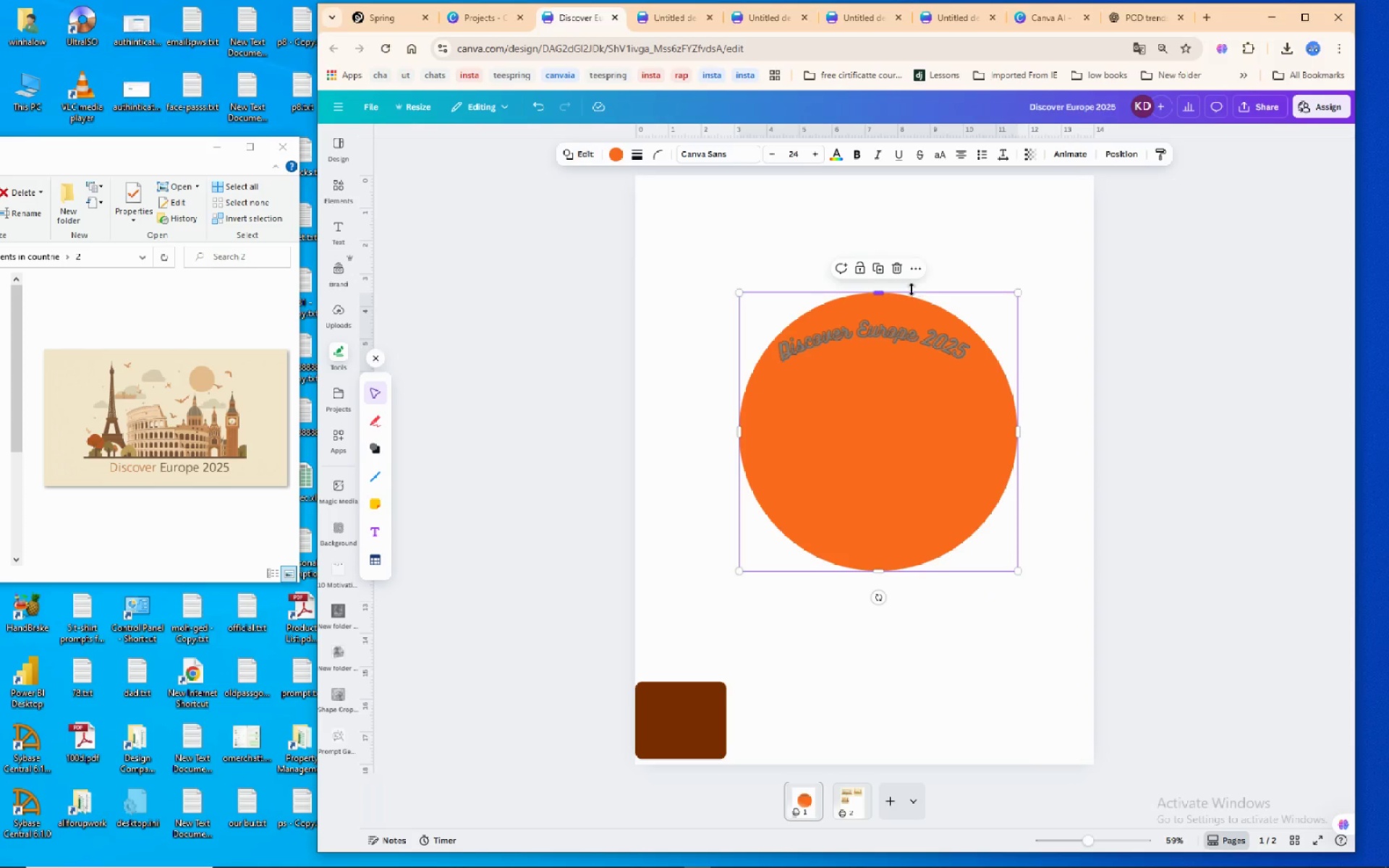 
left_click([912, 271])
 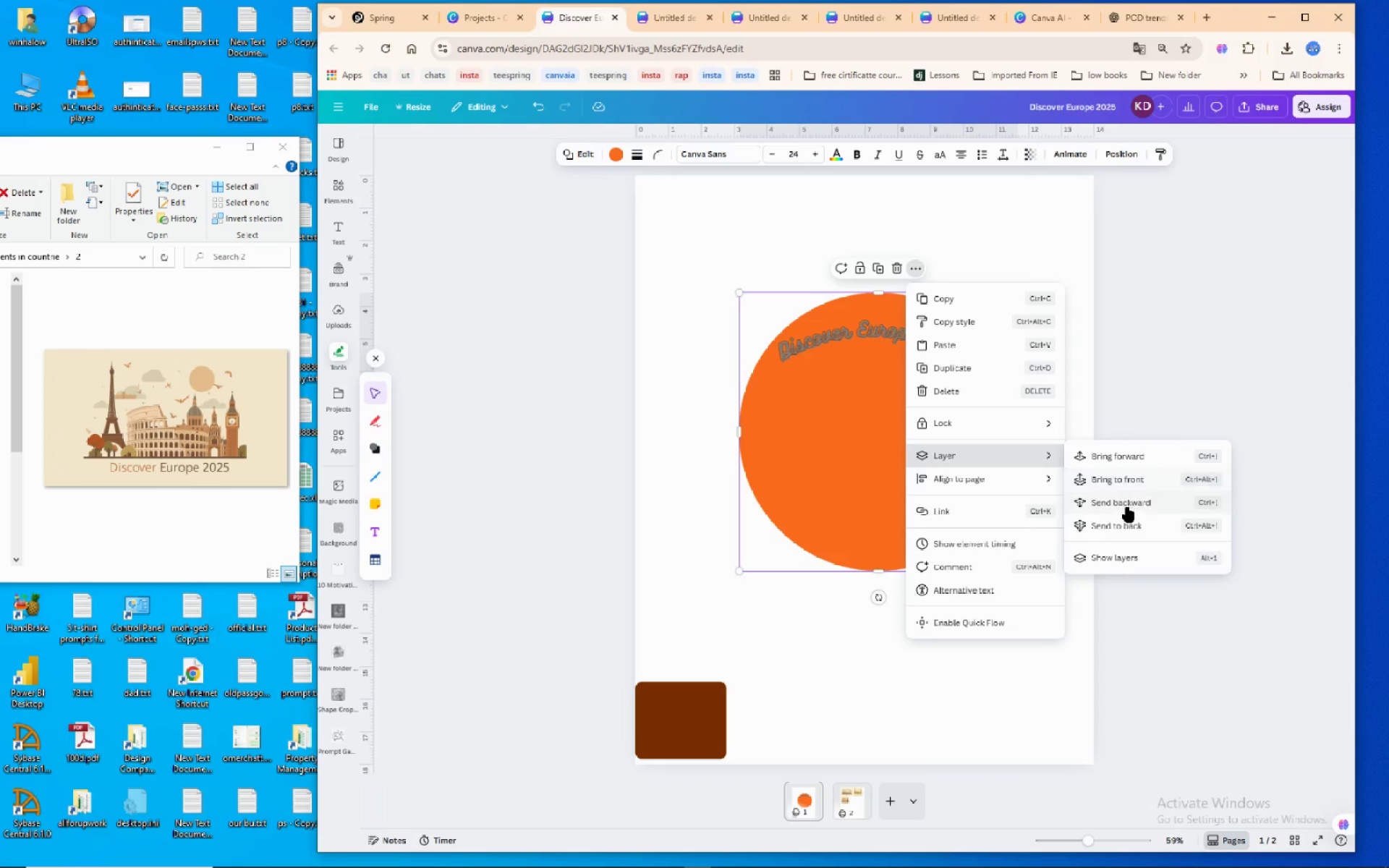 
left_click([1122, 524])
 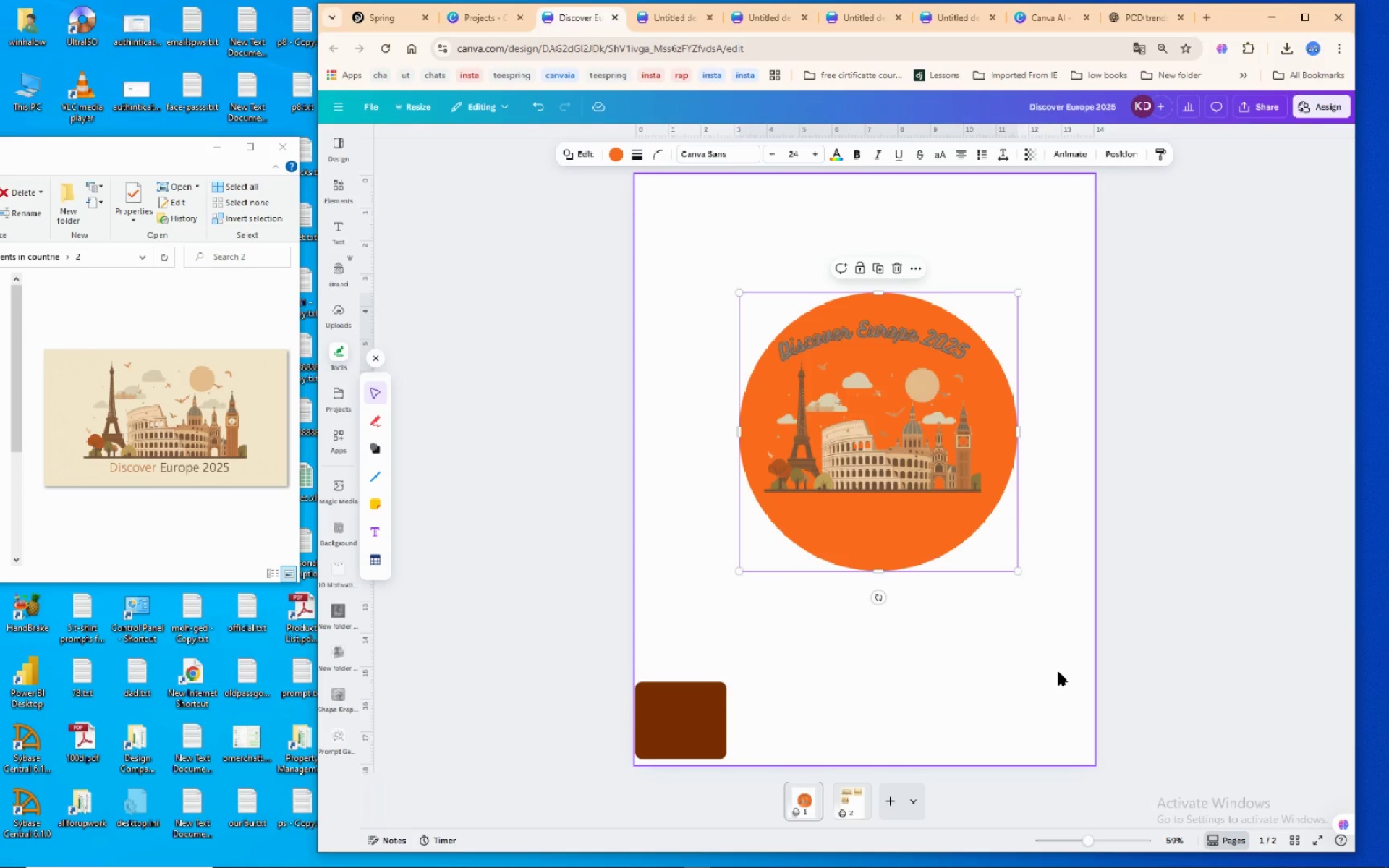 
left_click([1058, 672])
 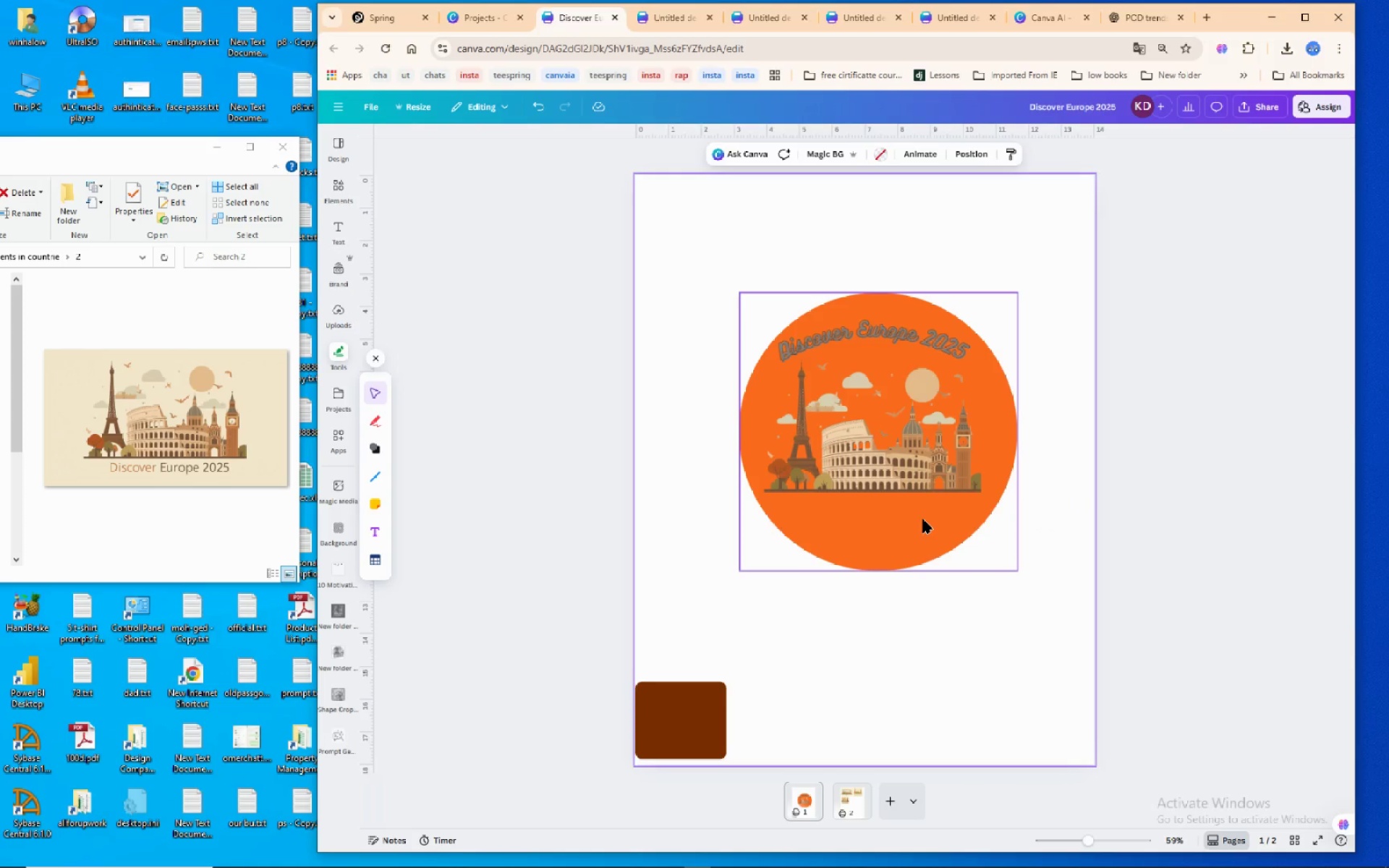 
left_click([923, 519])
 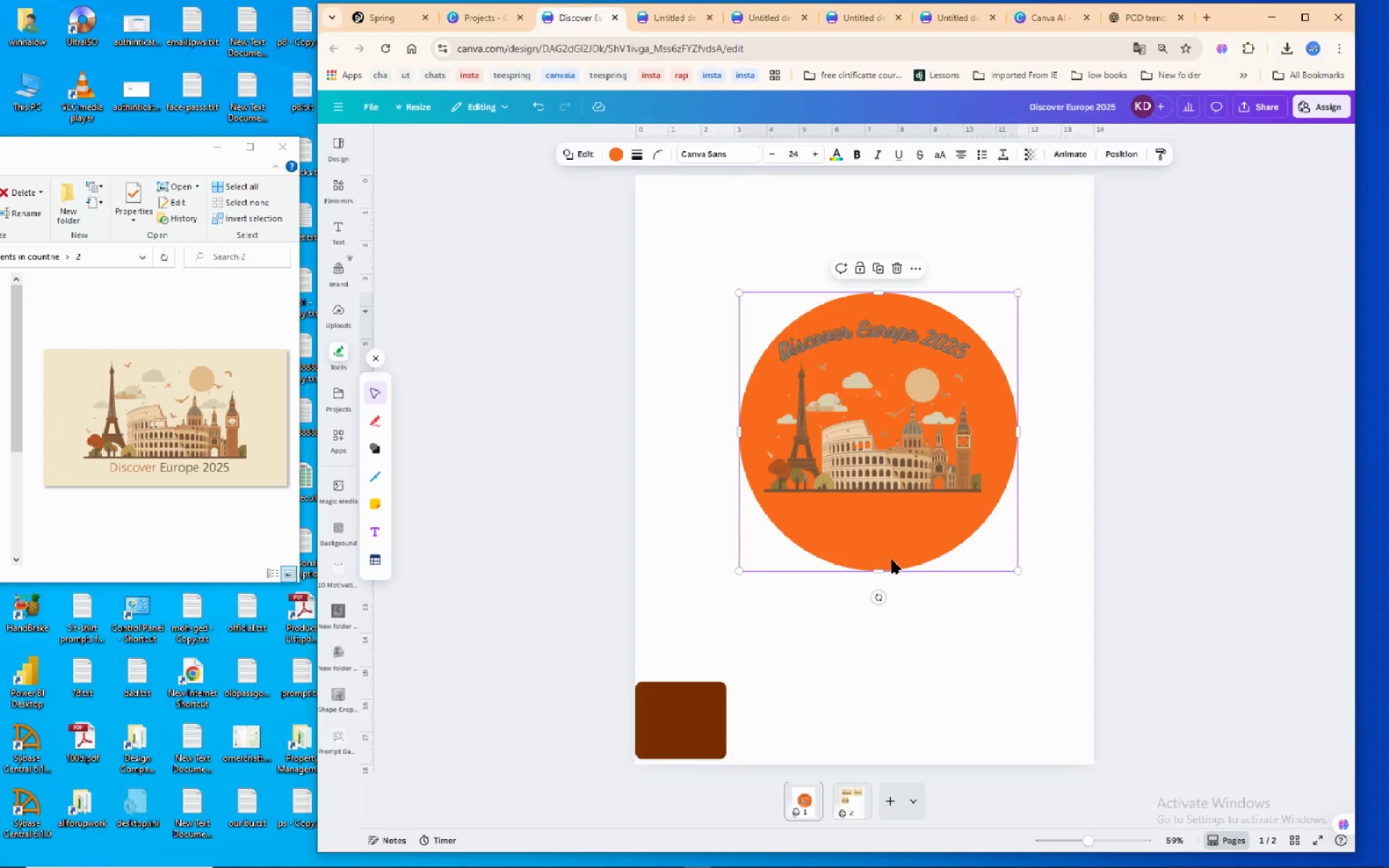 
left_click_drag(start_coordinate=[894, 550], to_coordinate=[889, 541])
 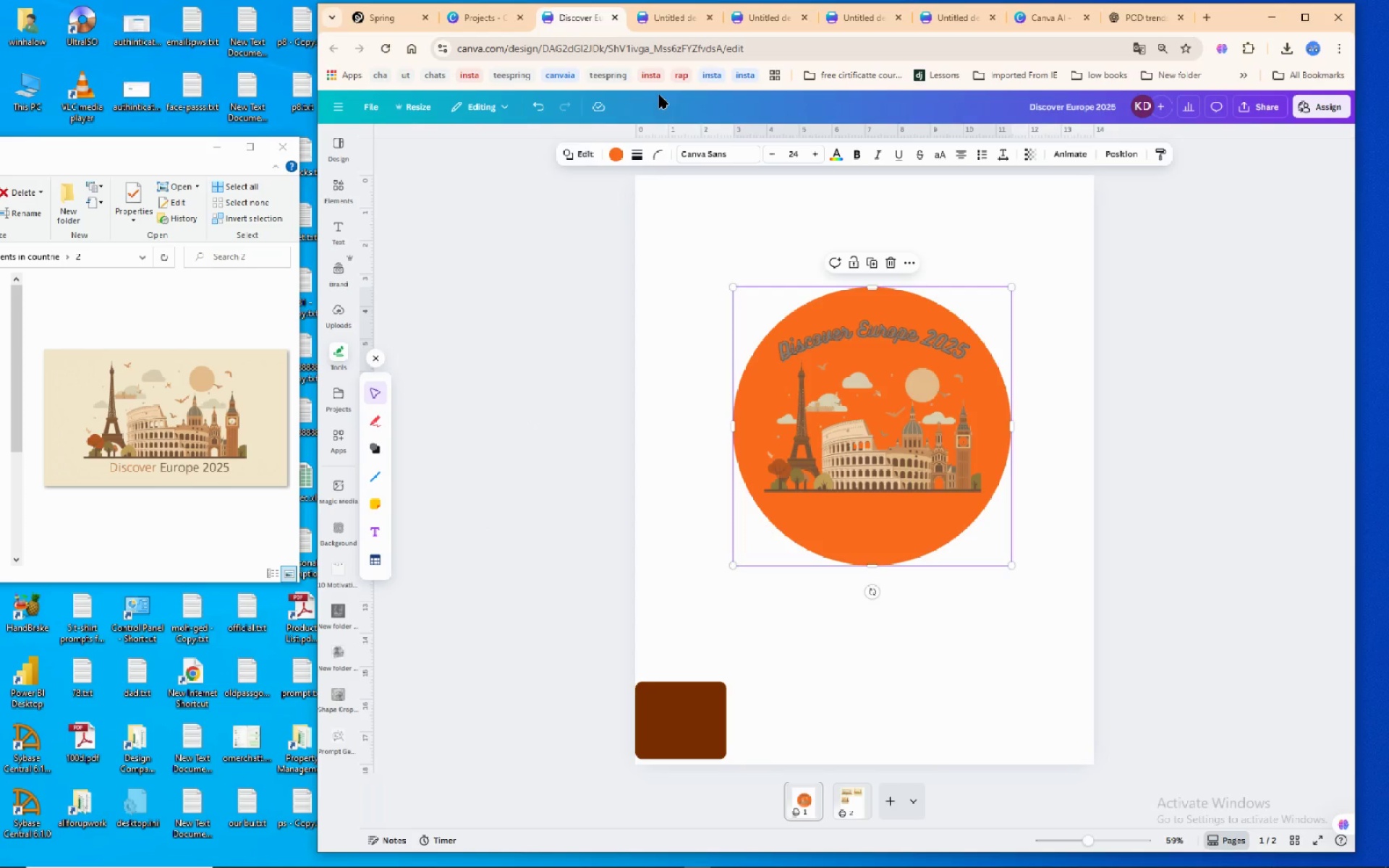 
wait(5.03)
 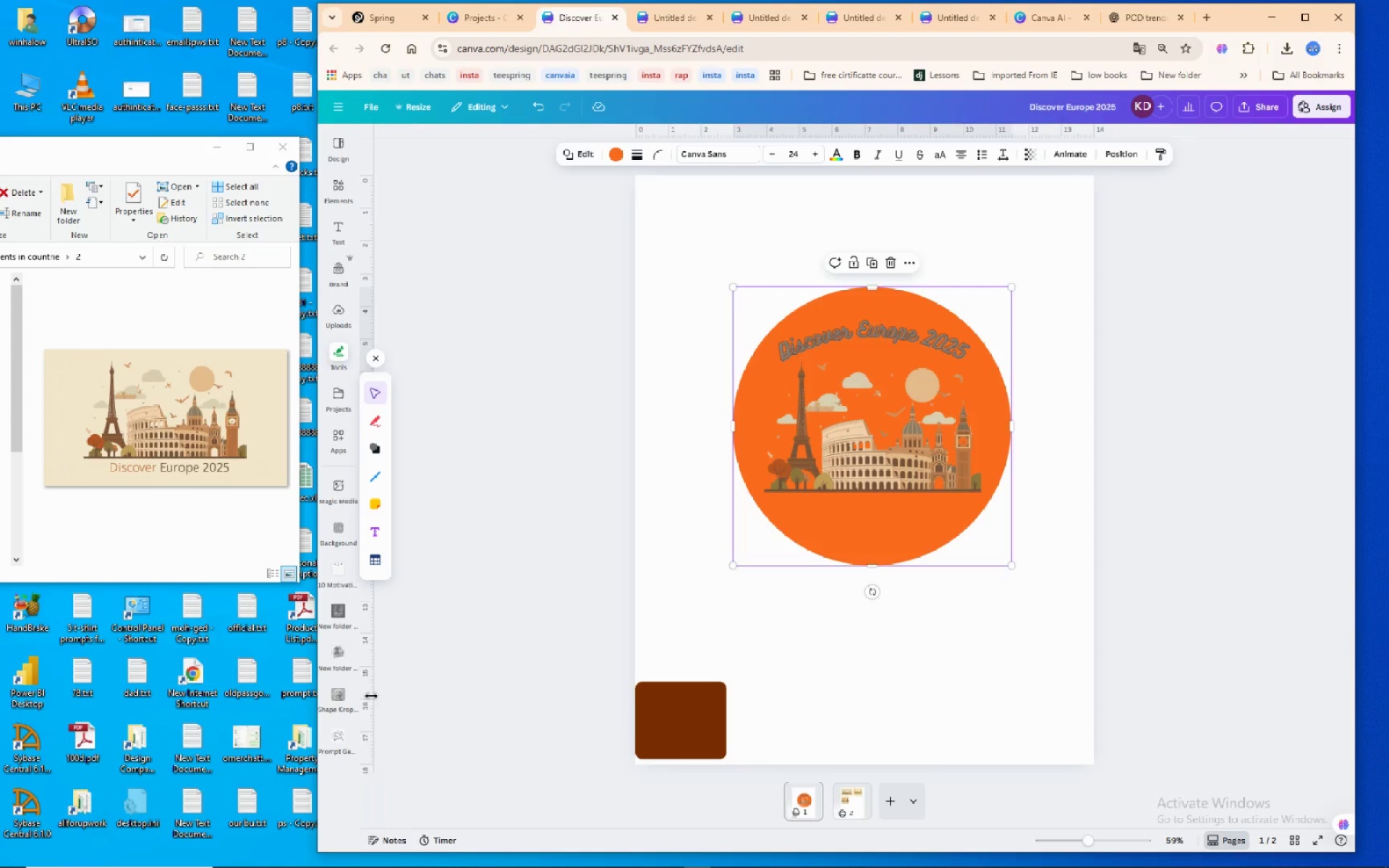 
left_click([613, 153])
 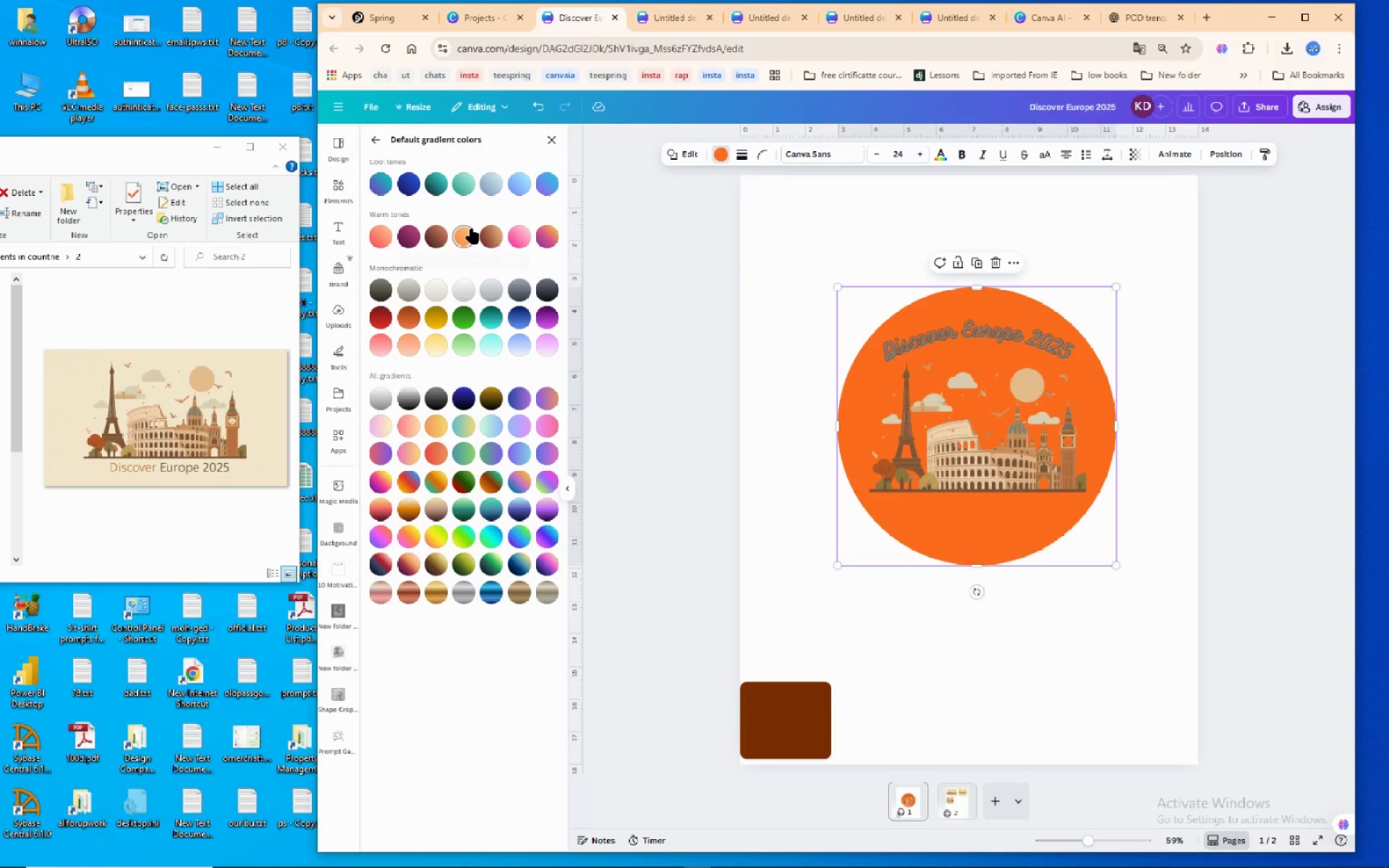 
wait(6.03)
 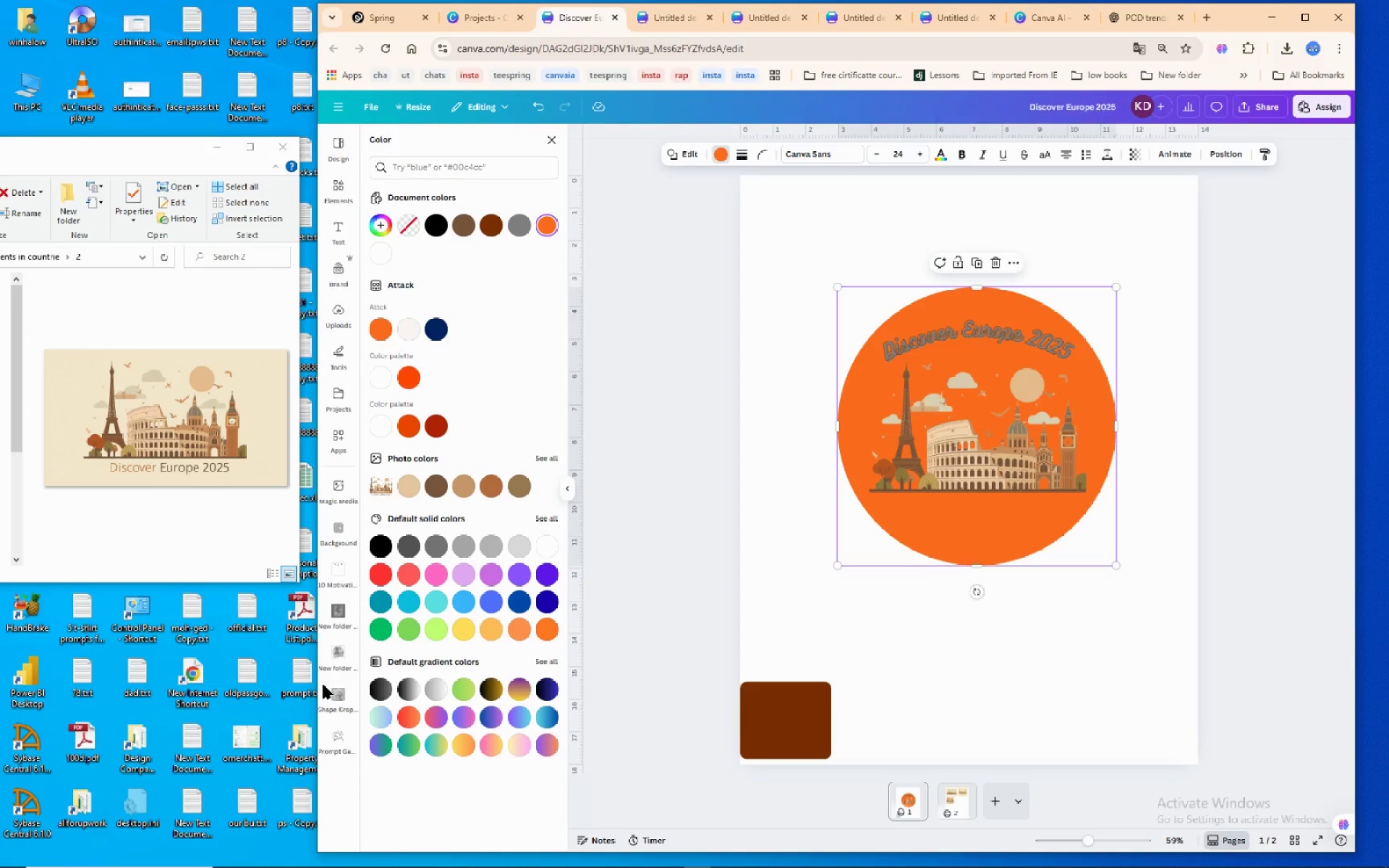 
left_click([408, 311])
 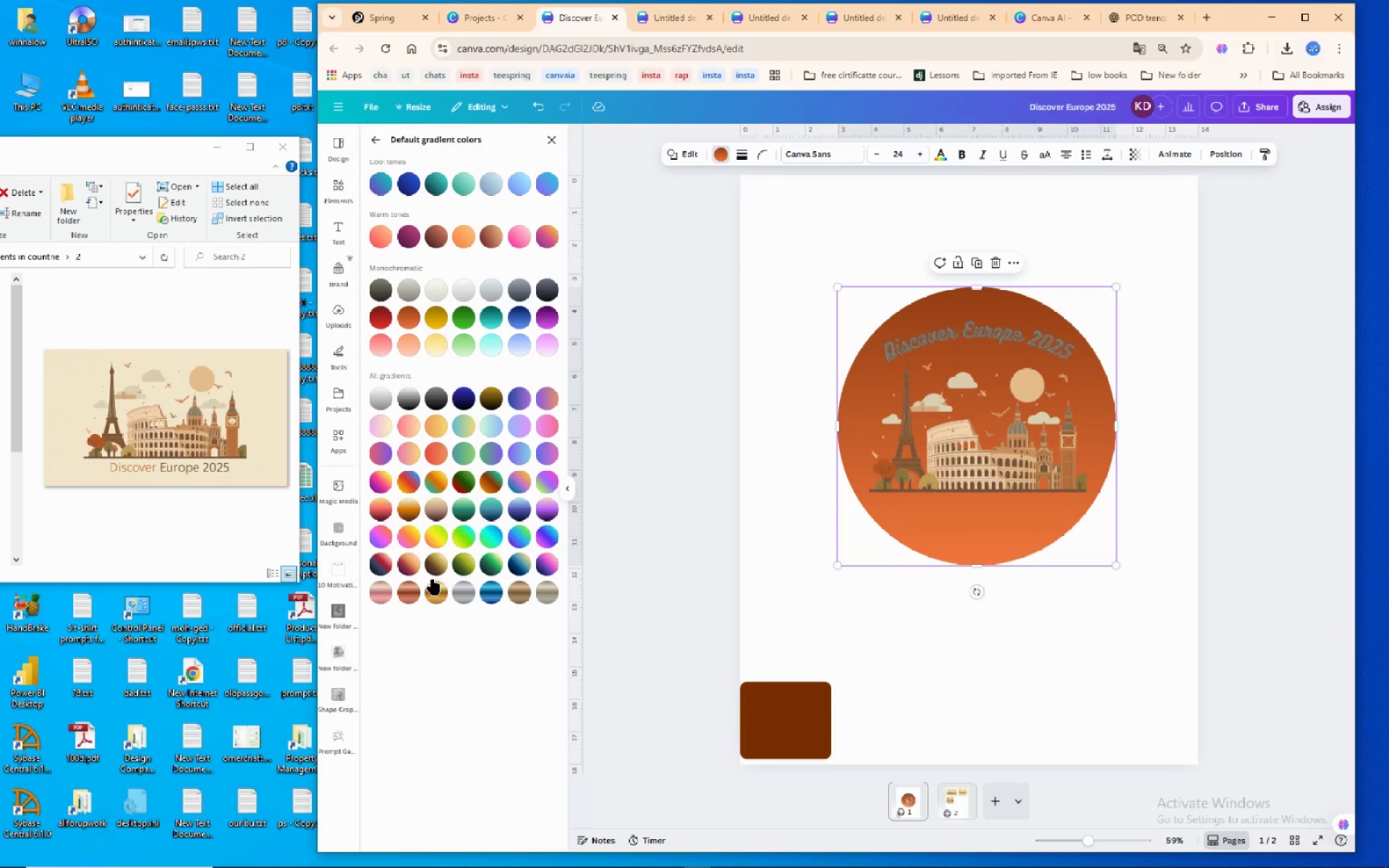 
left_click([431, 584])
 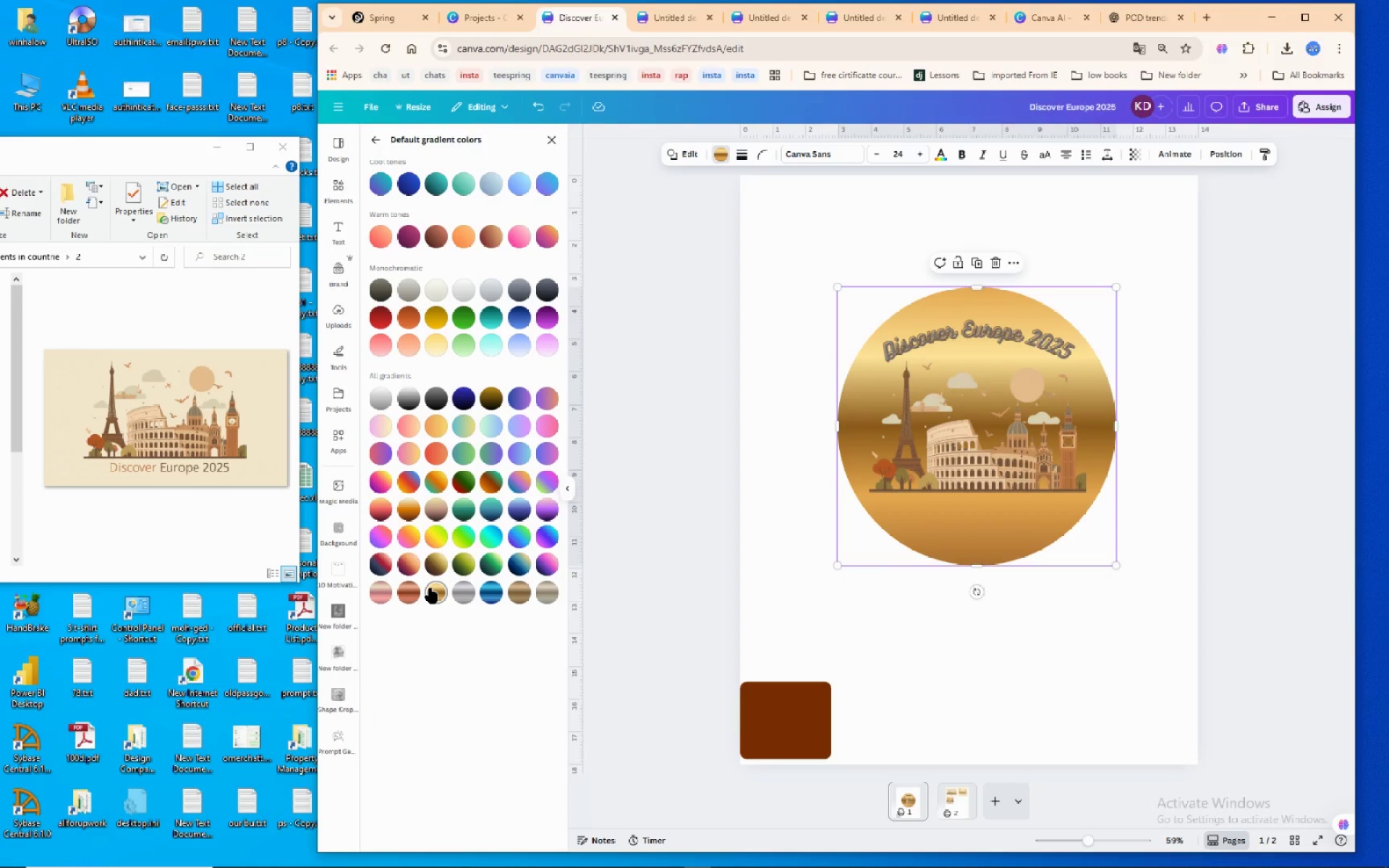 
mouse_move([394, 600])
 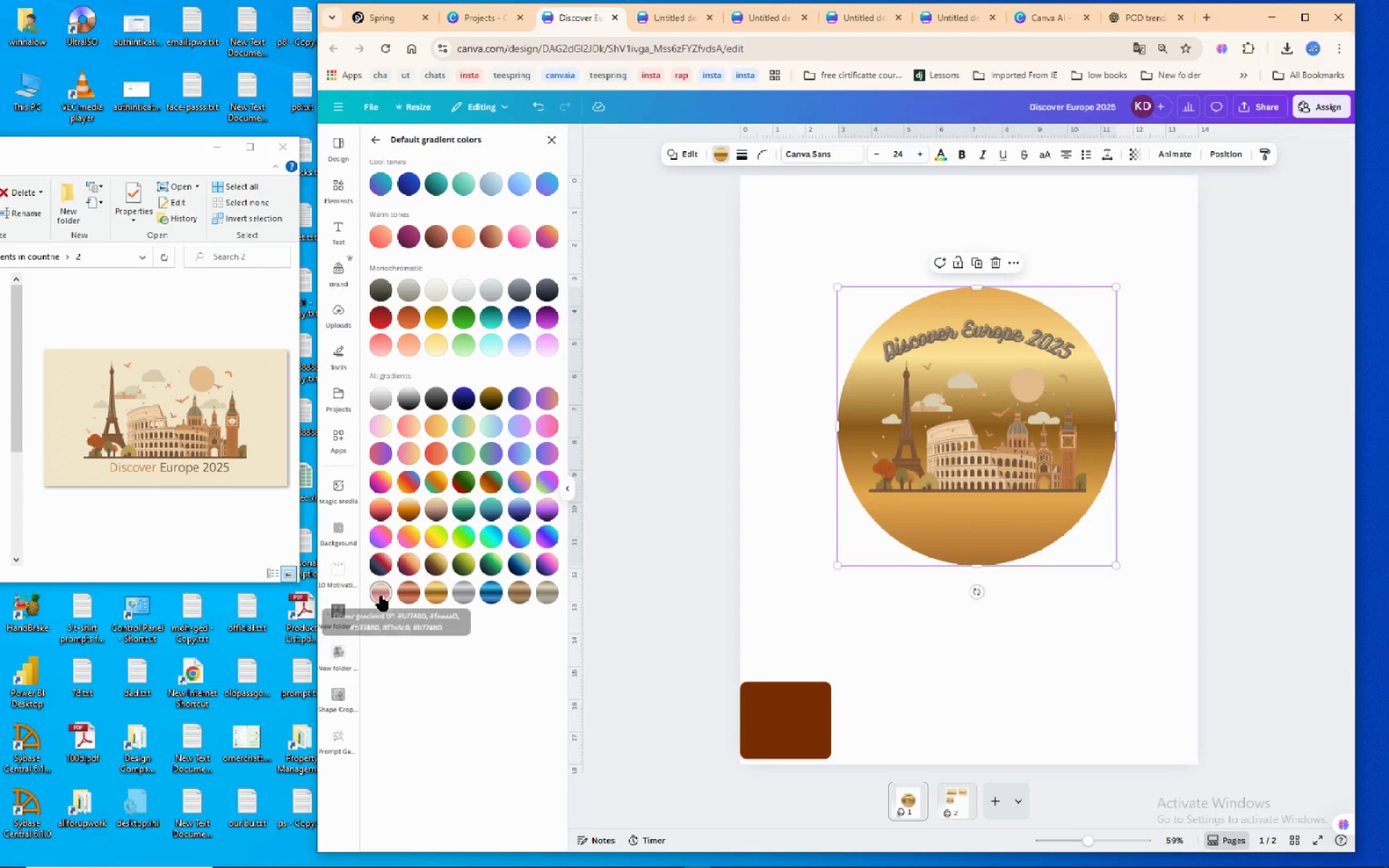 
left_click([381, 596])
 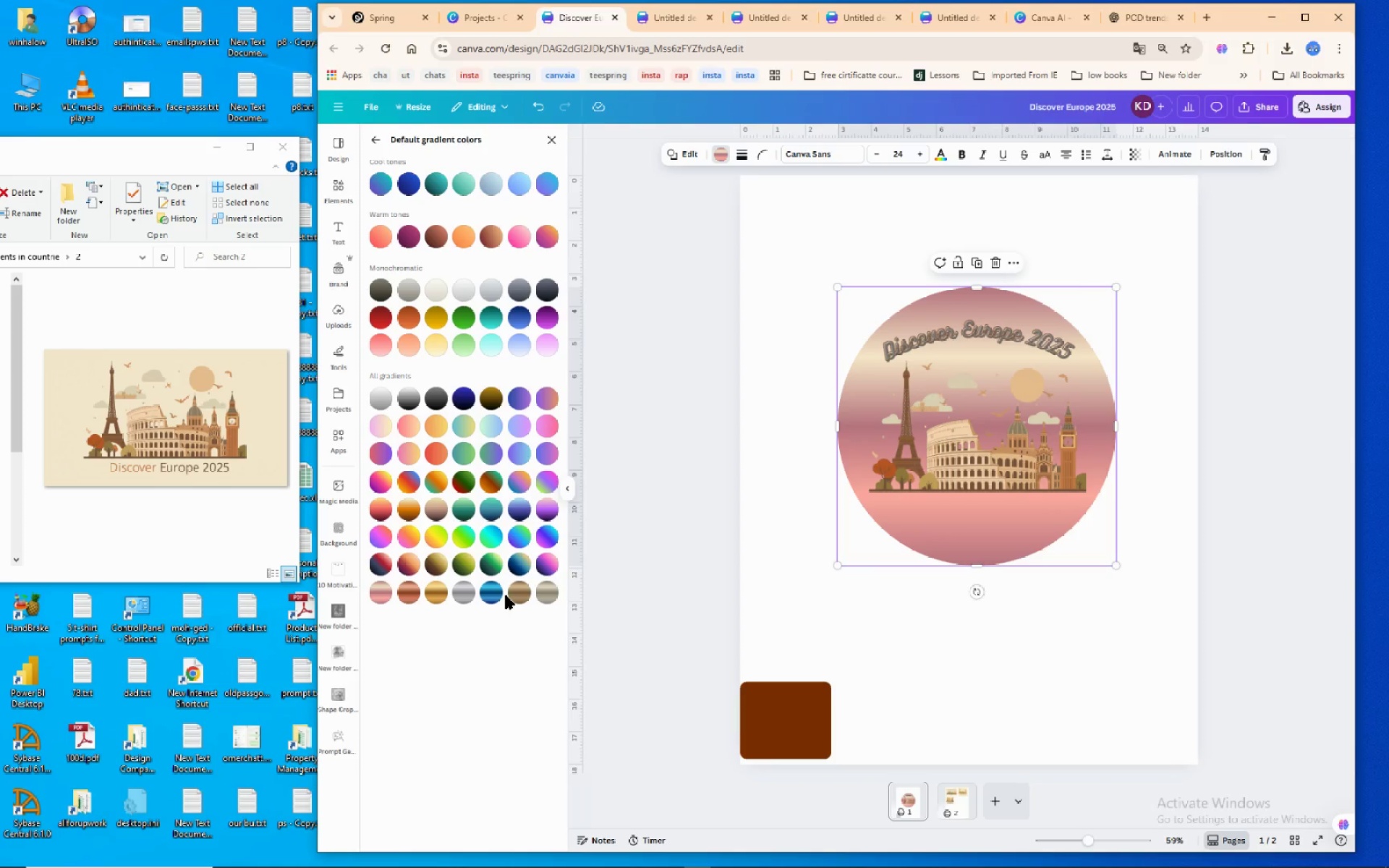 
left_click([514, 594])
 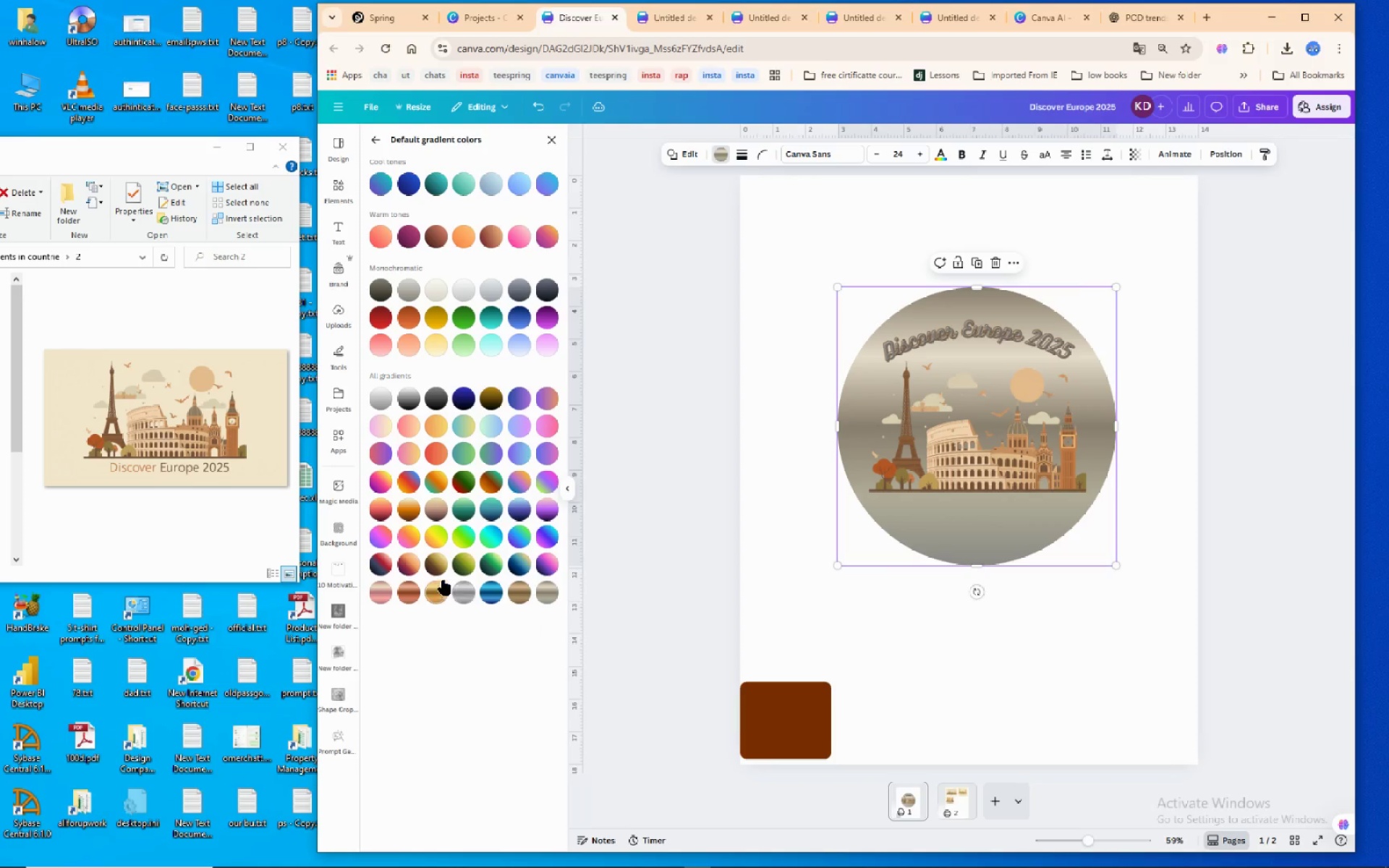 
wait(5.16)
 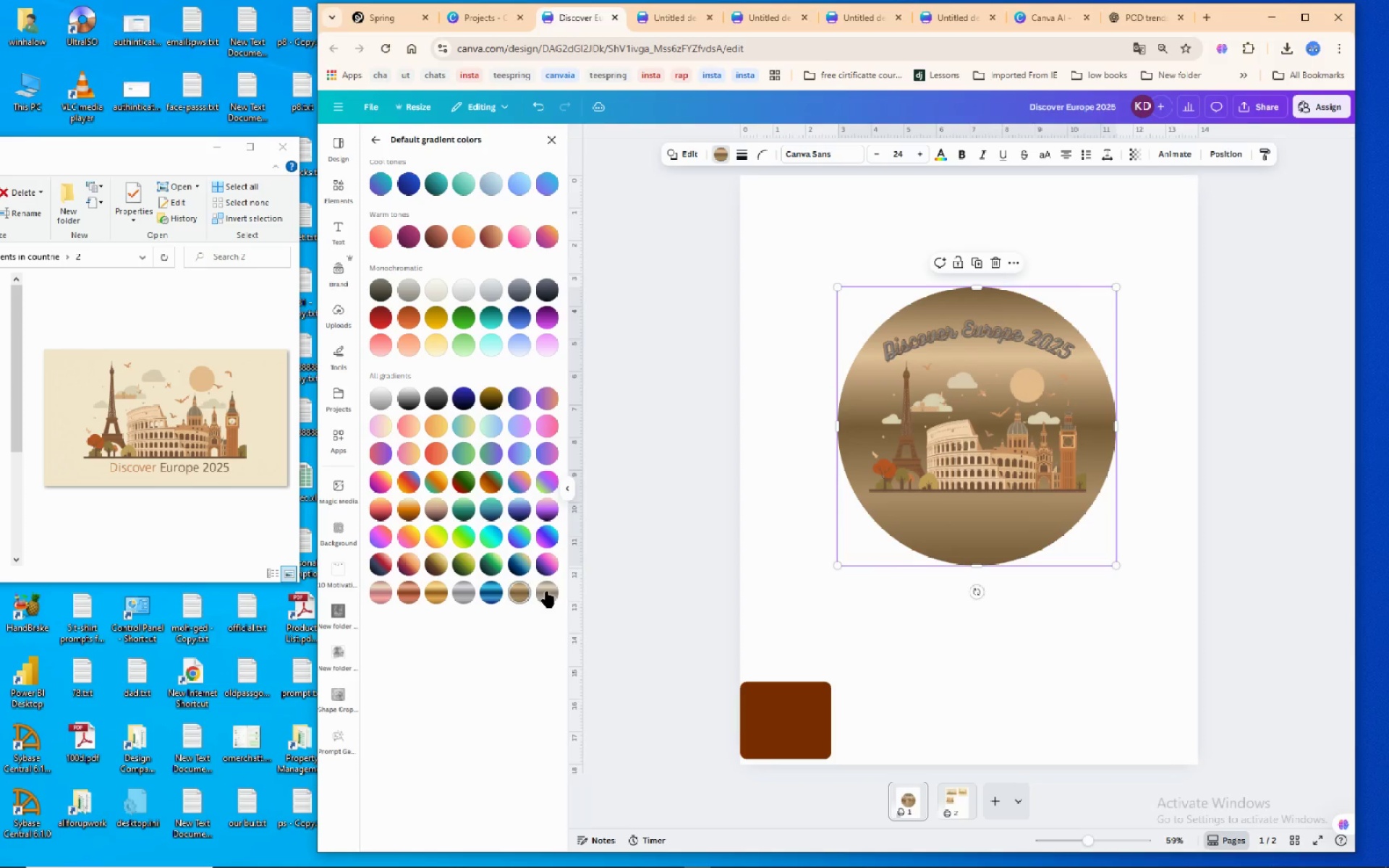 
left_click([436, 529])
 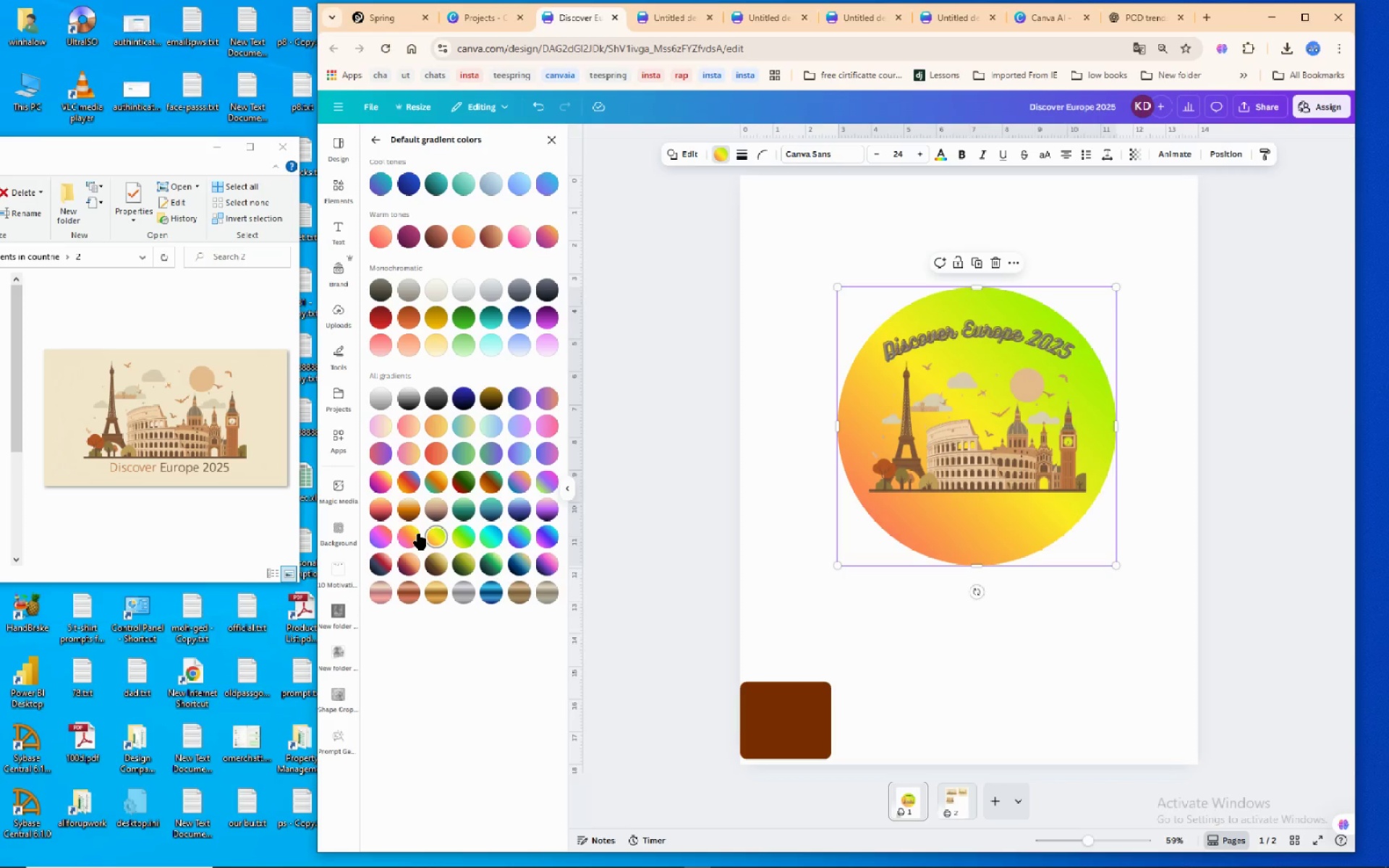 
left_click([407, 538])
 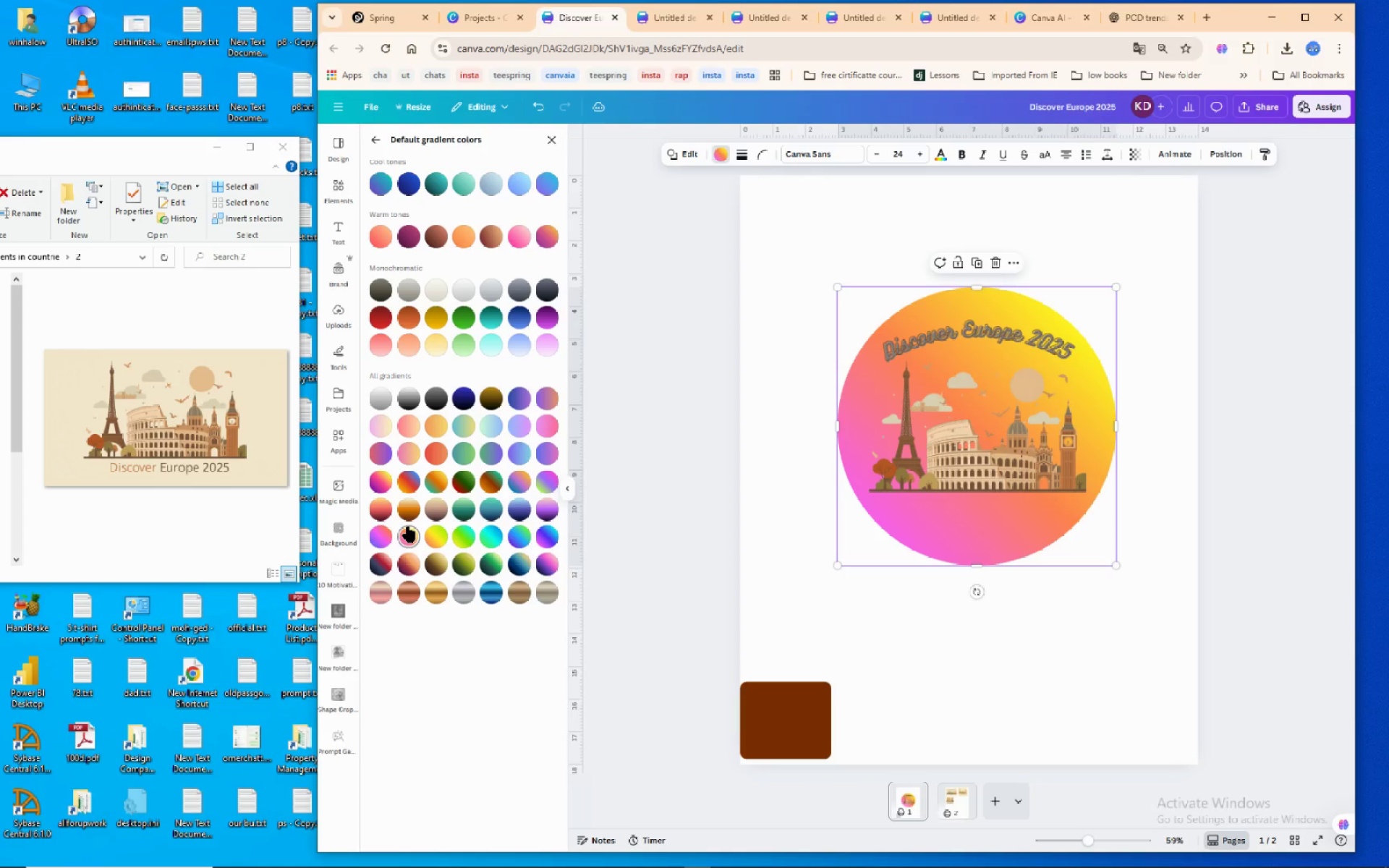 
left_click([411, 513])
 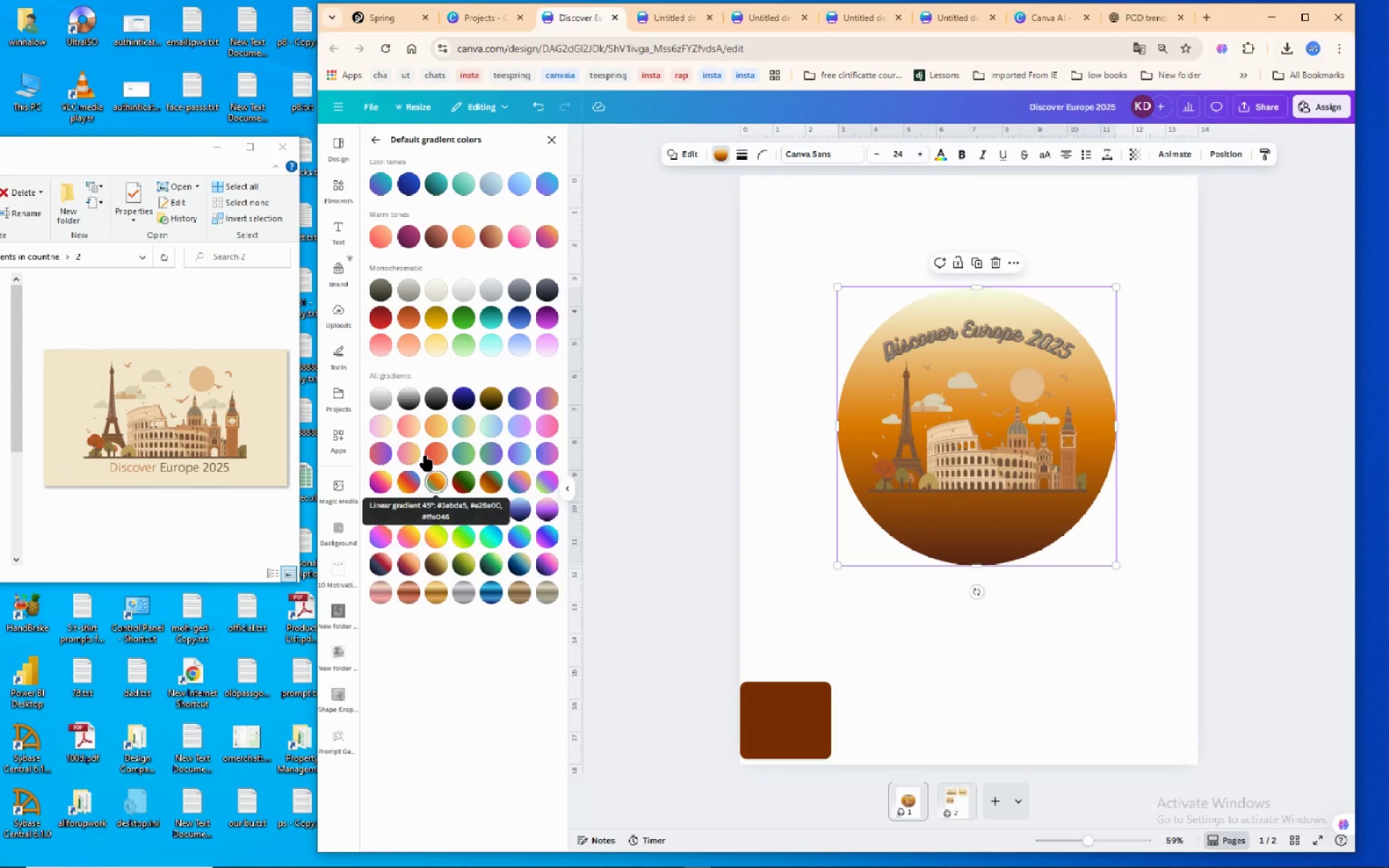 
left_click([412, 447])
 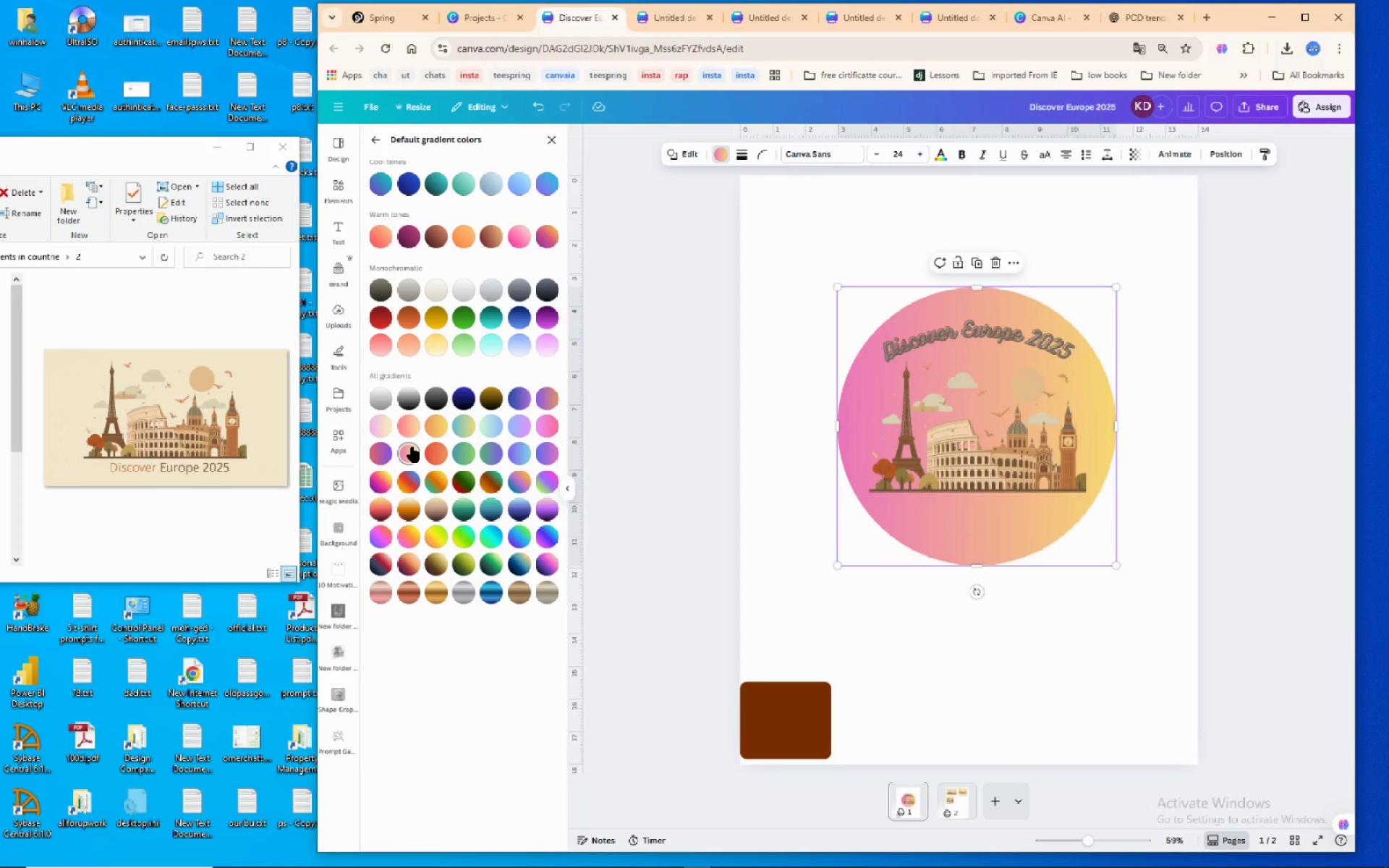 
left_click([415, 419])
 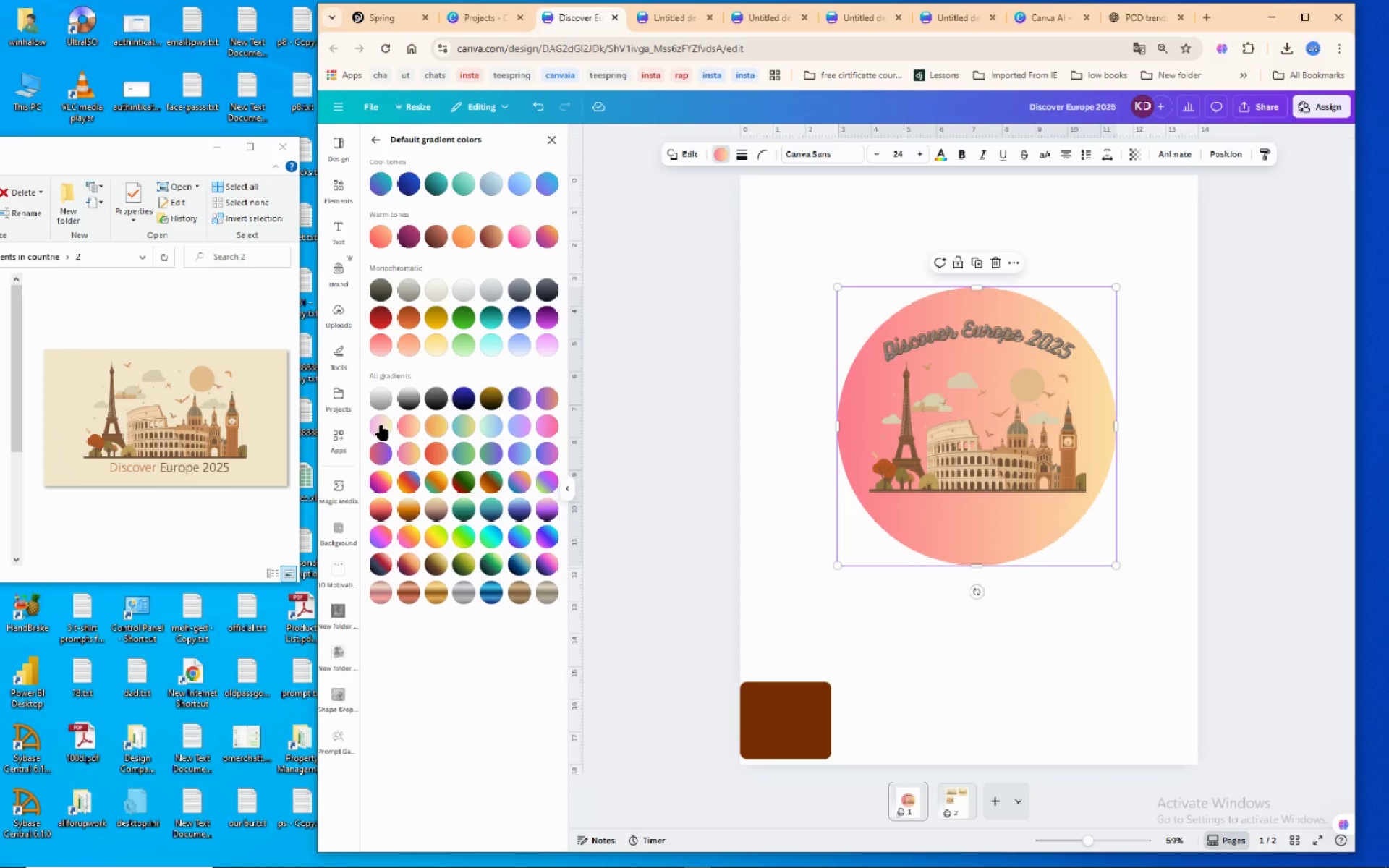 
left_click([381, 425])
 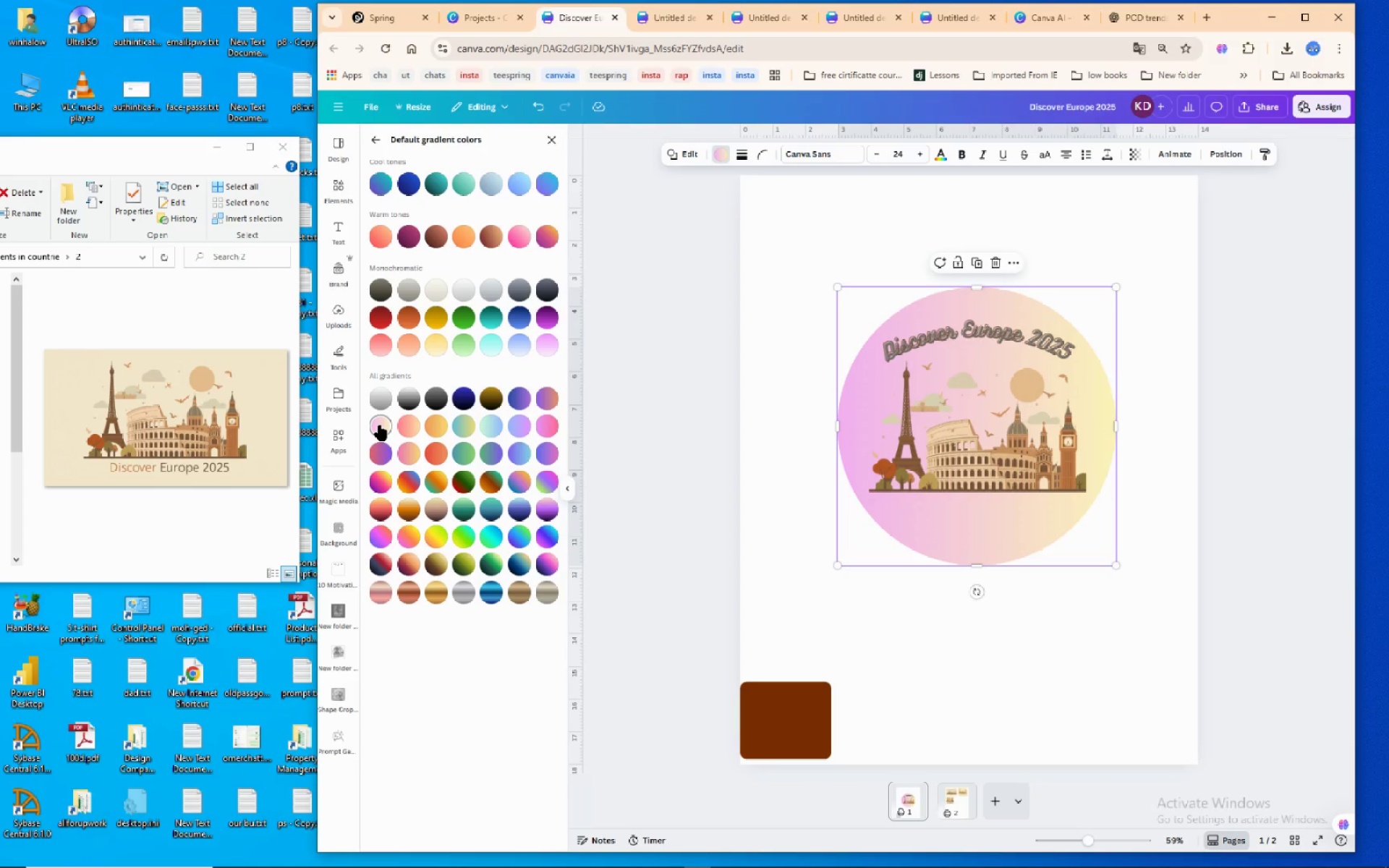 
wait(19.56)
 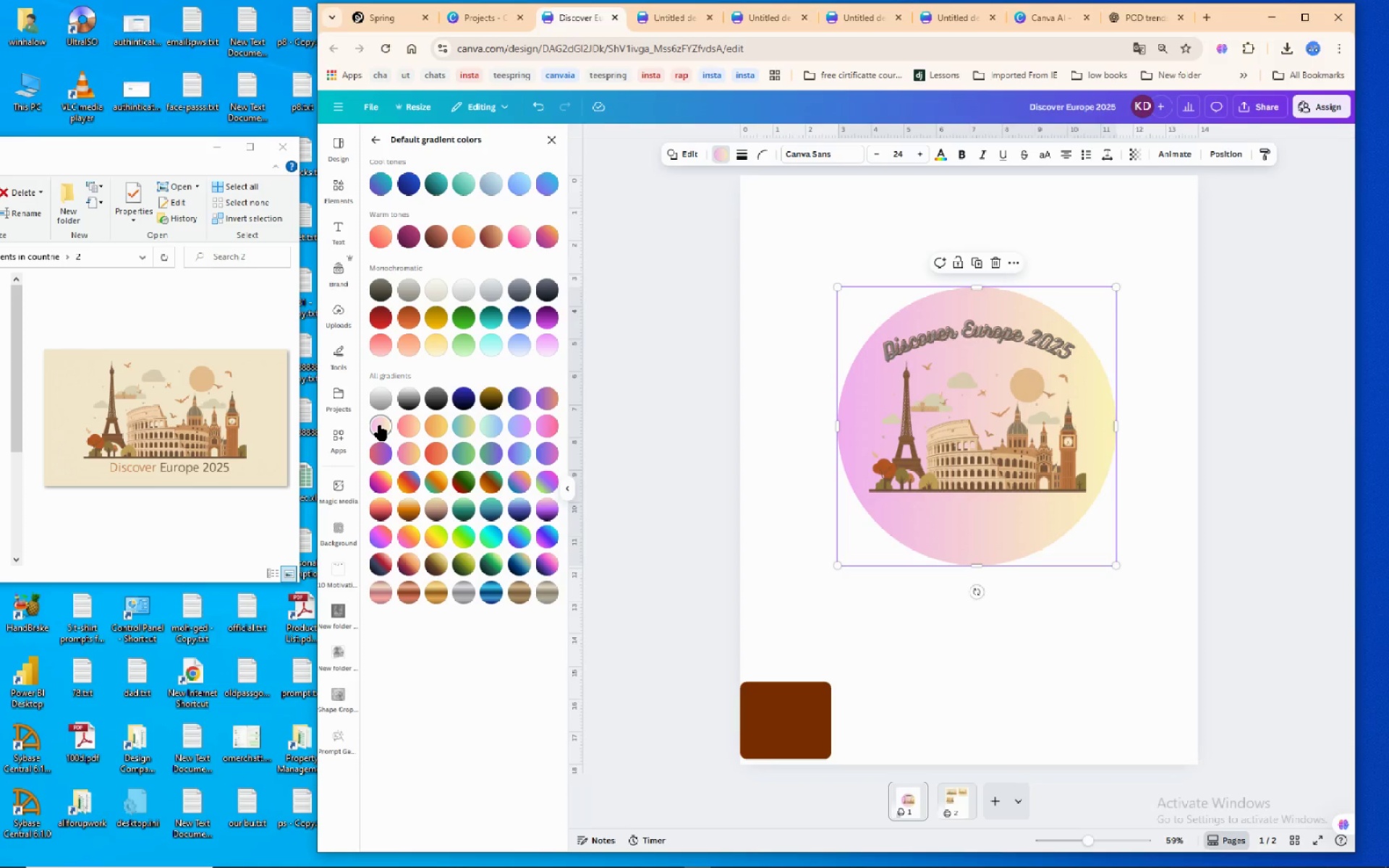 
left_click([819, 714])
 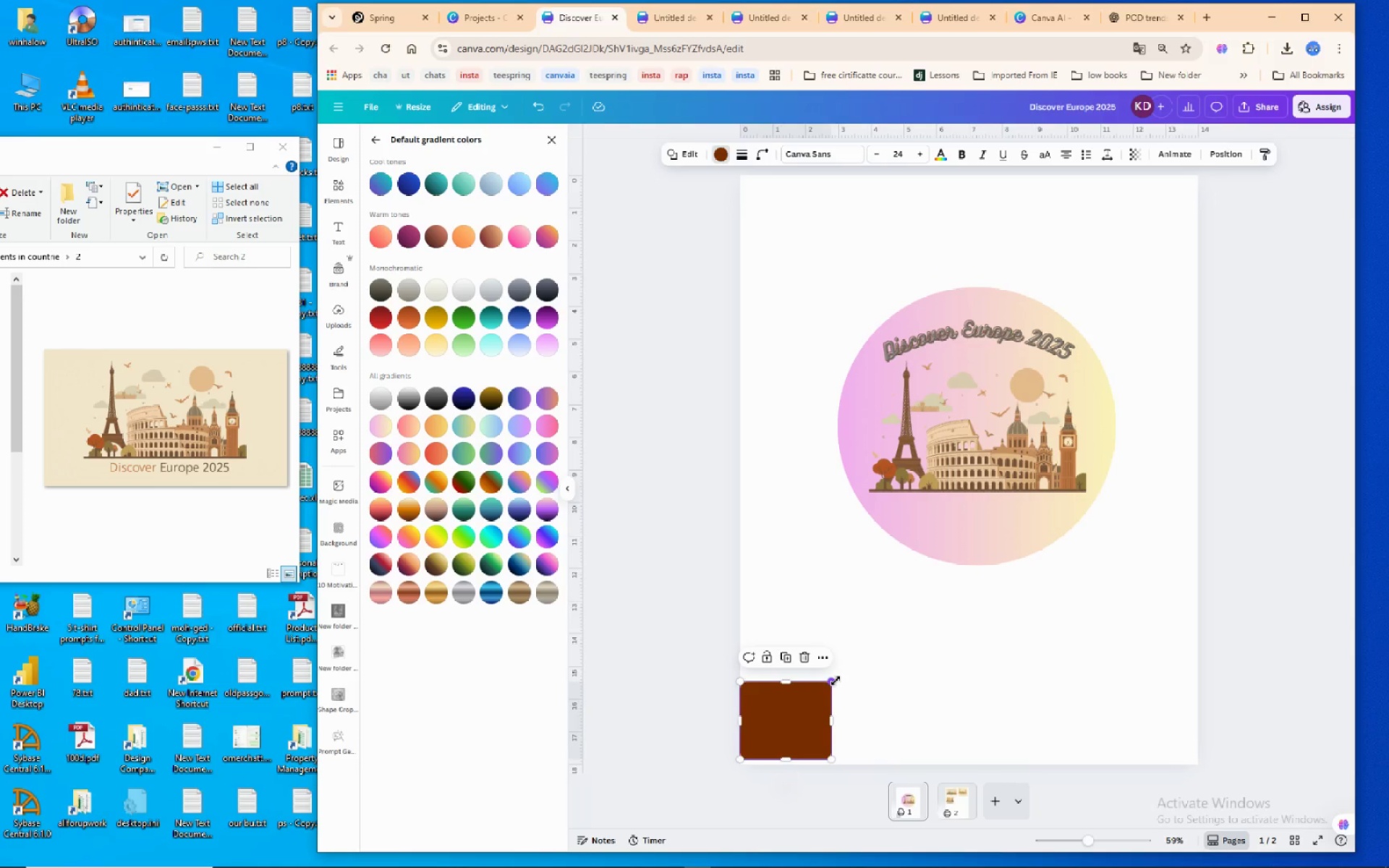 
left_click_drag(start_coordinate=[836, 681], to_coordinate=[1199, 177])
 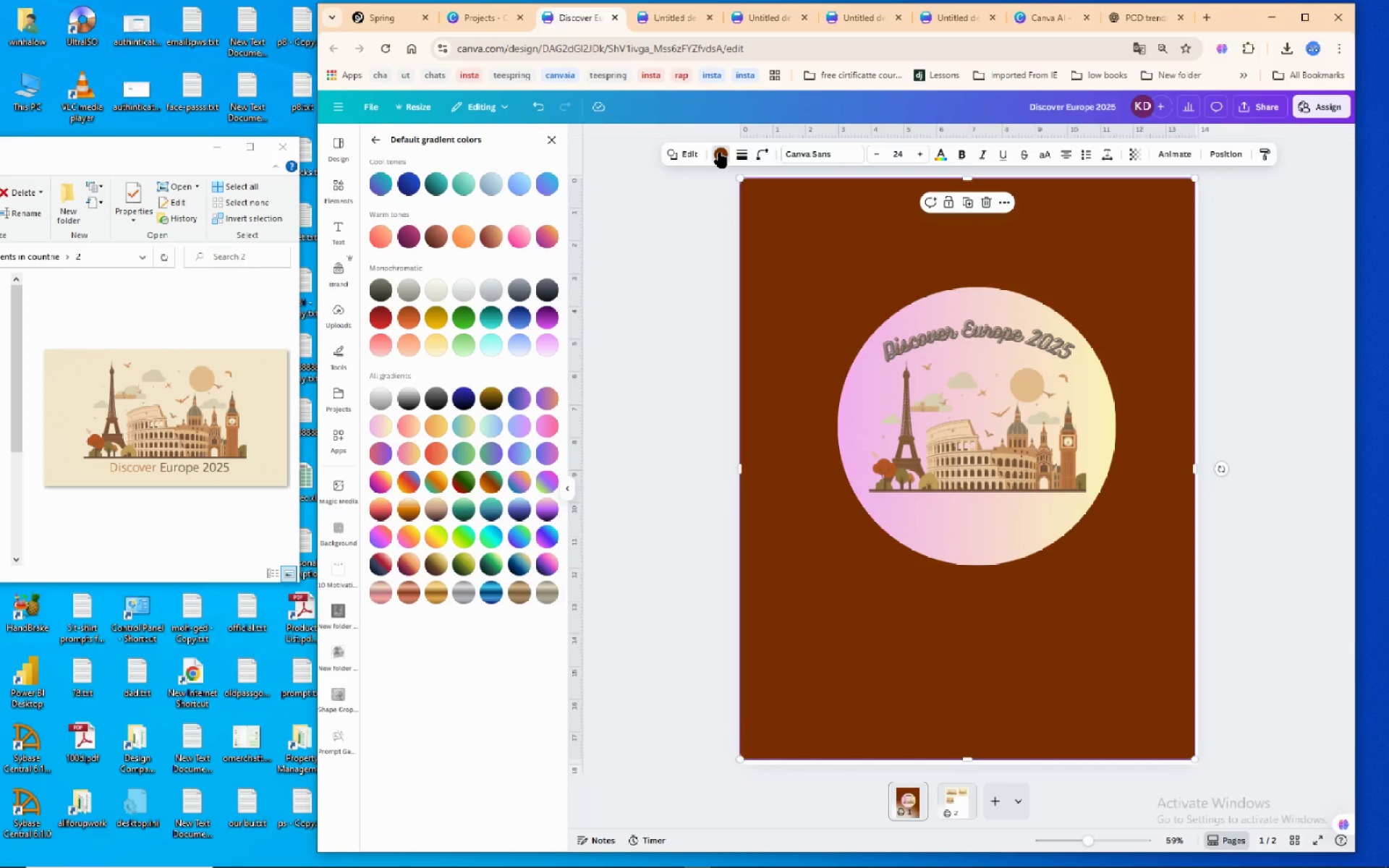 
wait(8.5)
 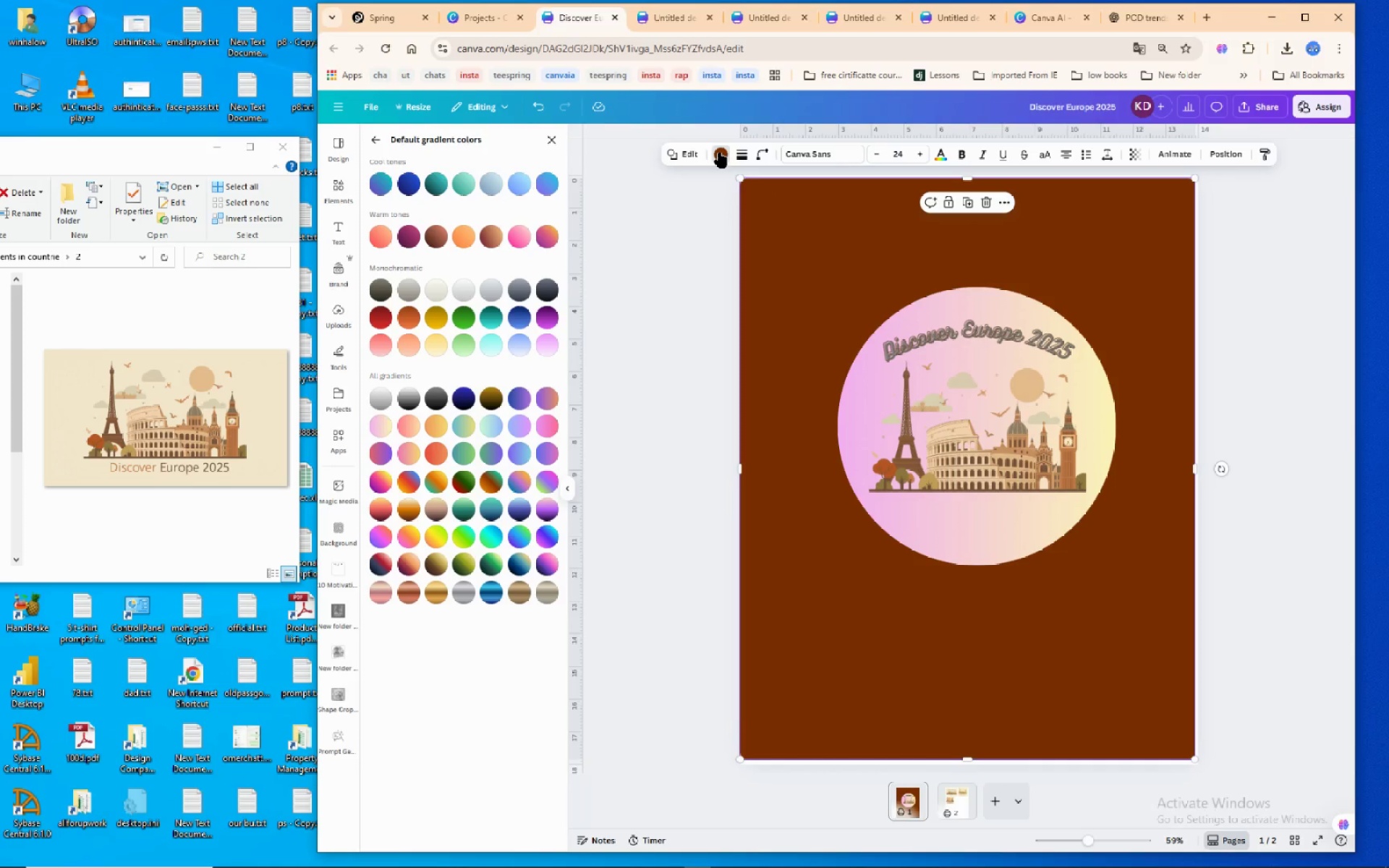 
left_click([721, 153])
 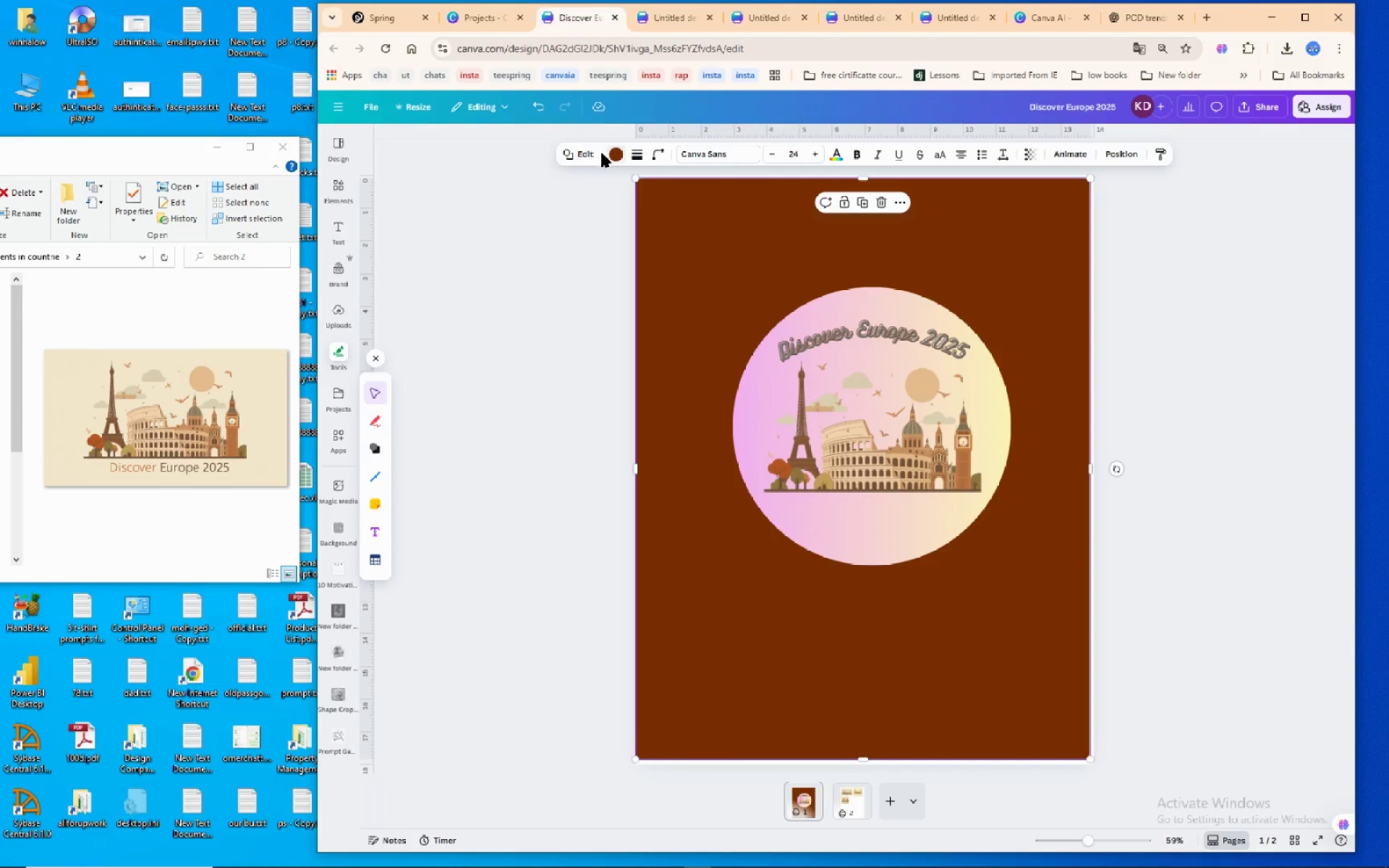 
left_click([618, 147])
 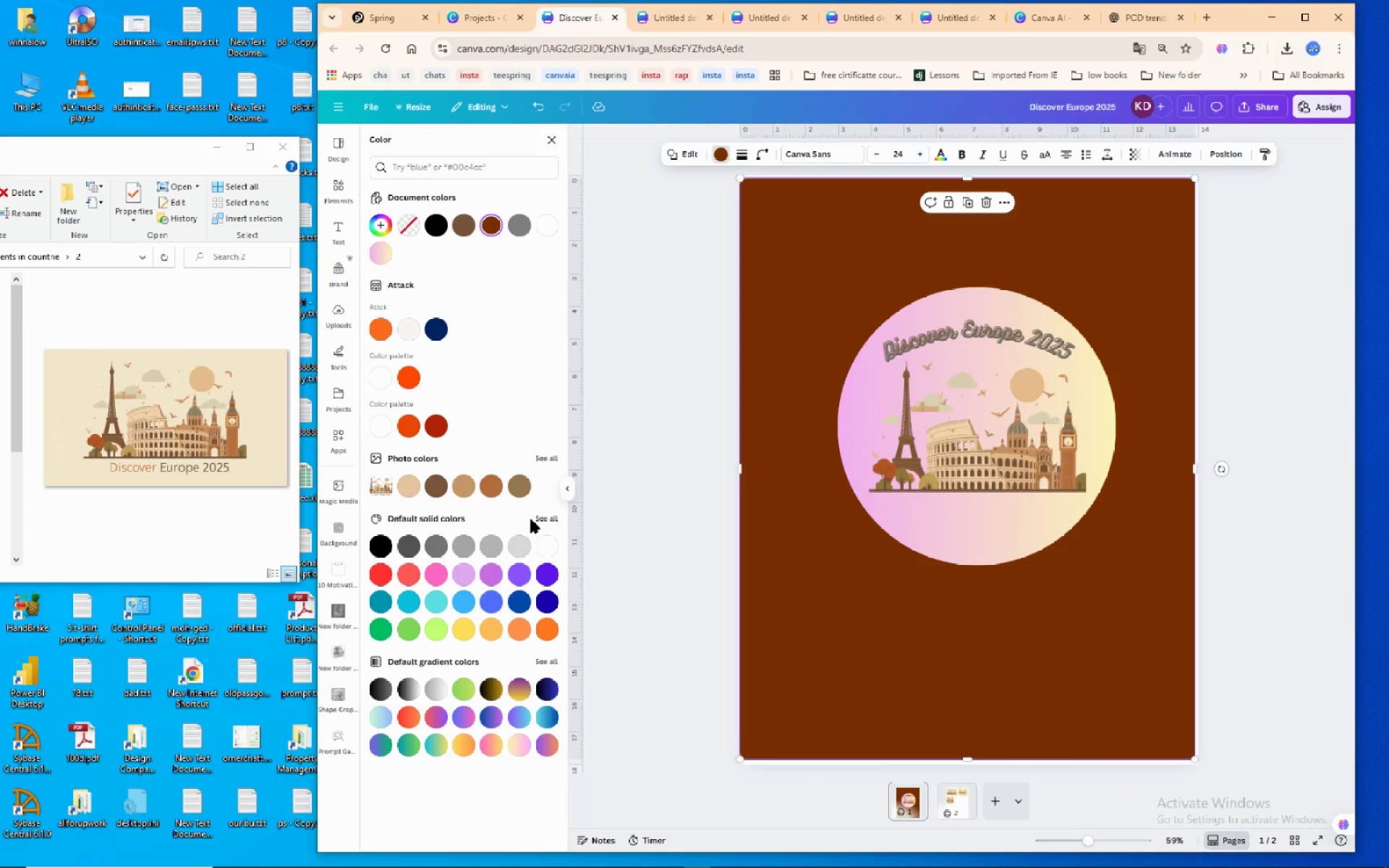 
left_click([543, 520])
 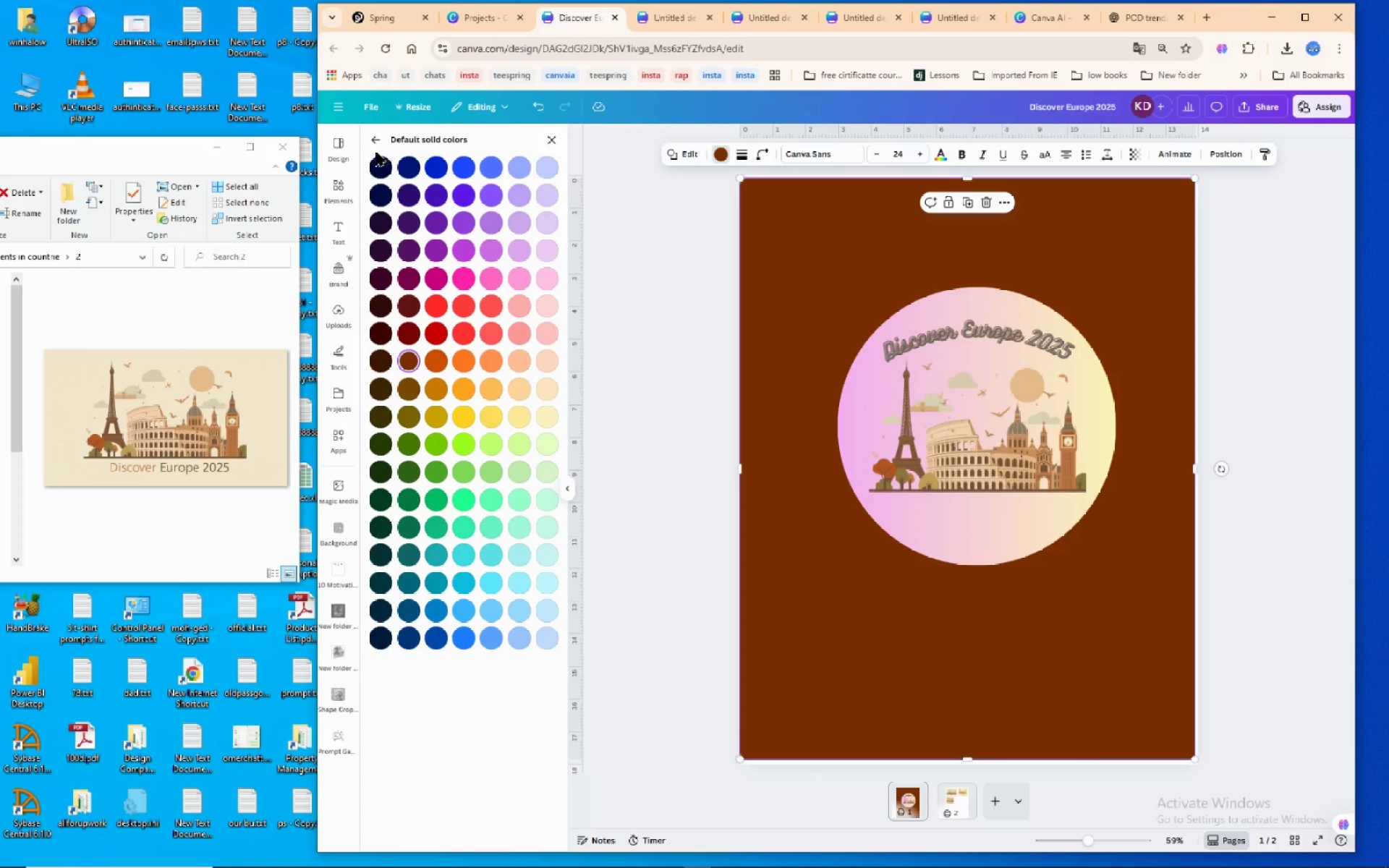 
left_click([376, 162])
 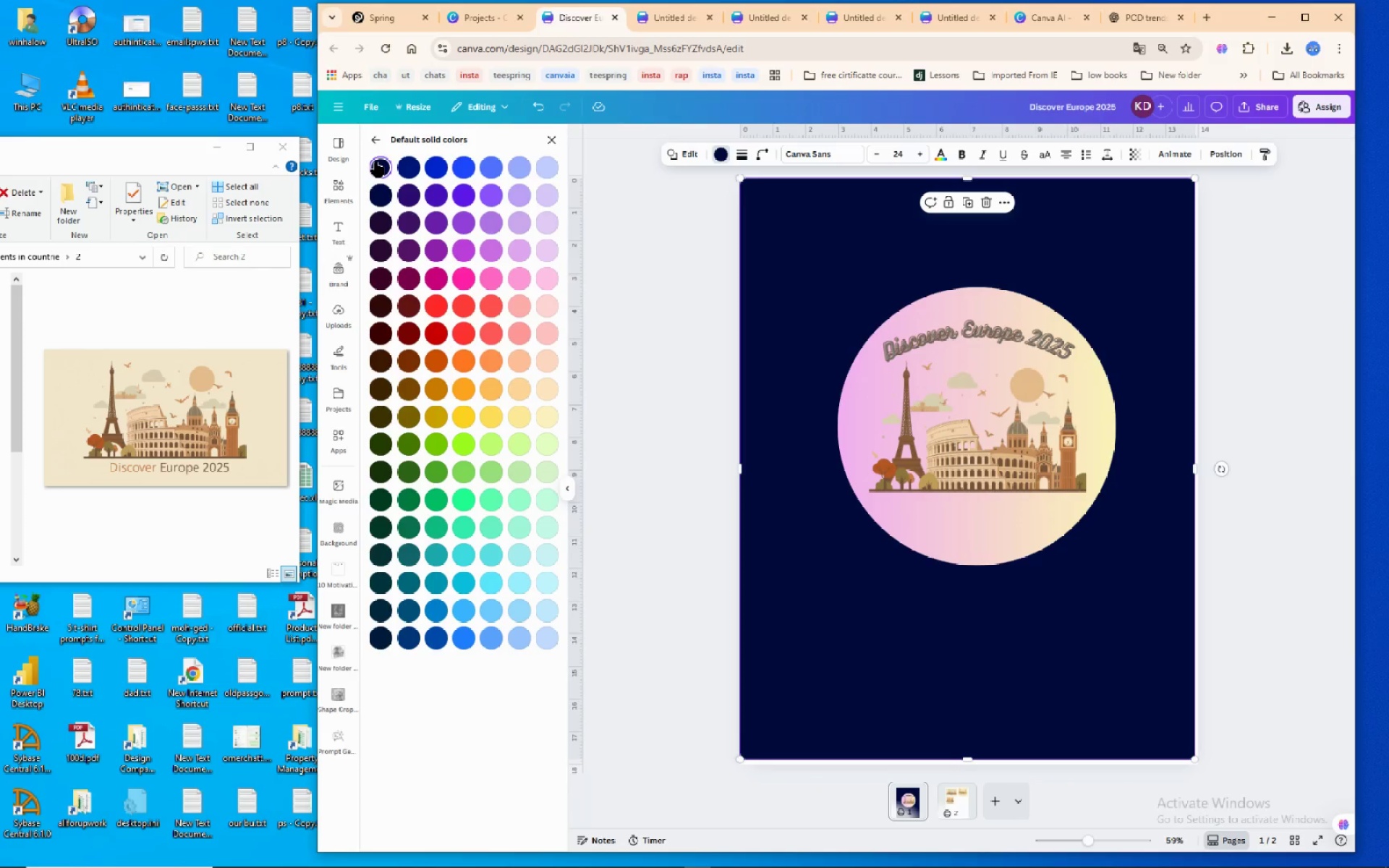 
left_click([376, 199])
 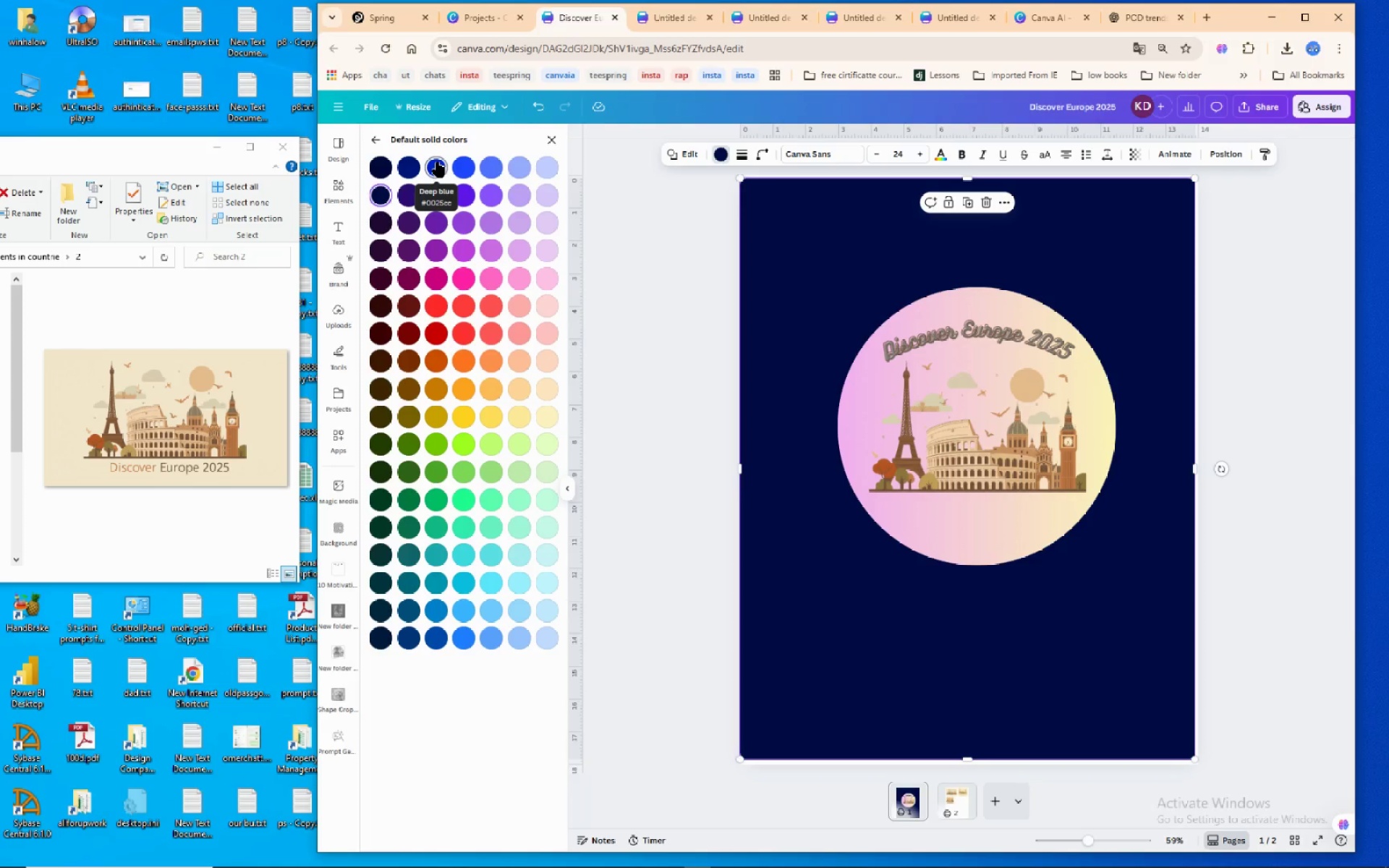 
left_click([438, 162])
 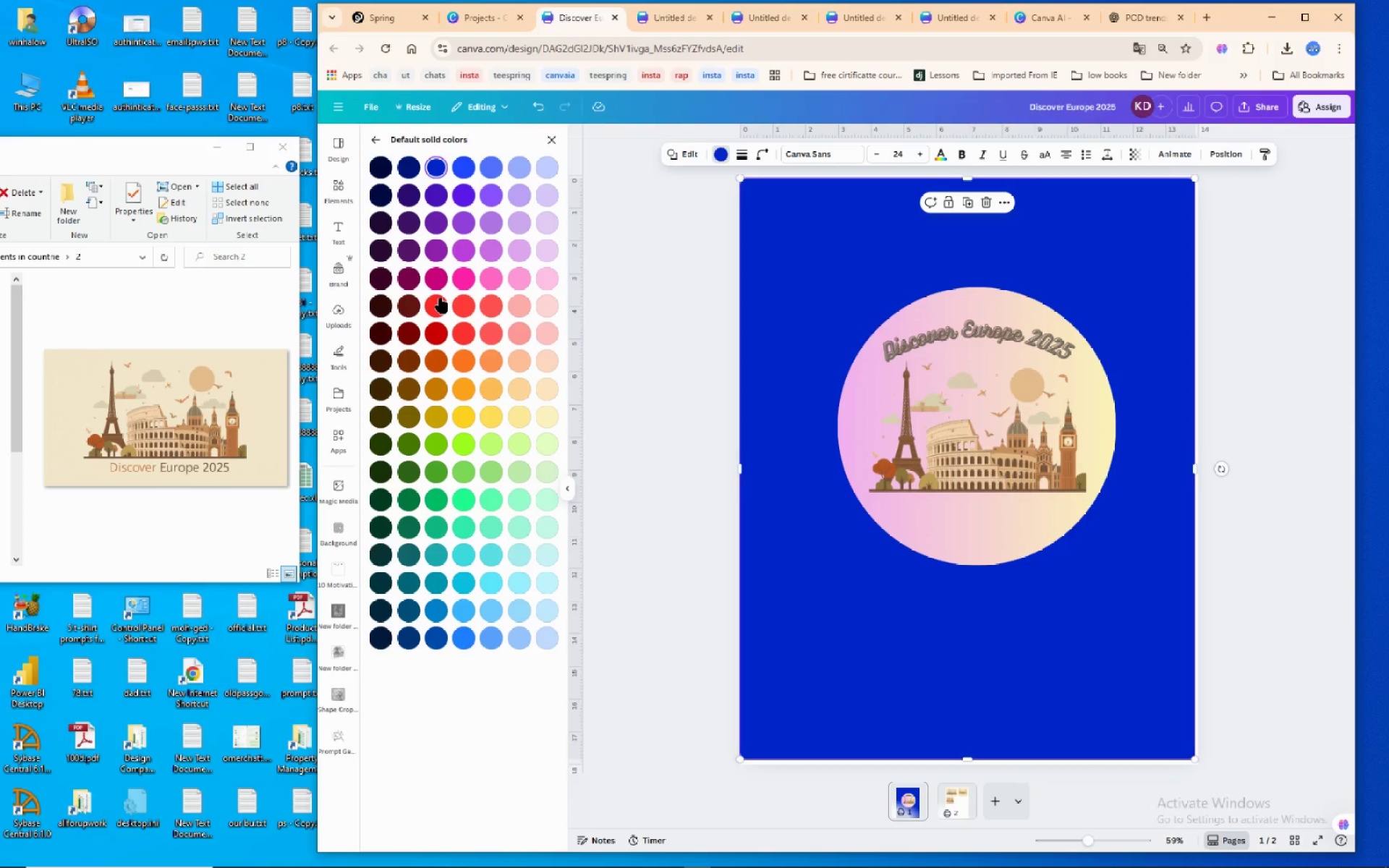 
left_click([462, 276])
 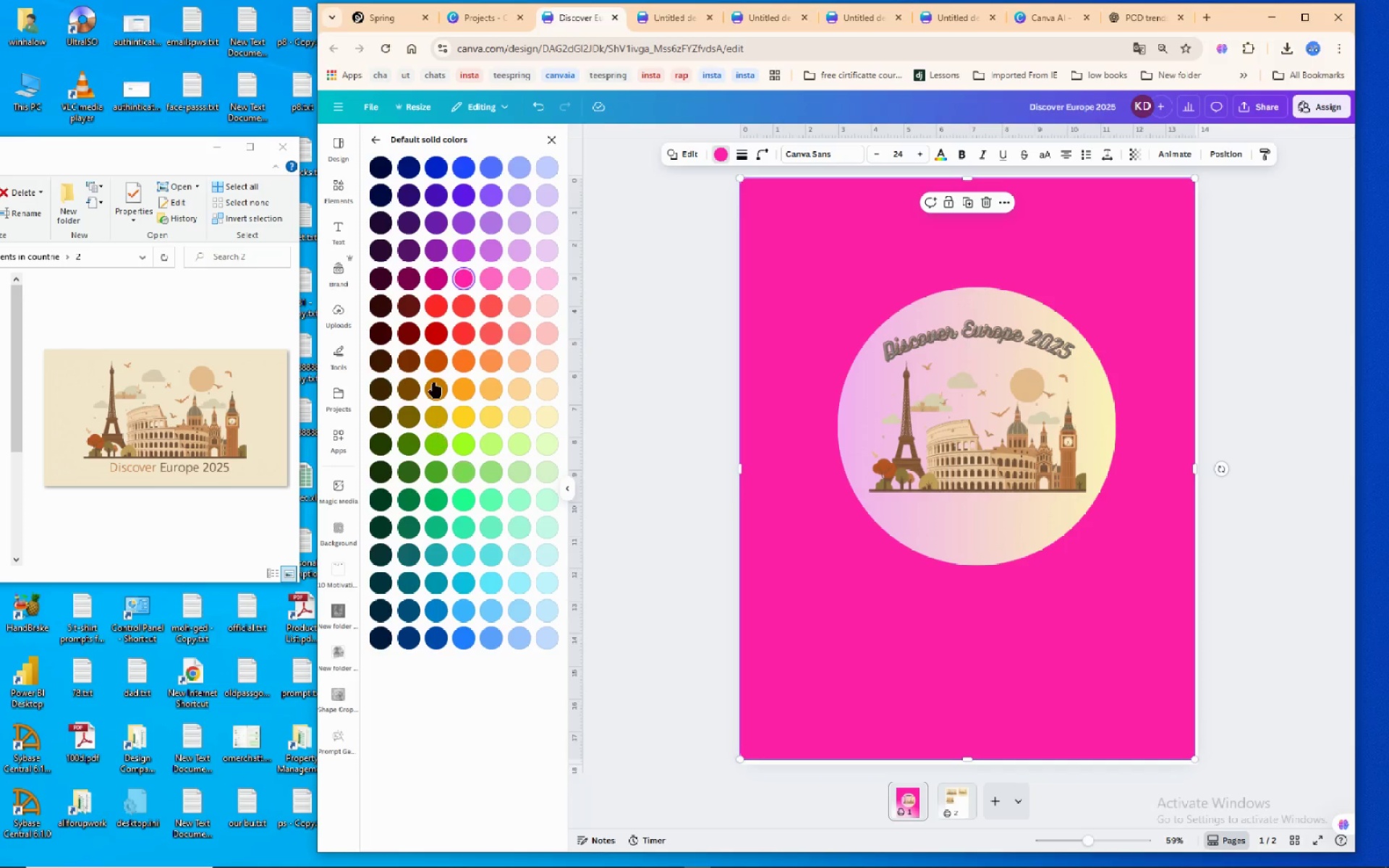 
left_click([439, 441])
 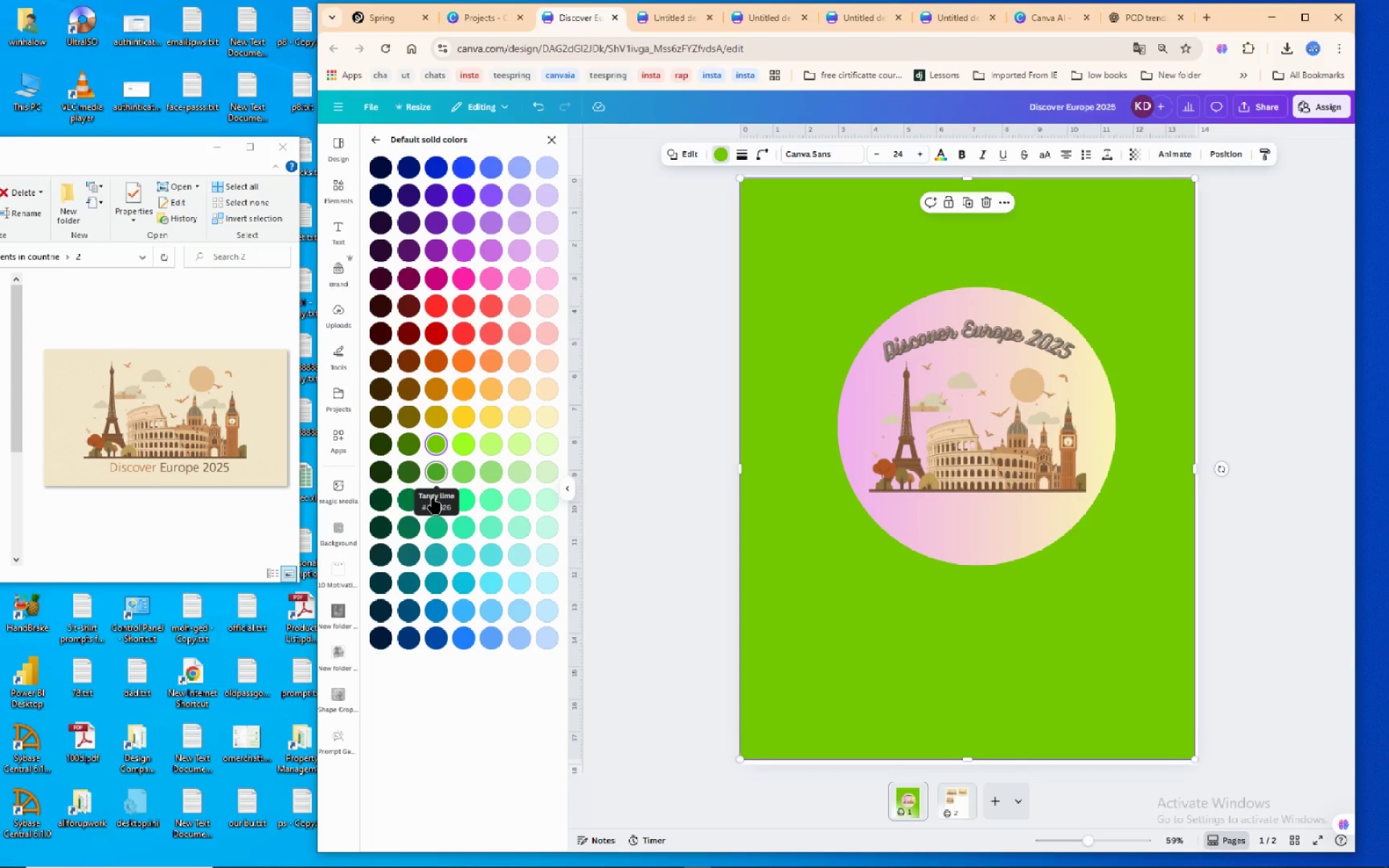 
left_click([407, 495])
 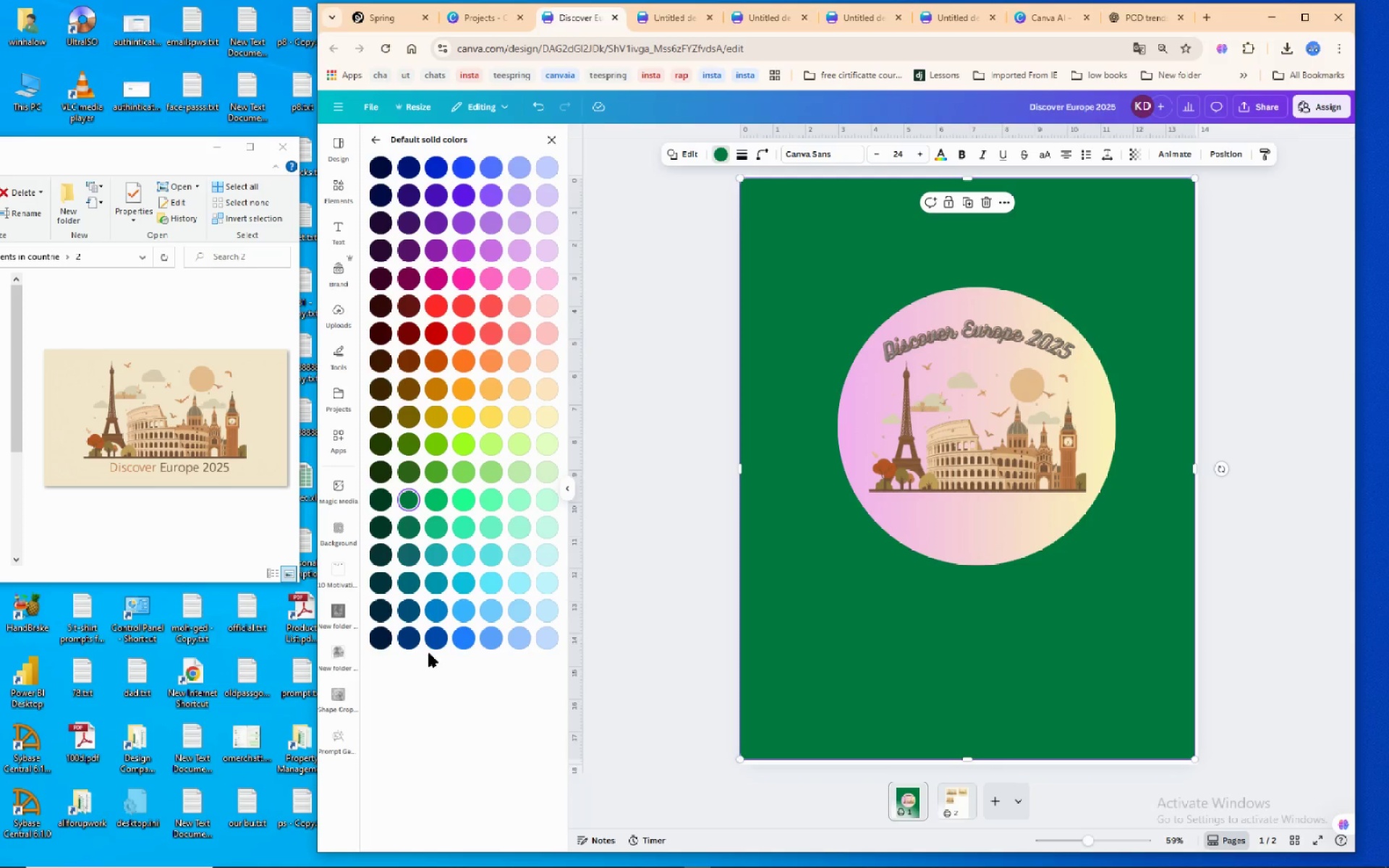 
left_click([436, 638])
 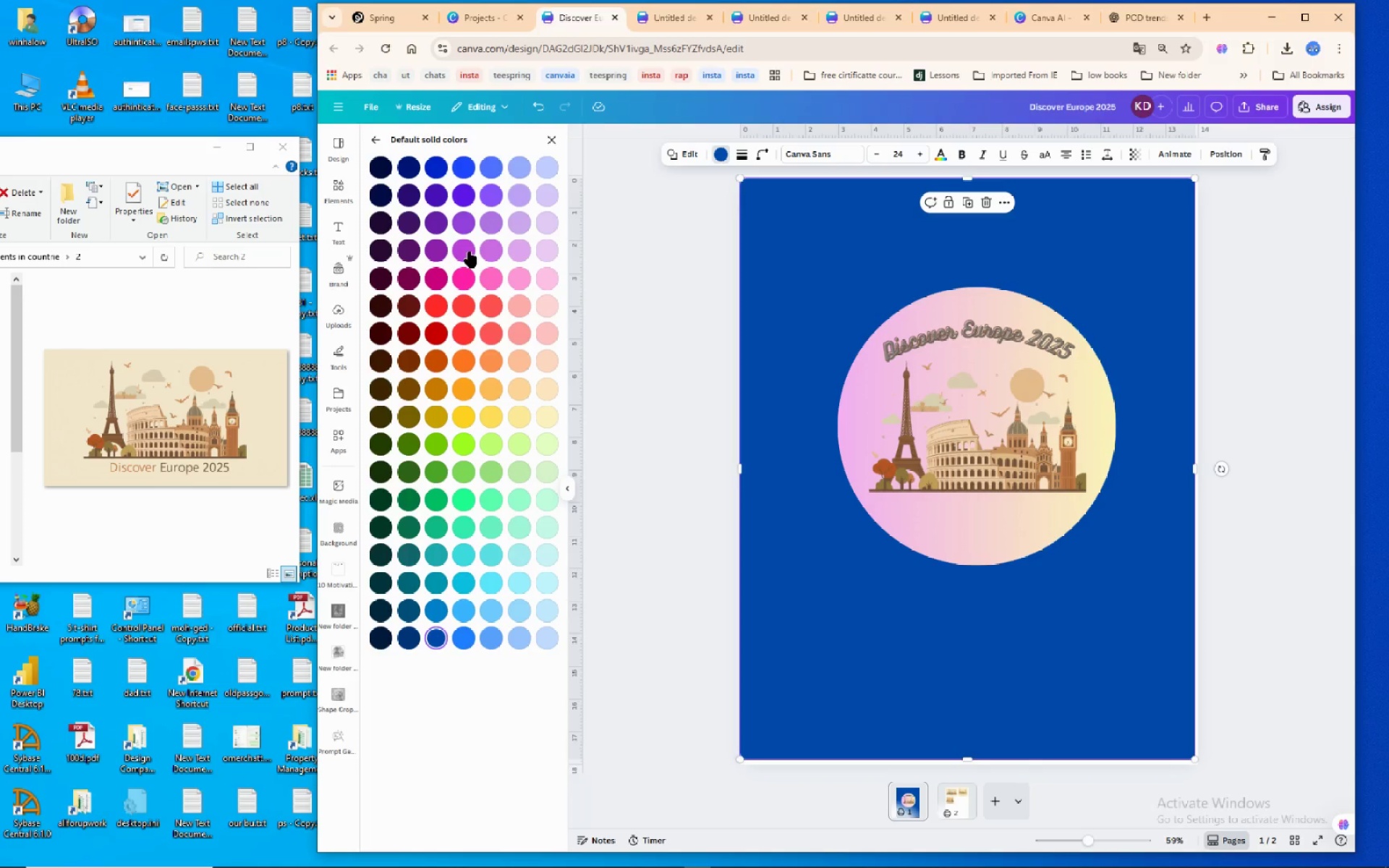 
left_click([470, 252])
 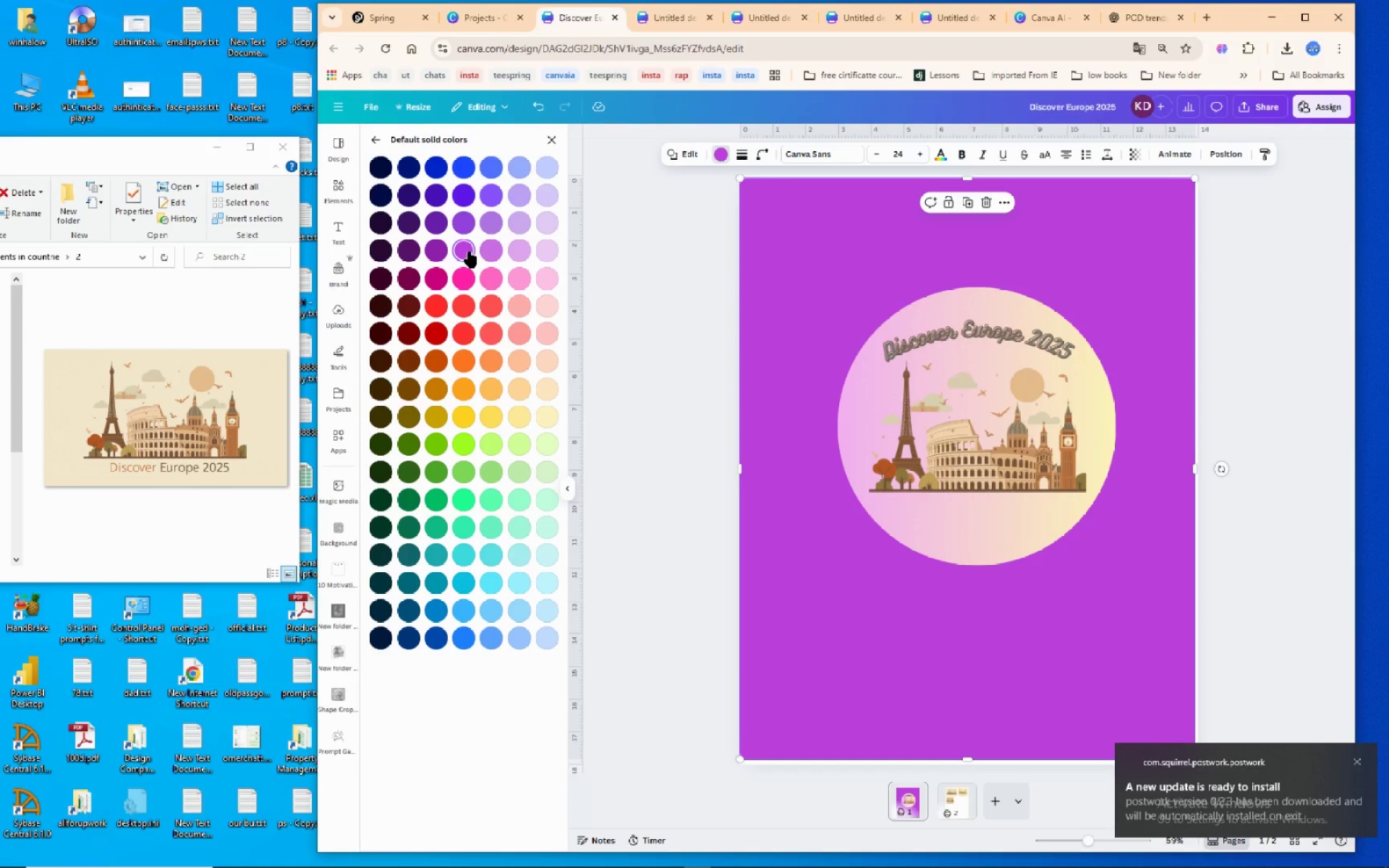 
wait(8.86)
 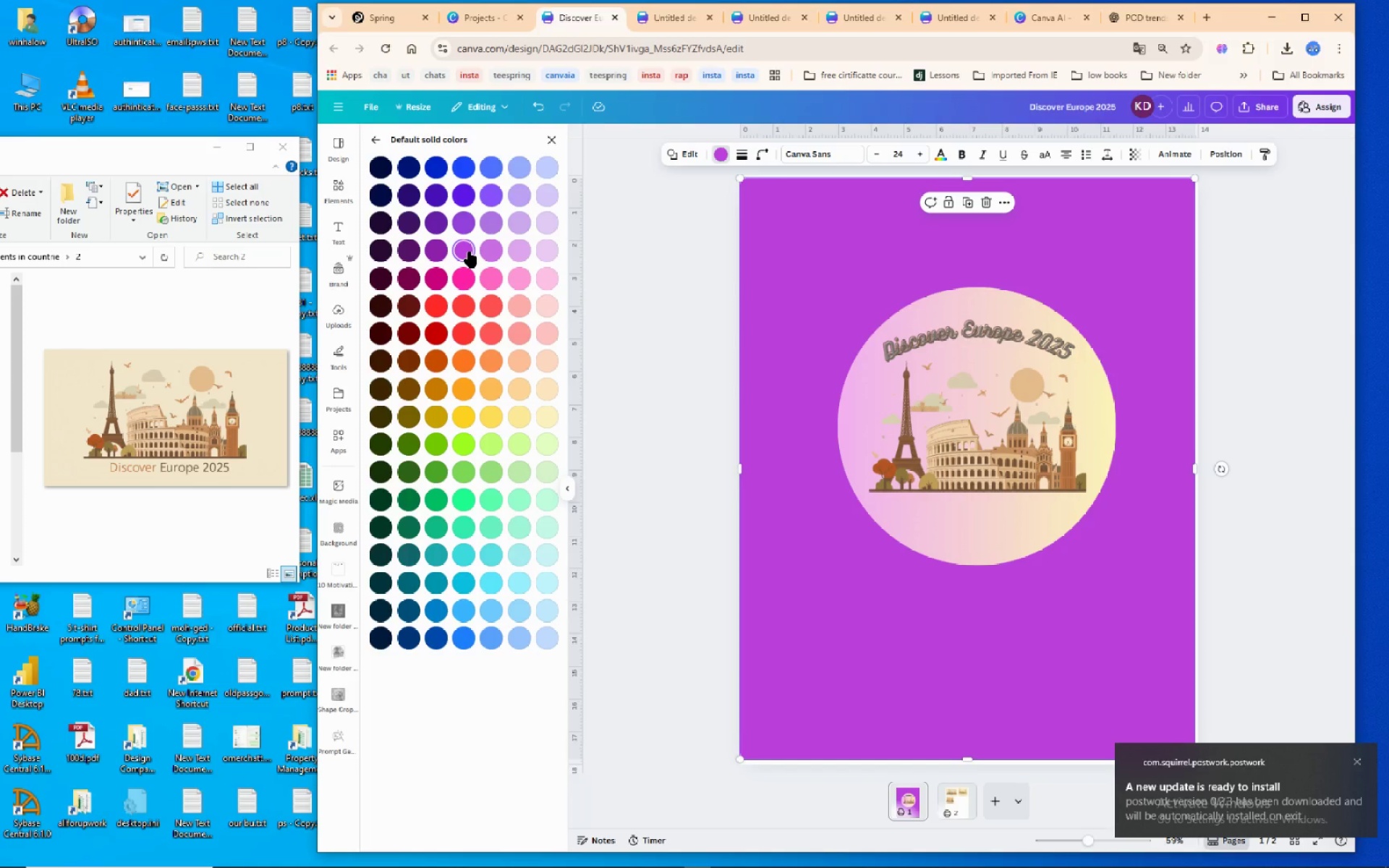 
left_click([1139, 412])
 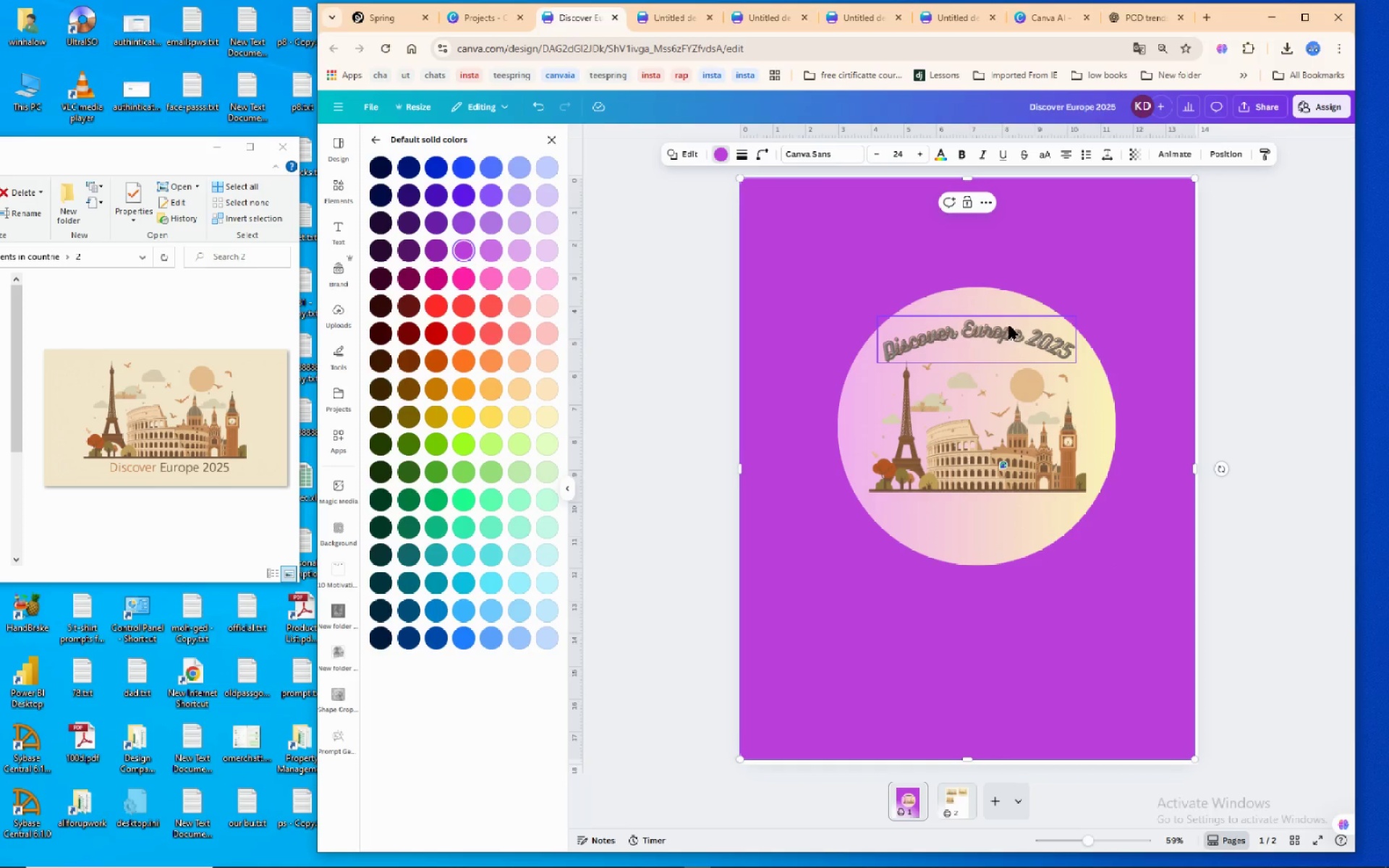 
left_click([1009, 326])
 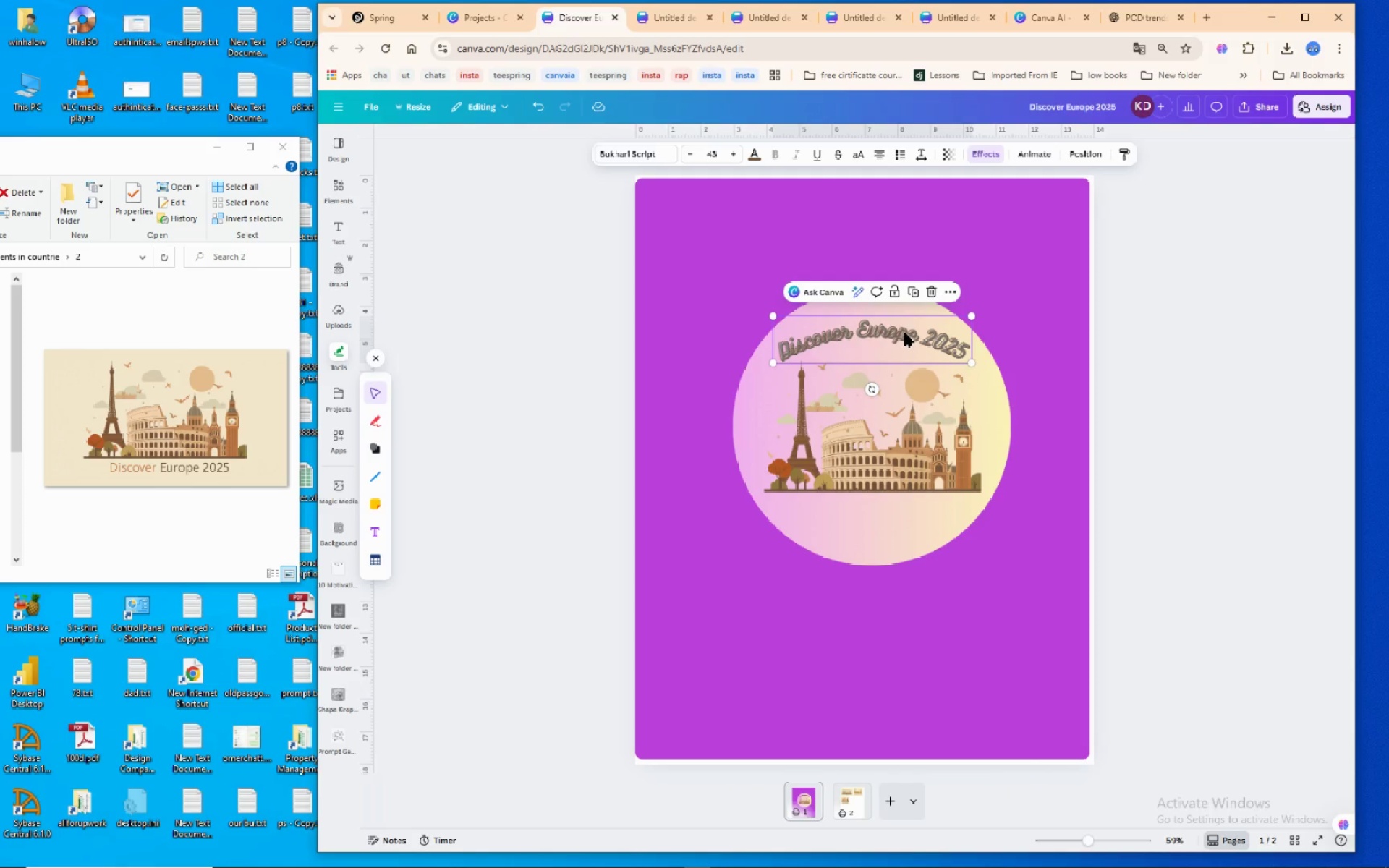 
double_click([906, 333])
 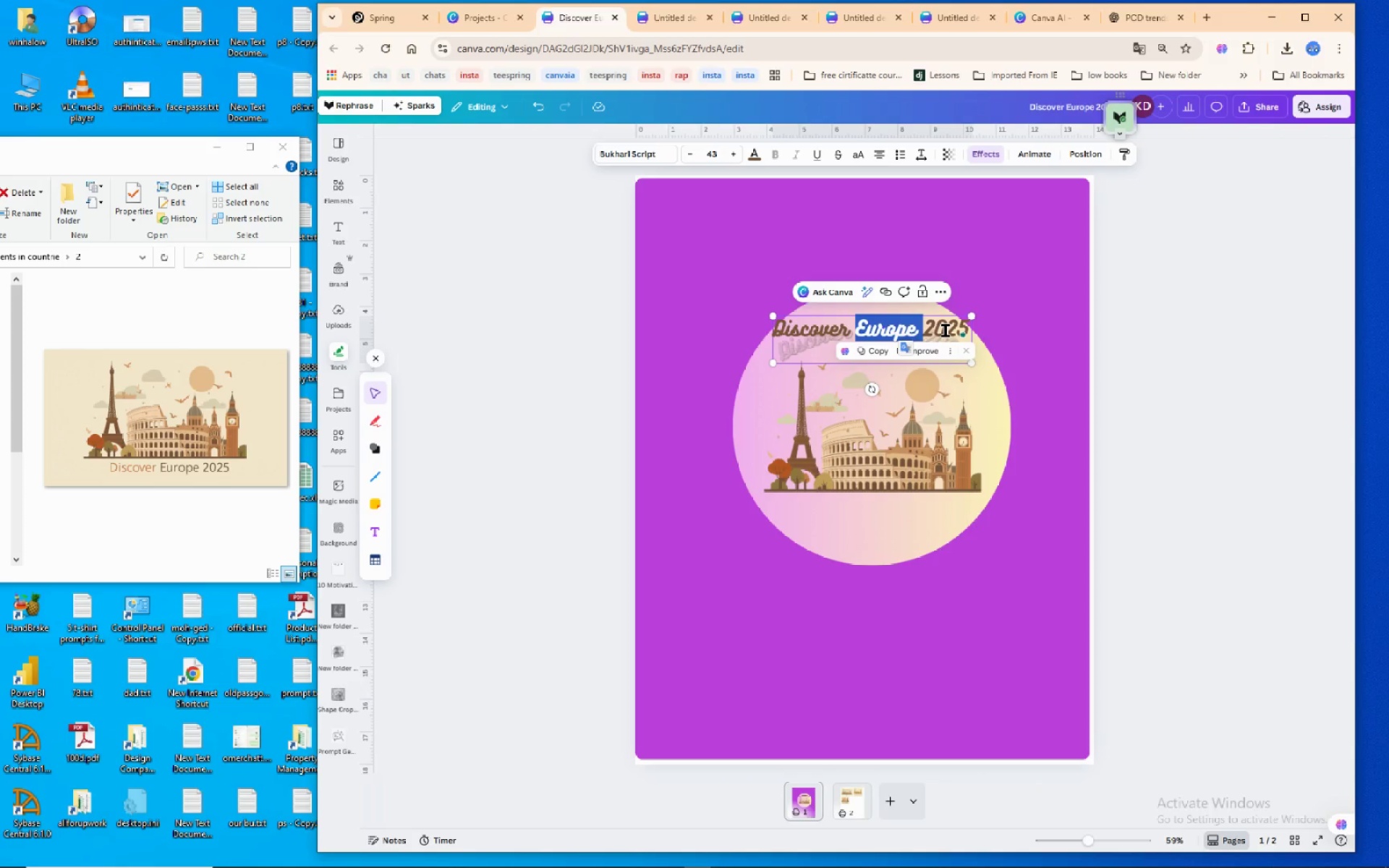 
double_click([946, 331])
 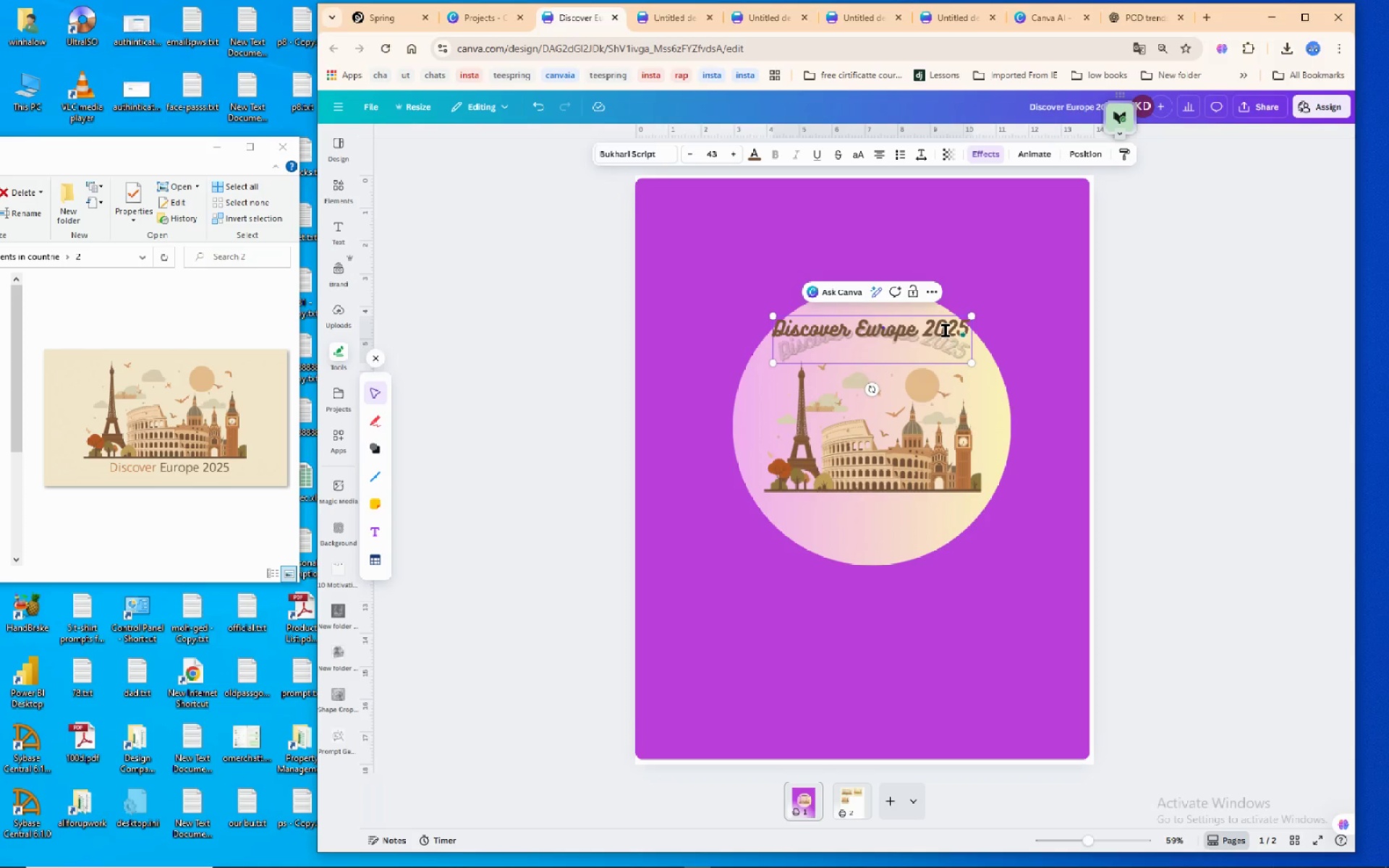 
double_click([946, 331])
 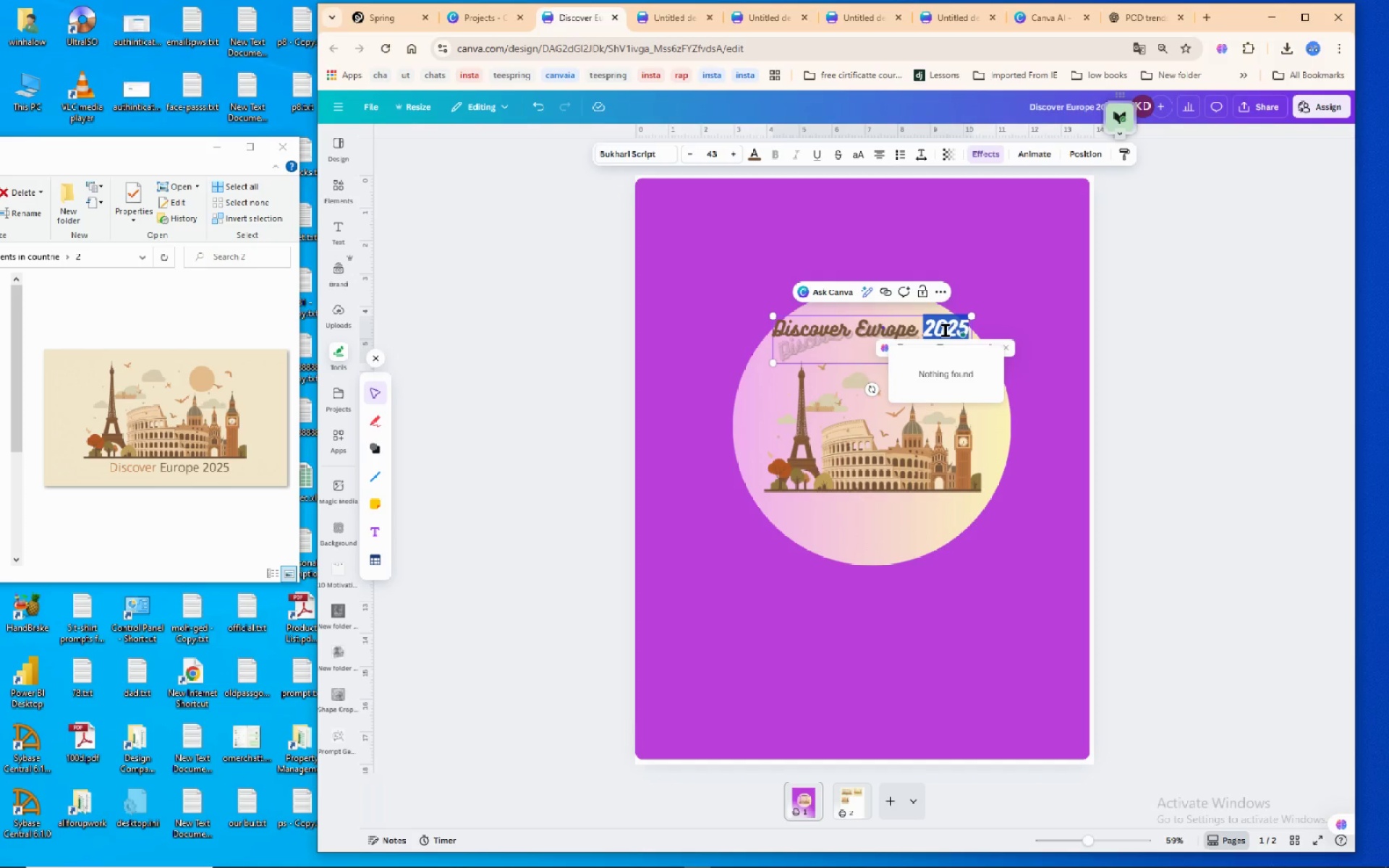 
right_click([946, 331])
 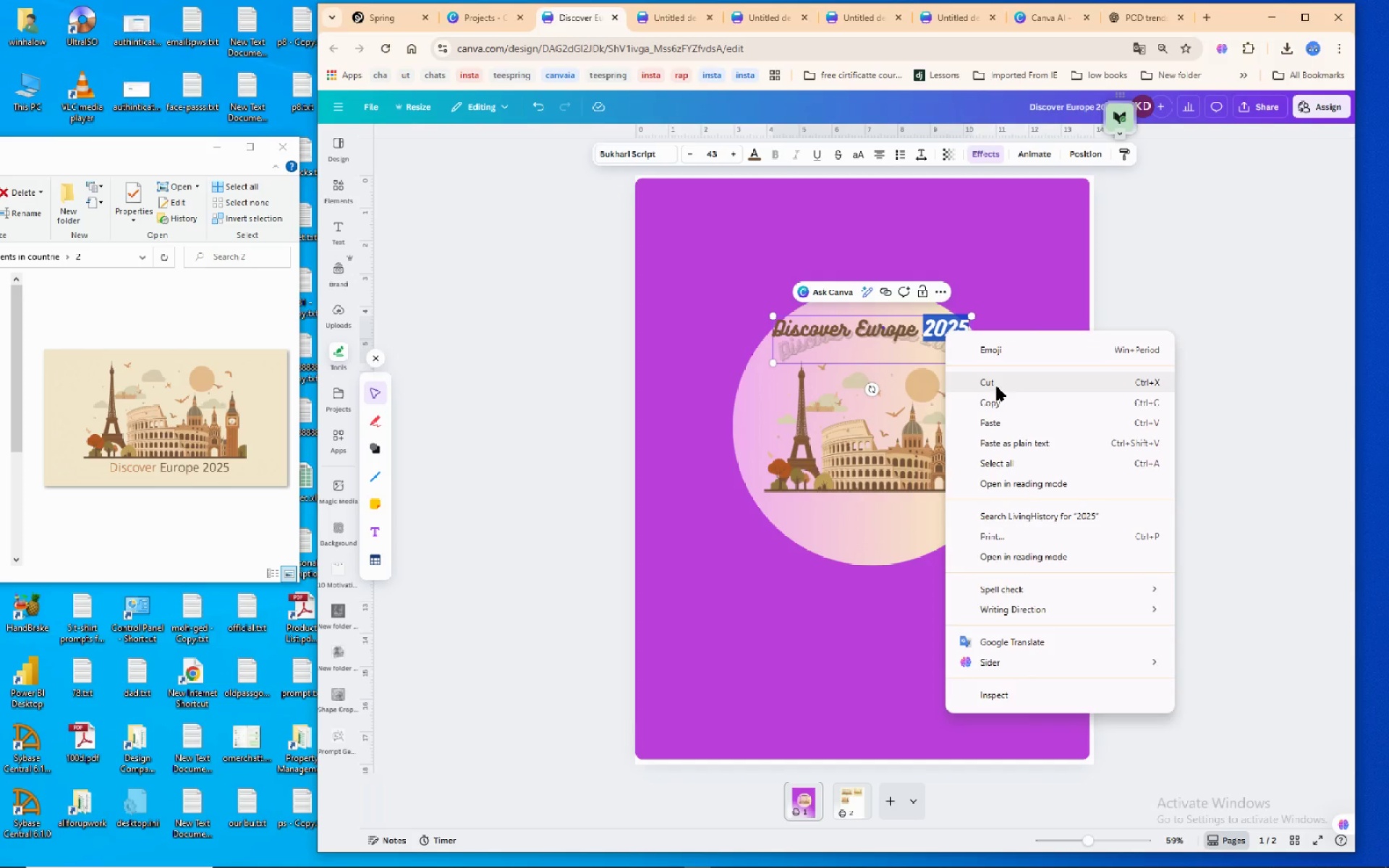 
left_click([997, 387])
 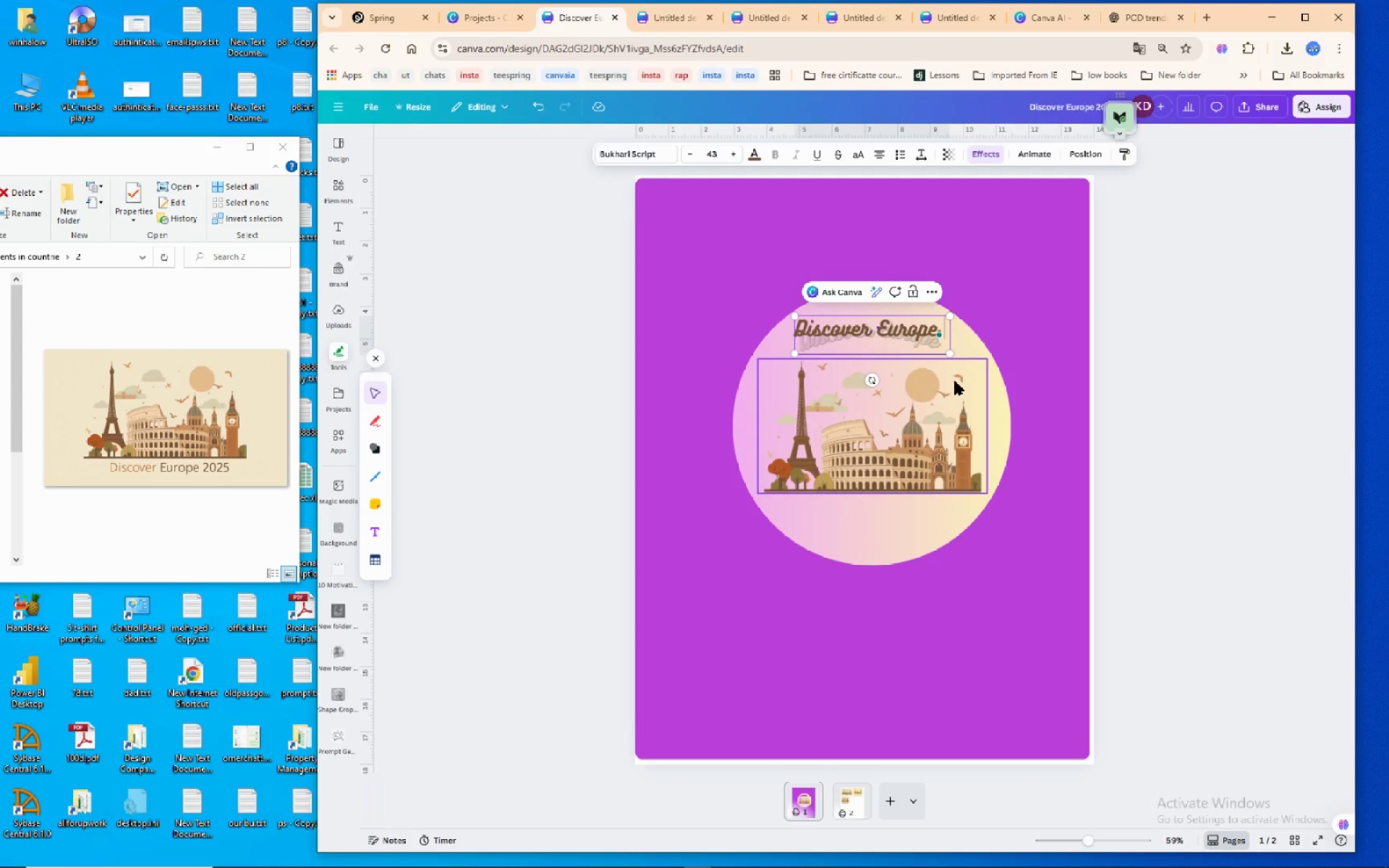 
key(Backspace)
 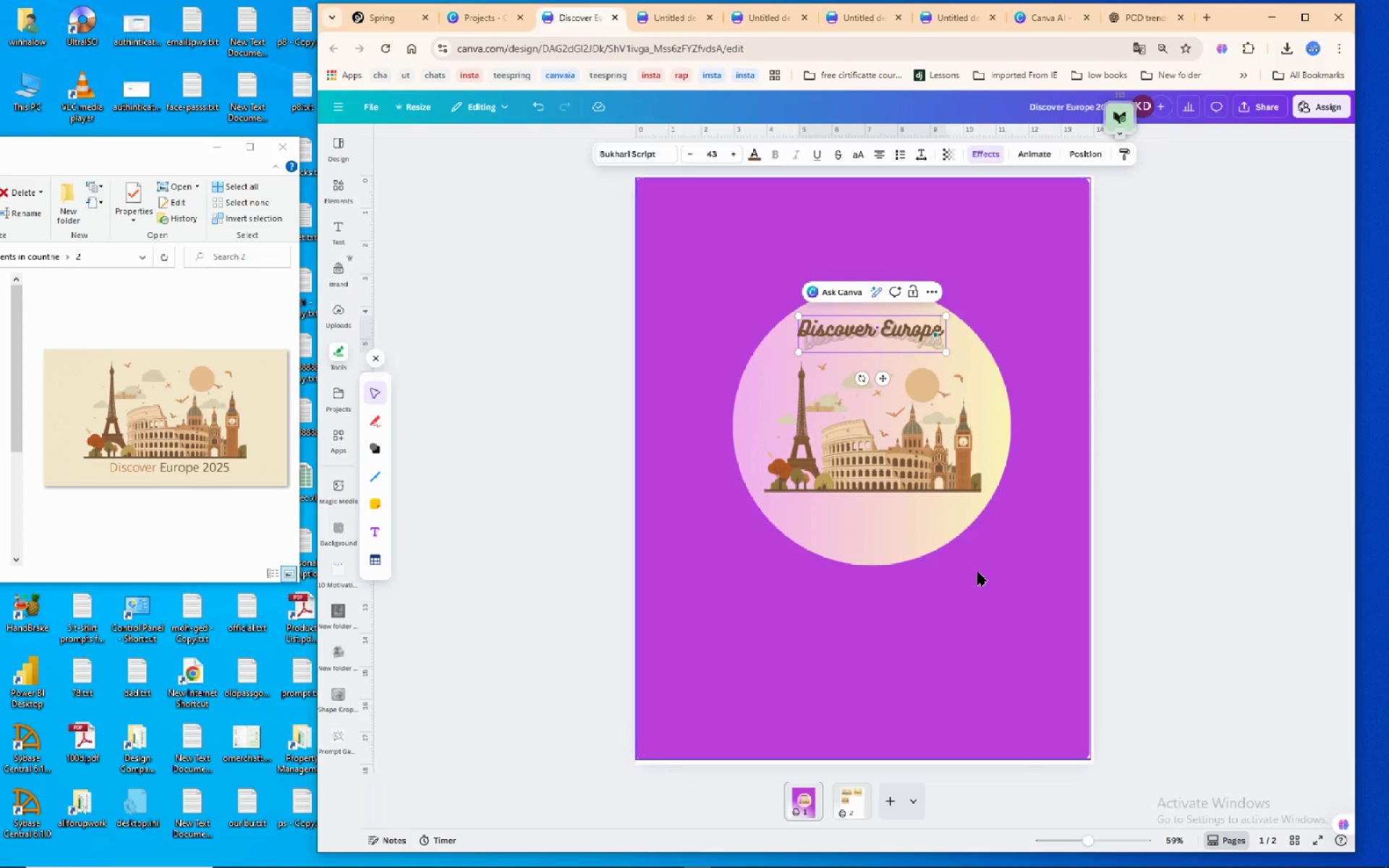 
left_click([977, 571])
 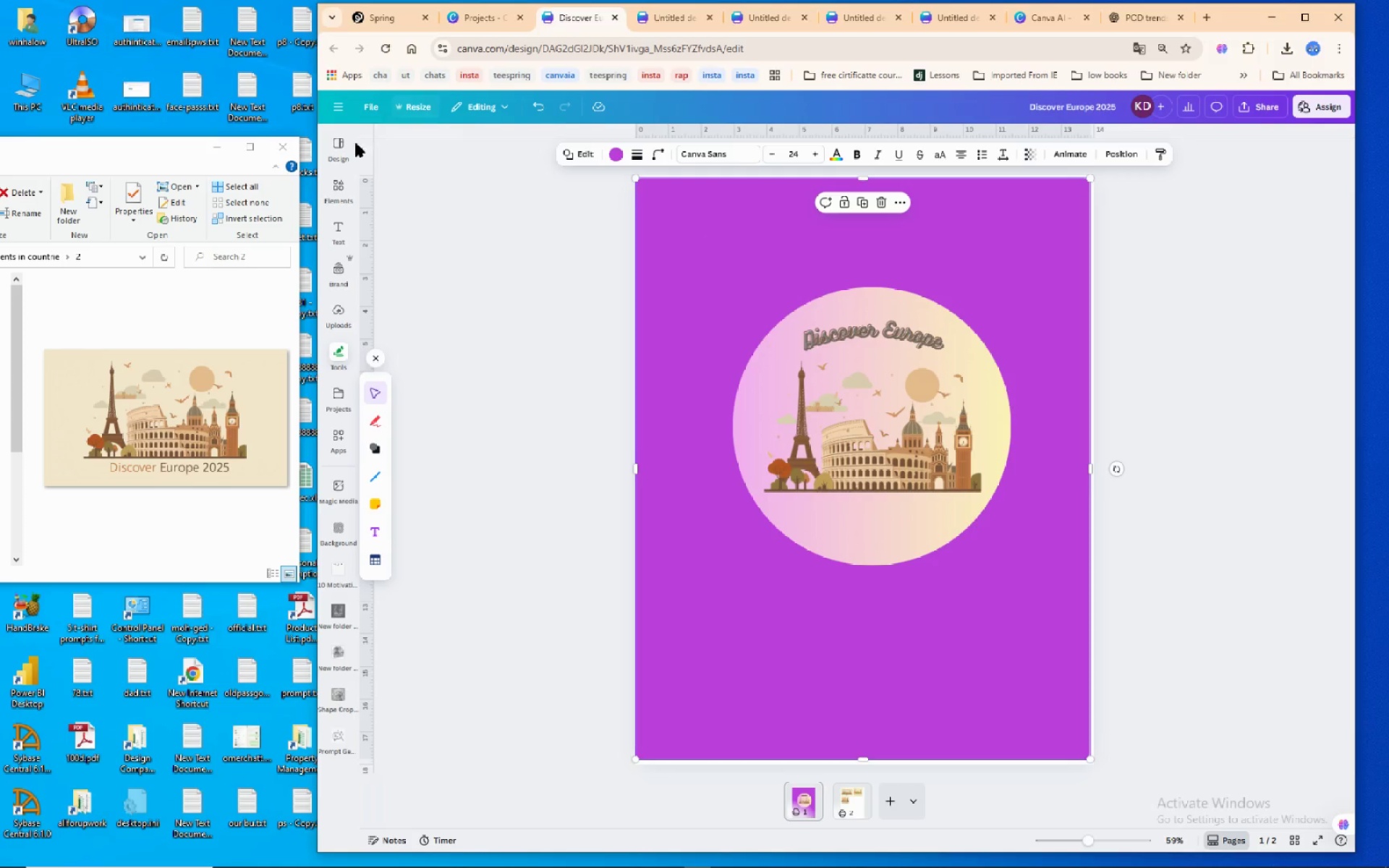 
left_click([337, 221])
 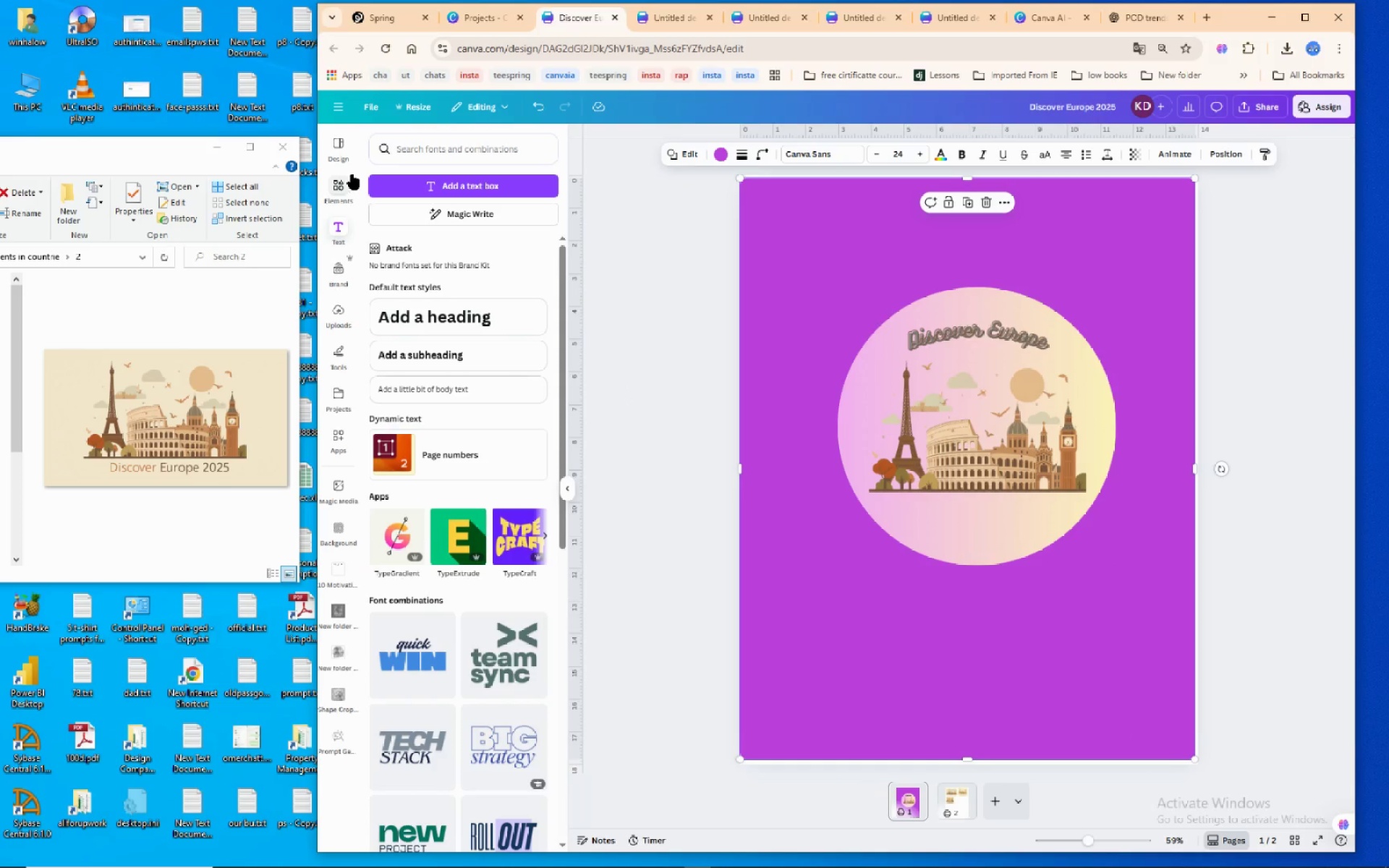 
left_click([330, 224])
 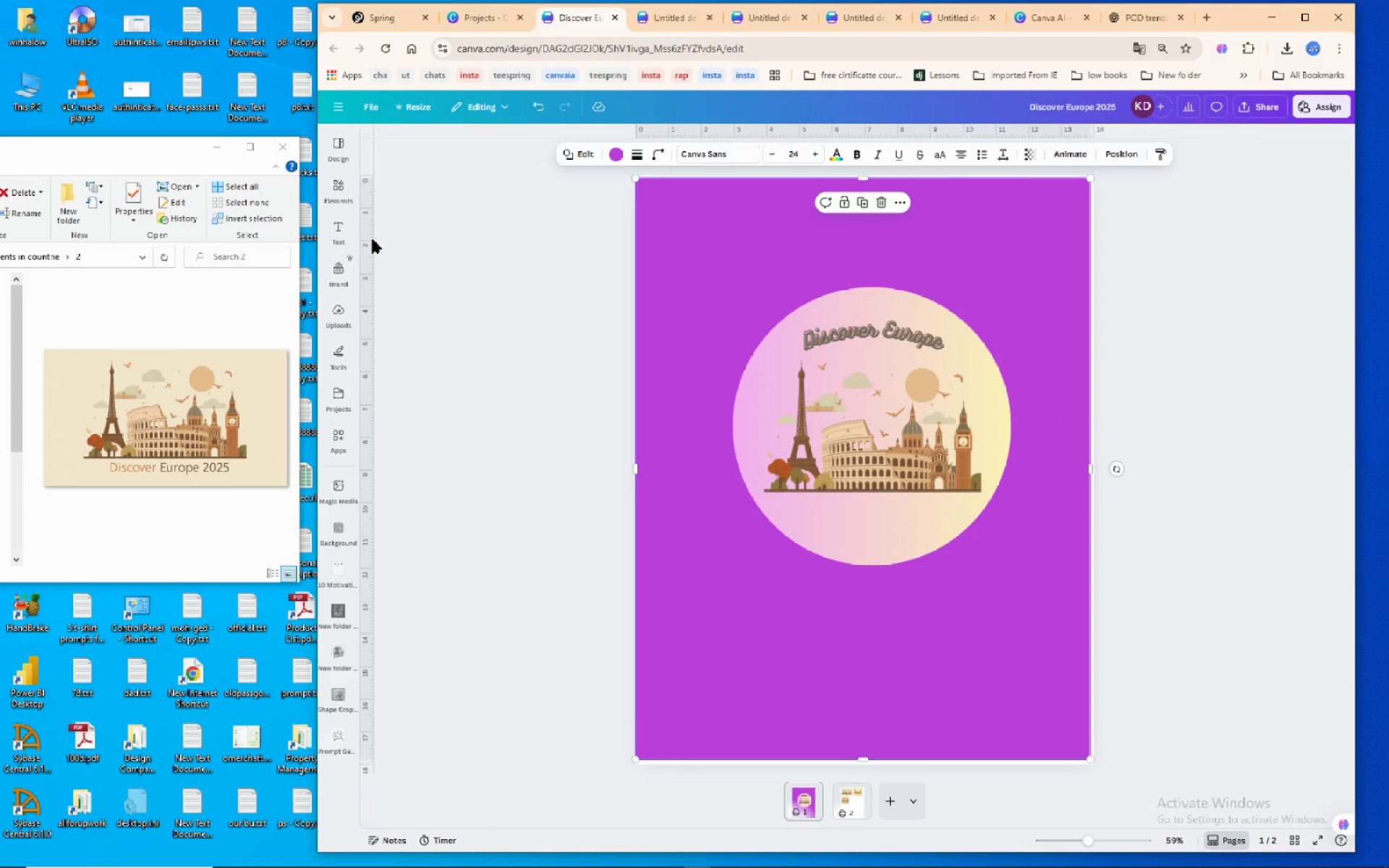 
left_click([334, 231])
 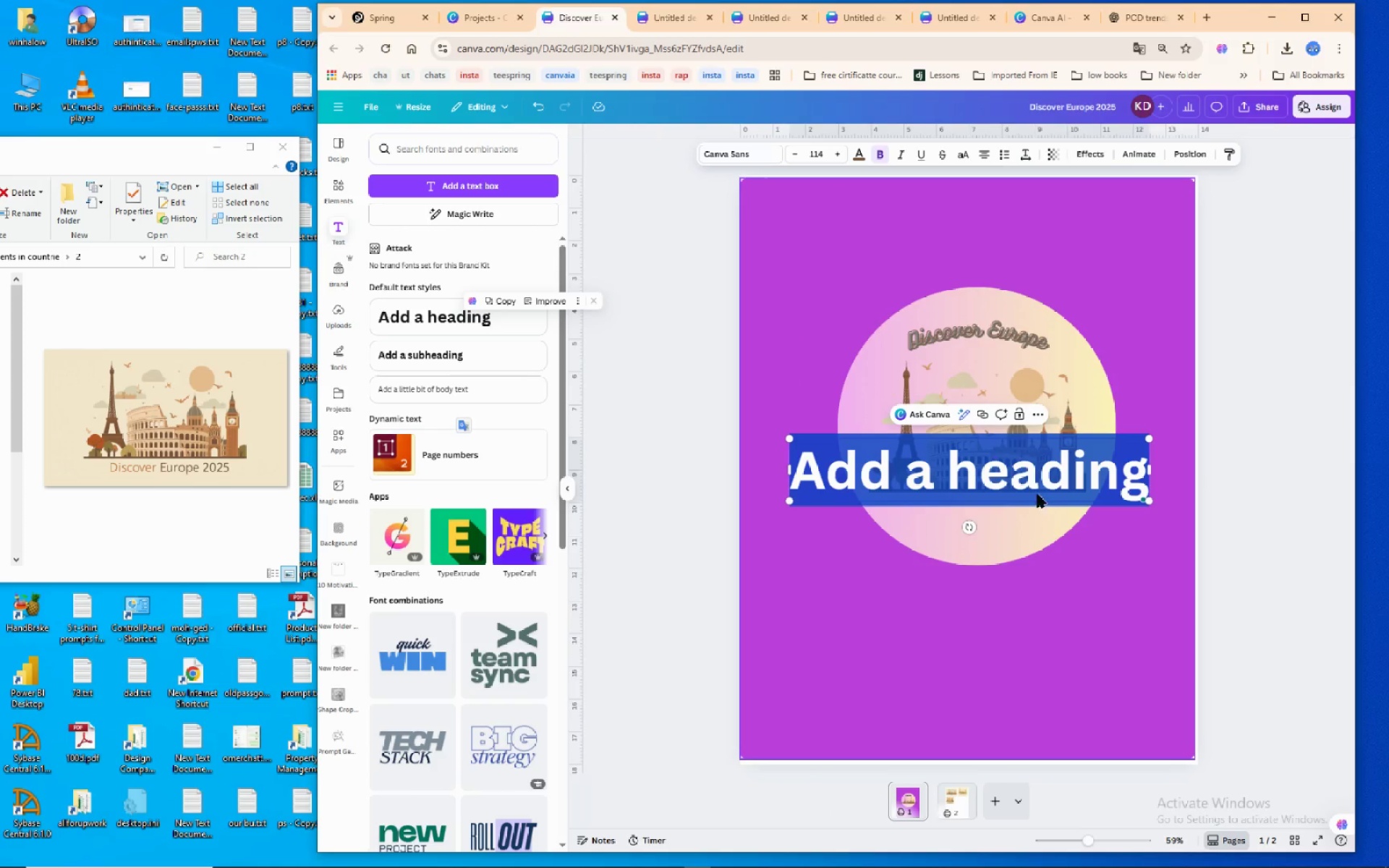 
right_click([965, 468])
 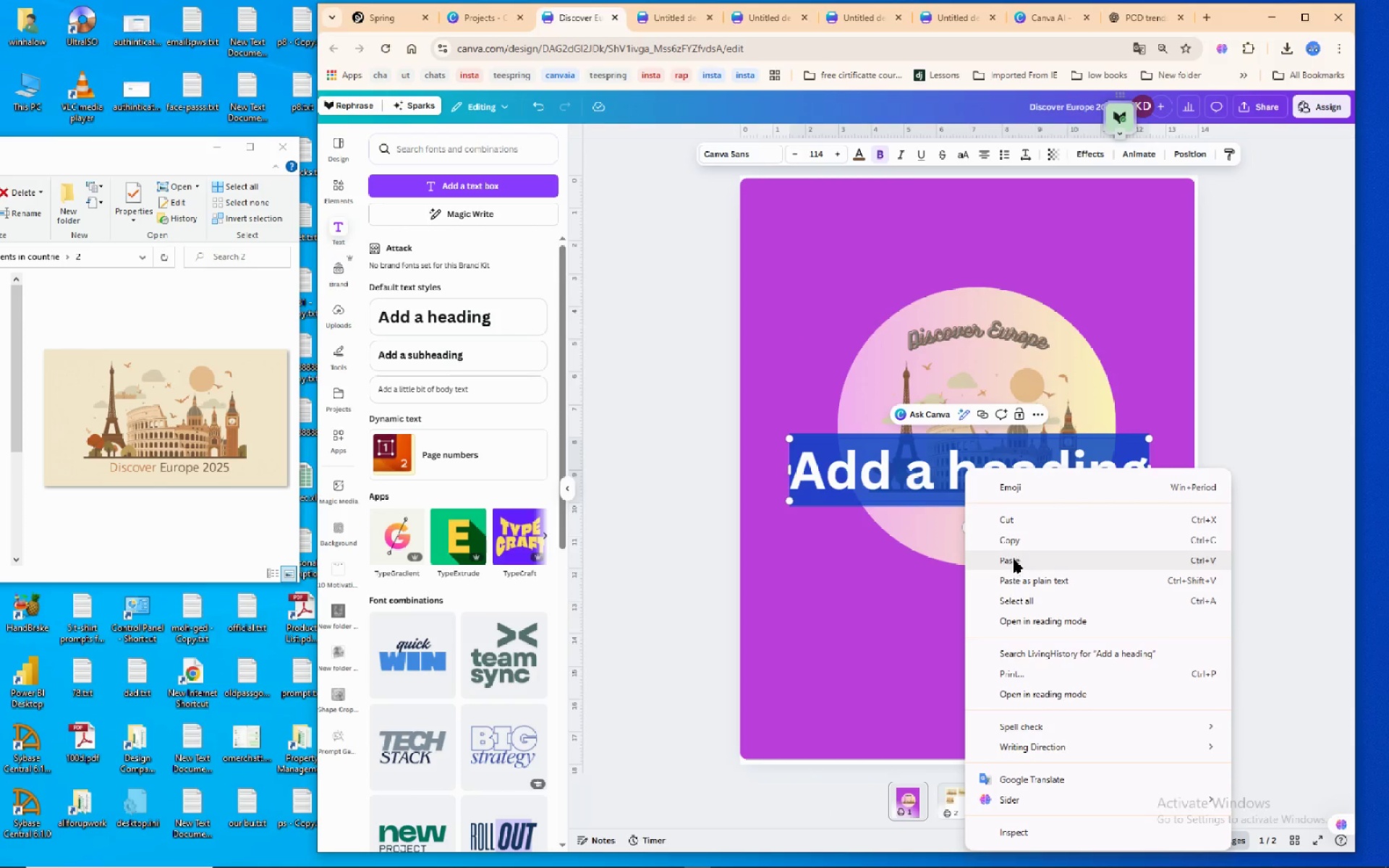 
left_click([1014, 559])
 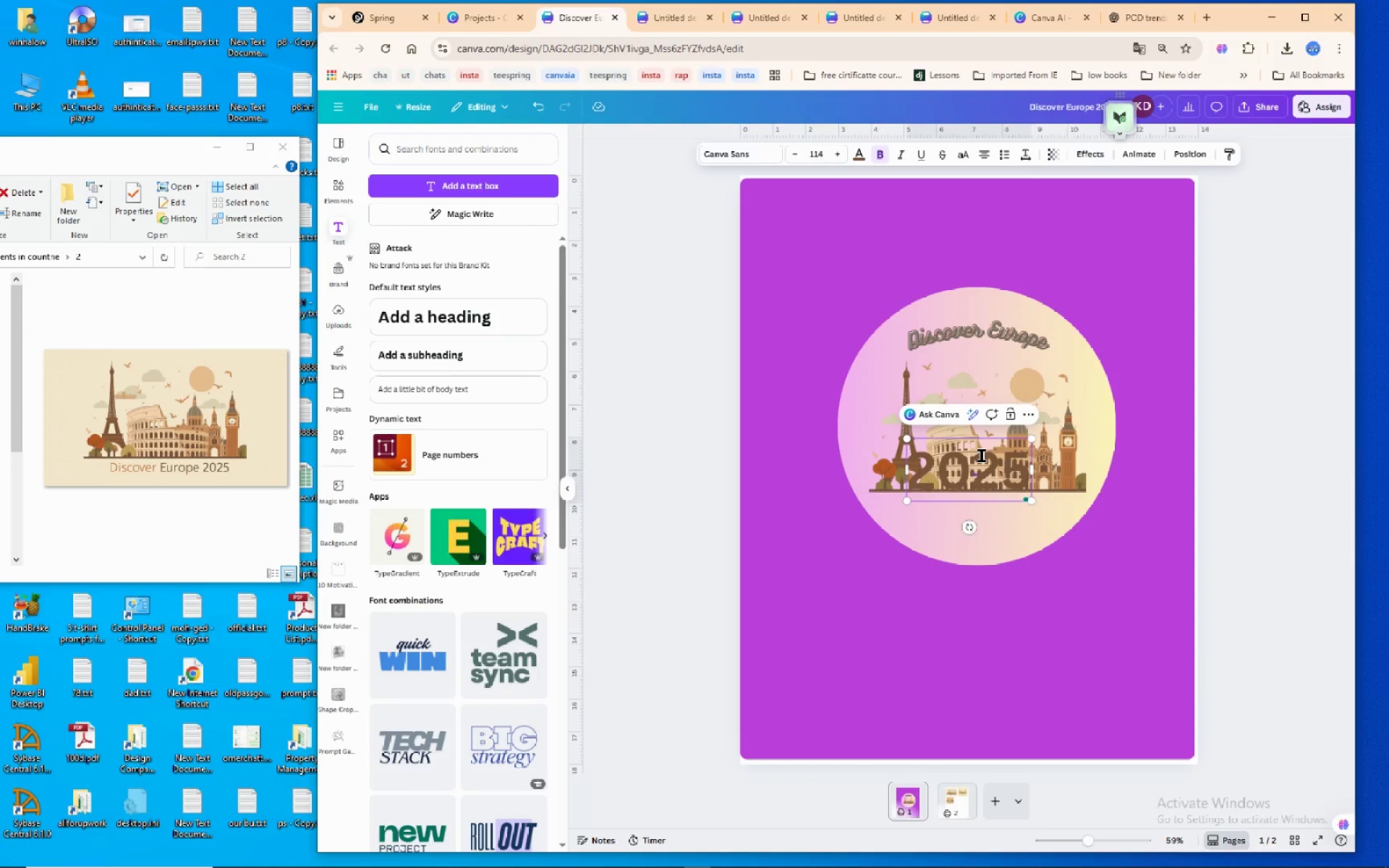 
left_click([1024, 630])
 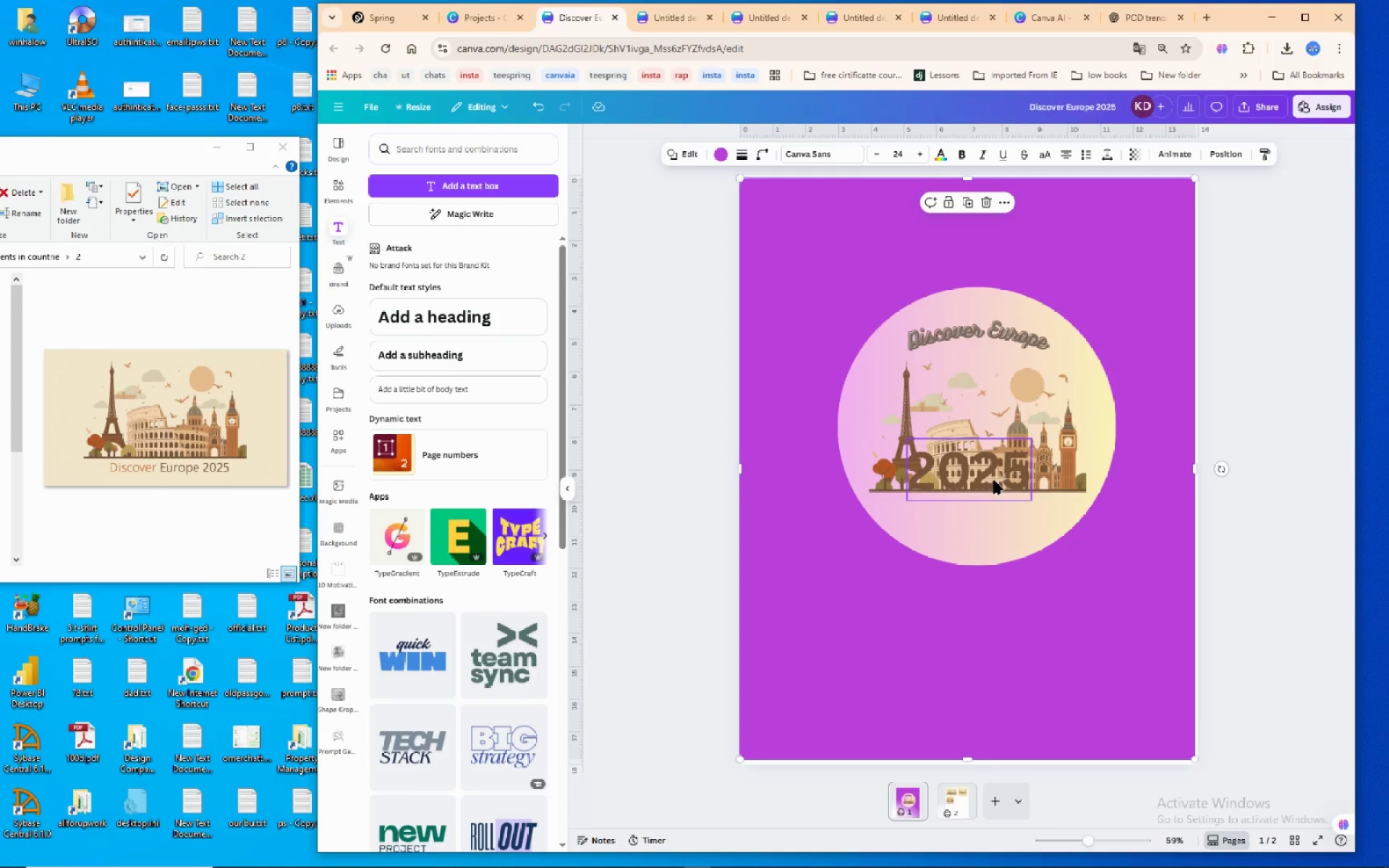 
left_click_drag(start_coordinate=[994, 479], to_coordinate=[1001, 527])
 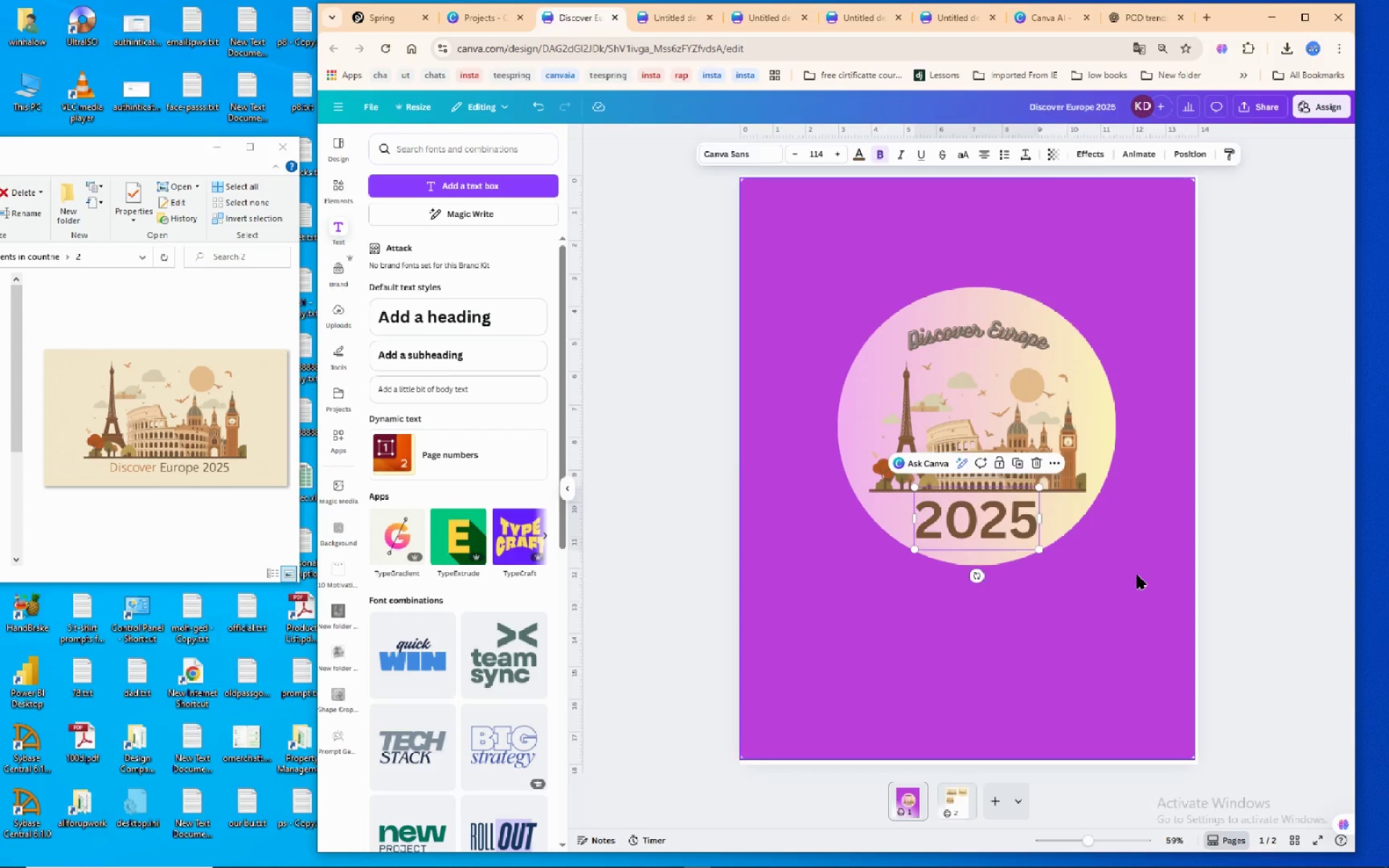 
left_click([1137, 575])
 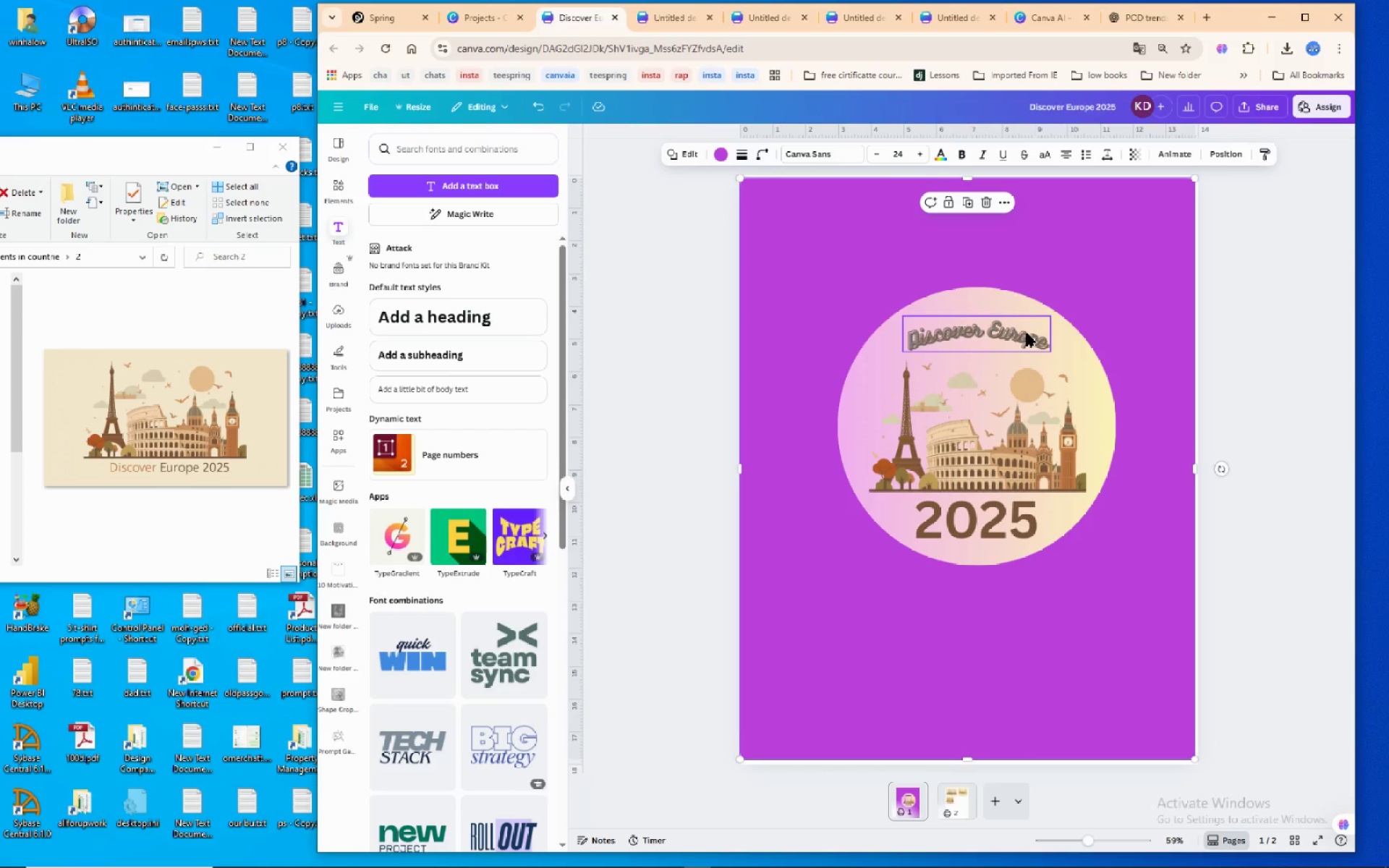 
left_click([1027, 333])
 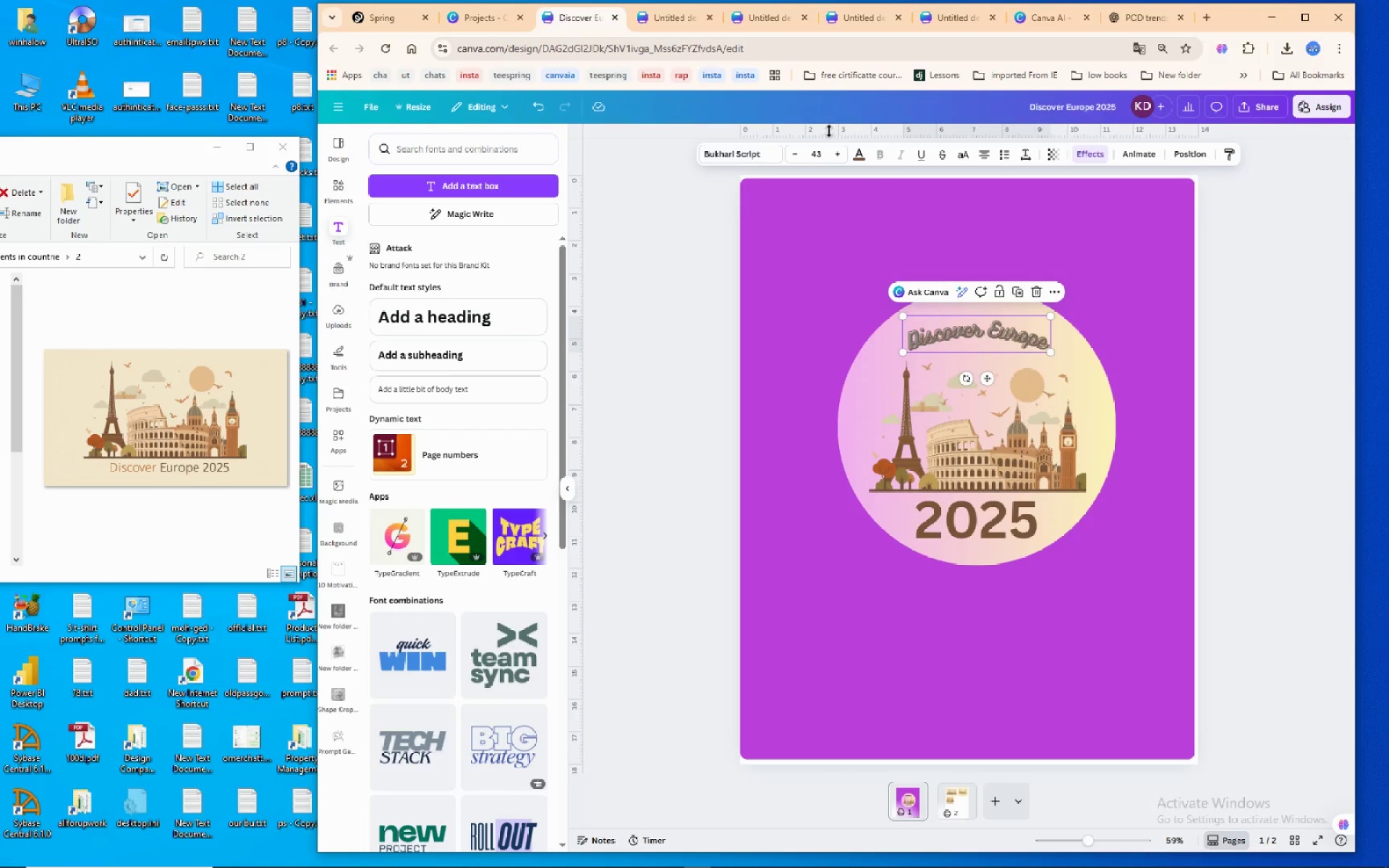 
wait(8.68)
 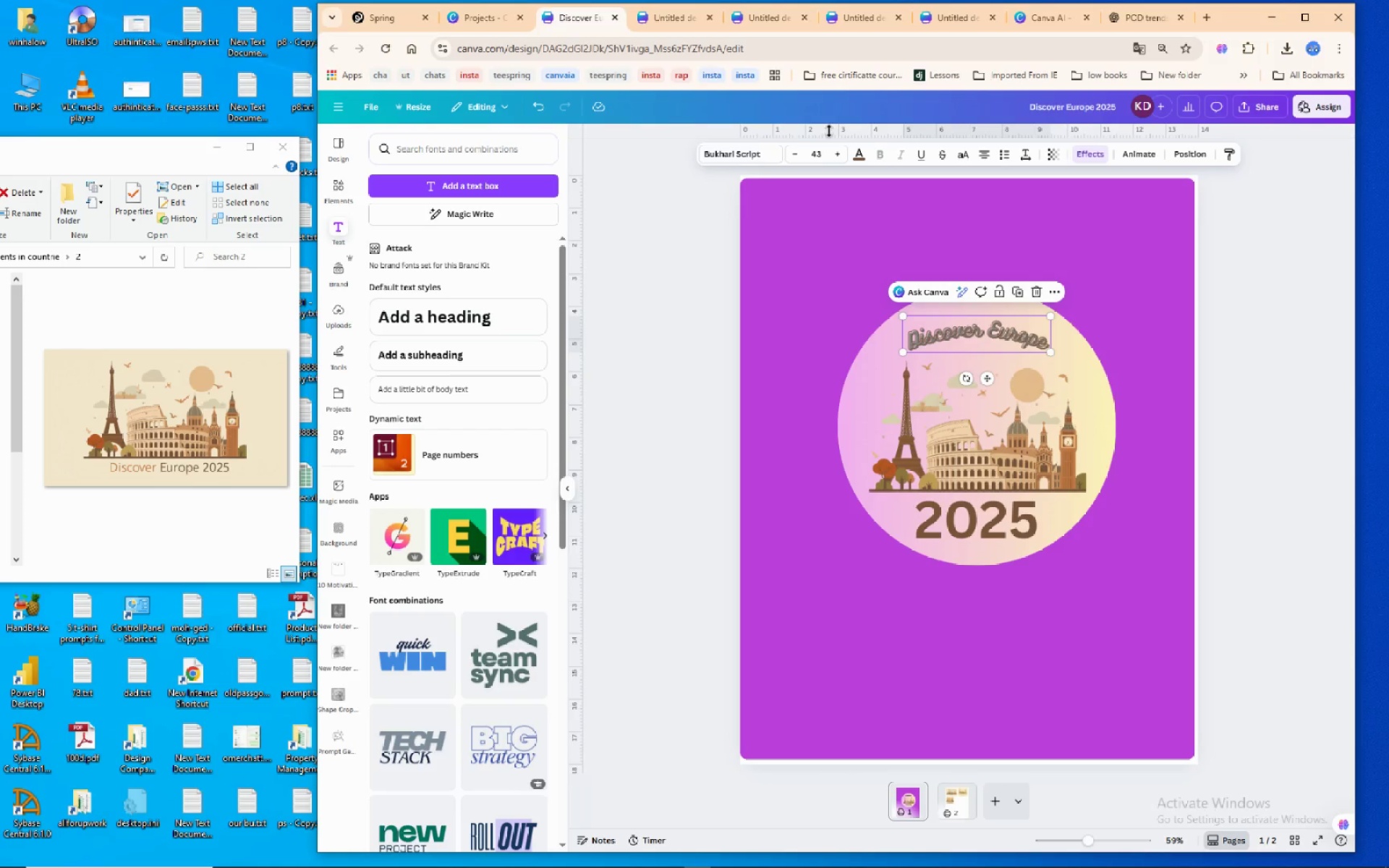 
left_click([840, 149])
 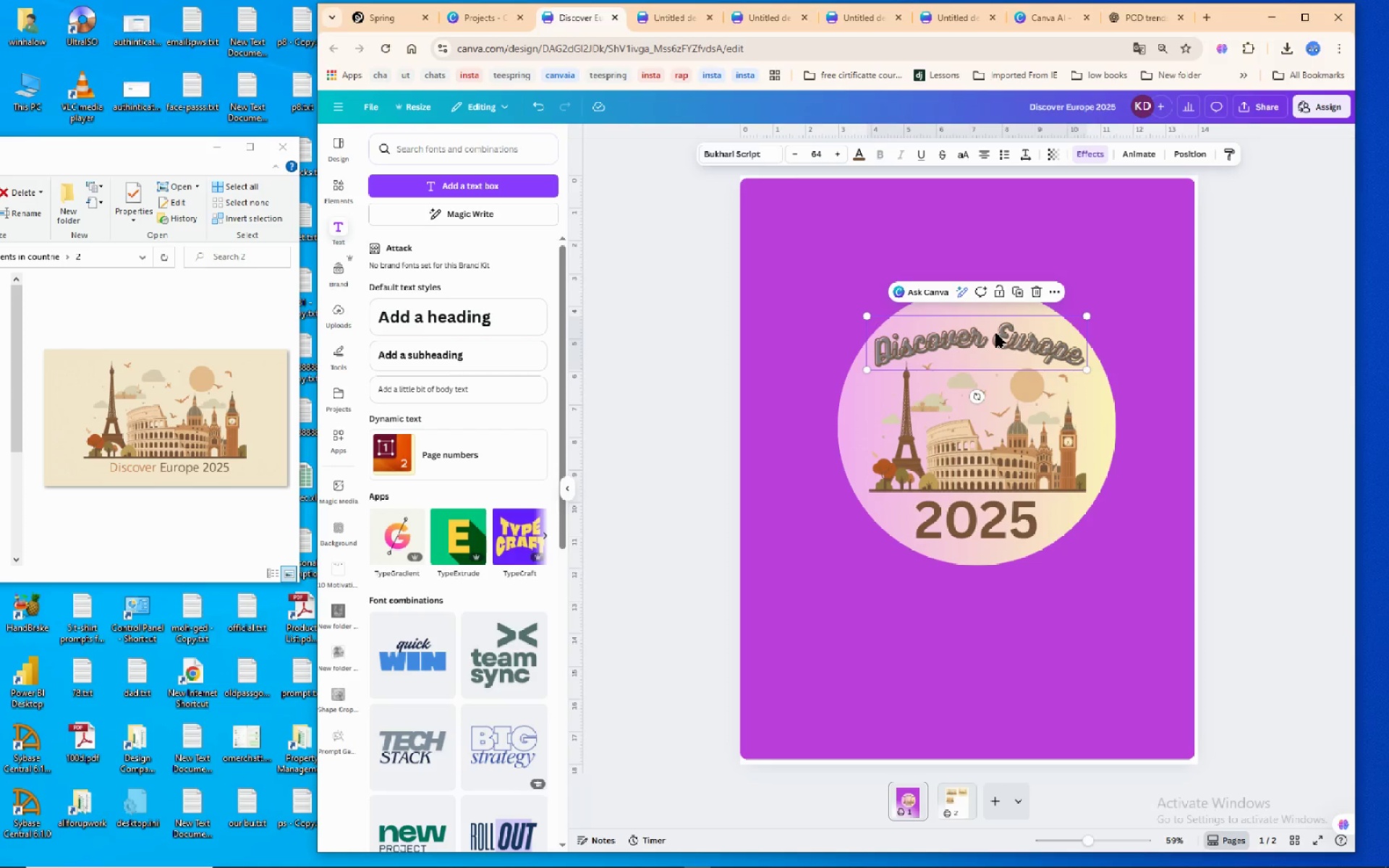 
left_click_drag(start_coordinate=[996, 333], to_coordinate=[1000, 316])
 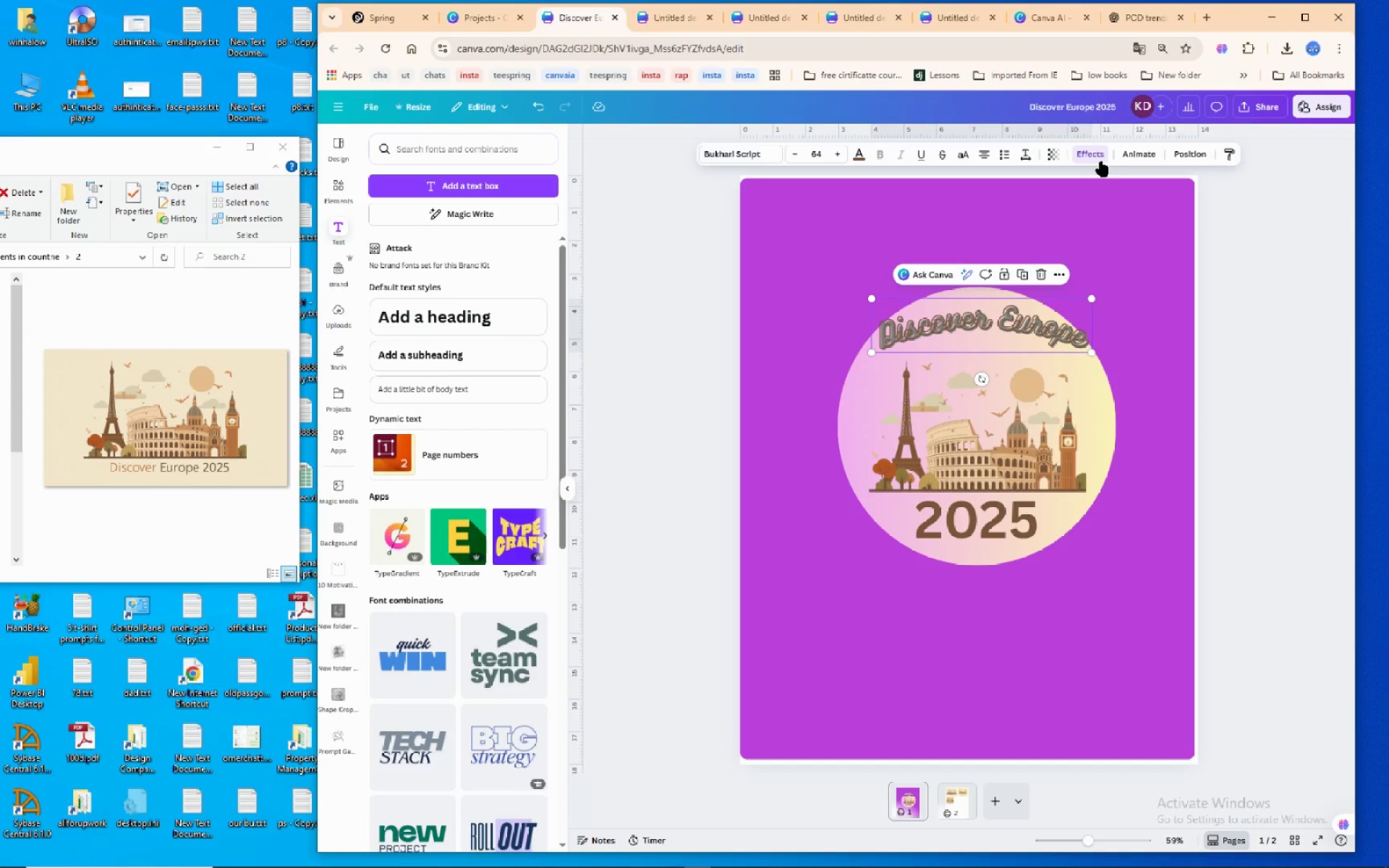 
left_click([1102, 158])
 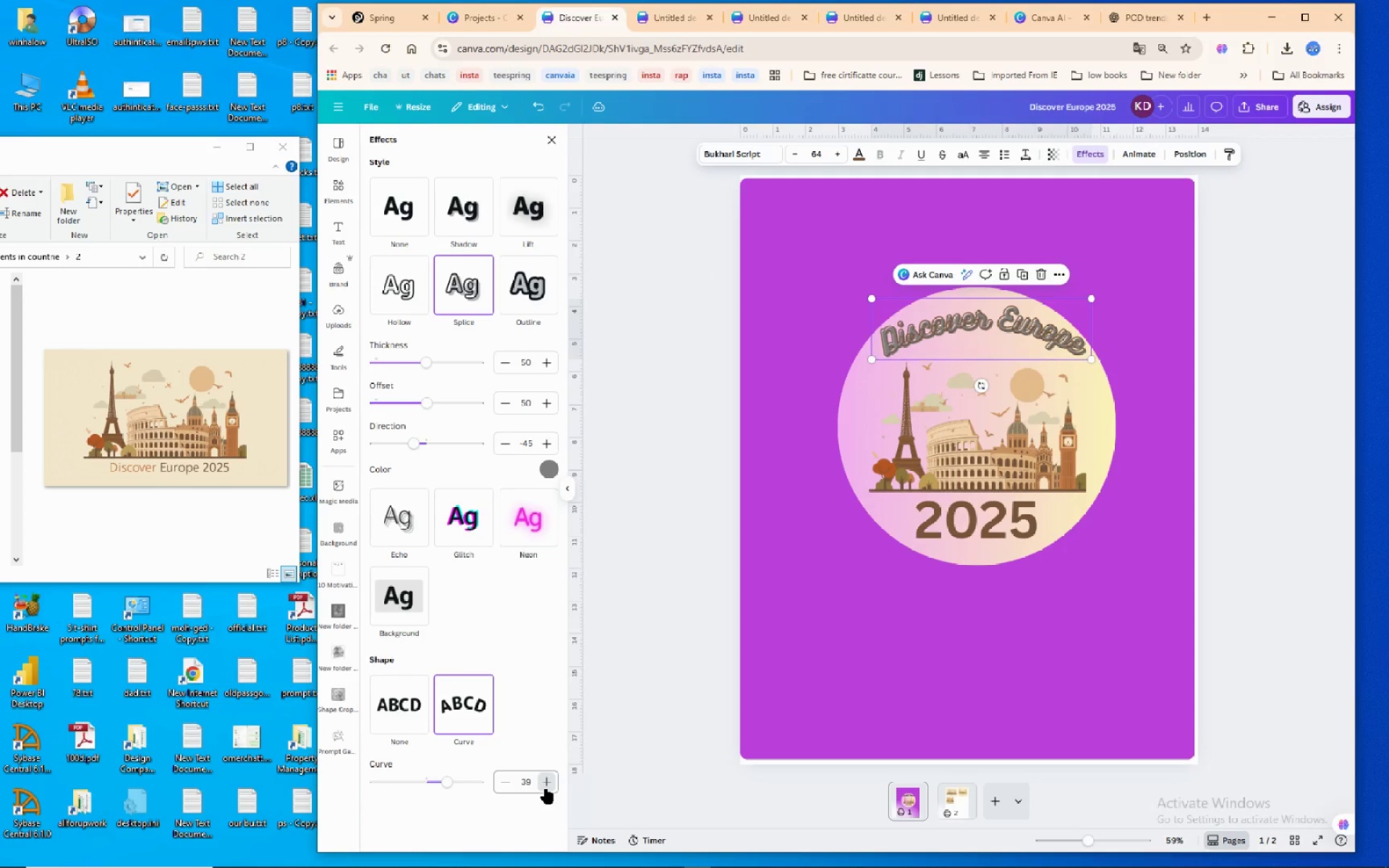 
wait(7.52)
 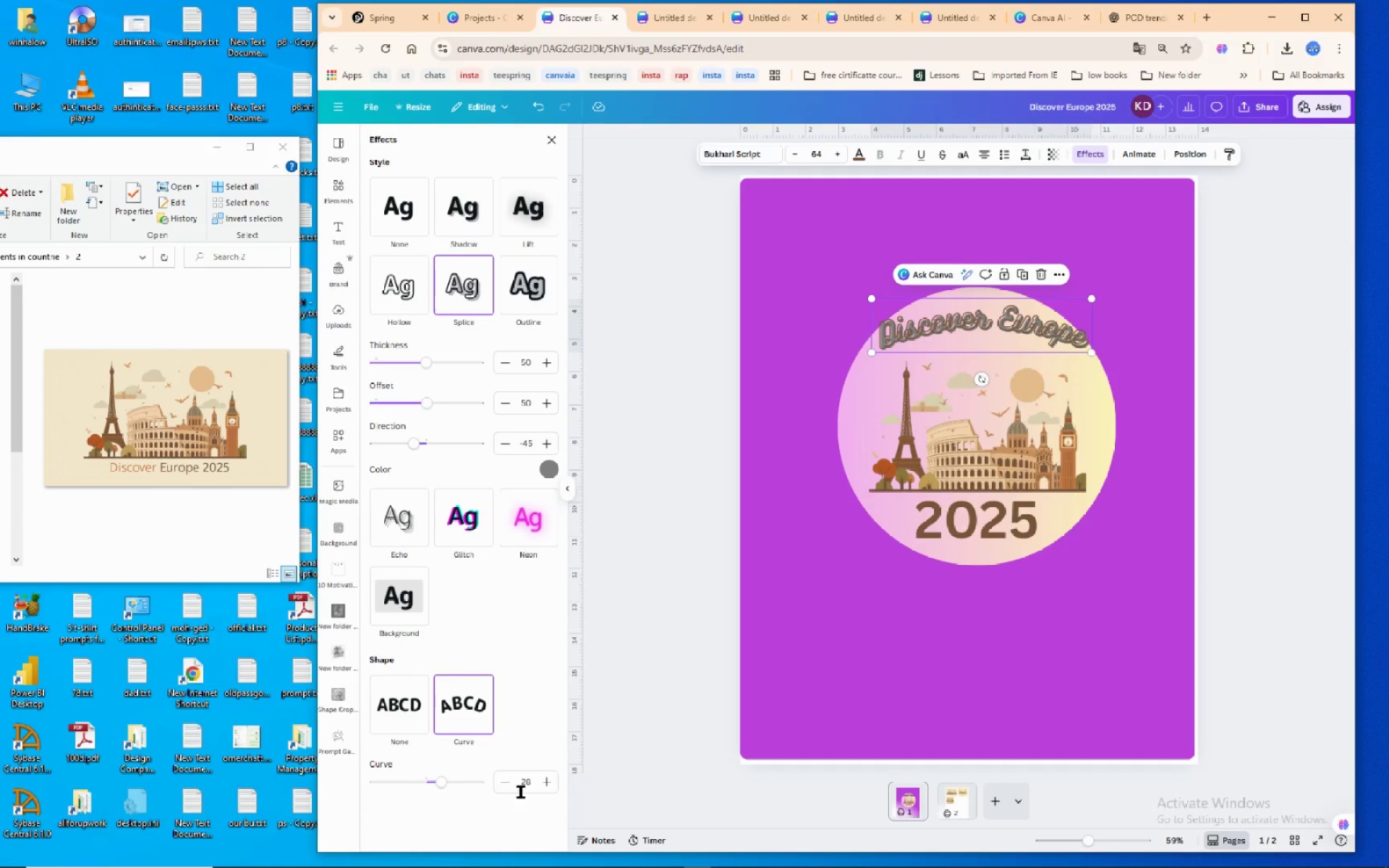 
left_click([546, 788])
 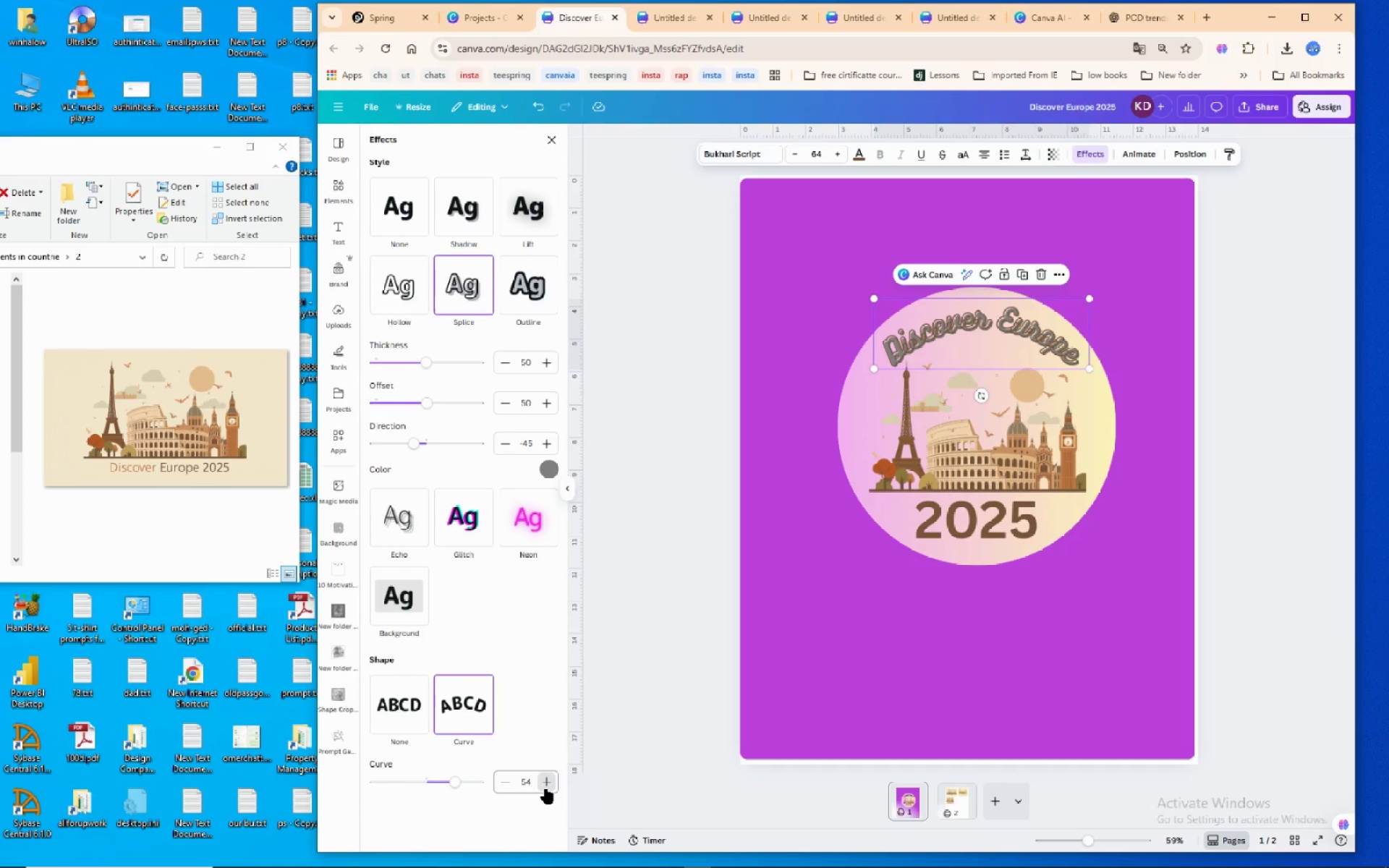 
left_click([546, 788])
 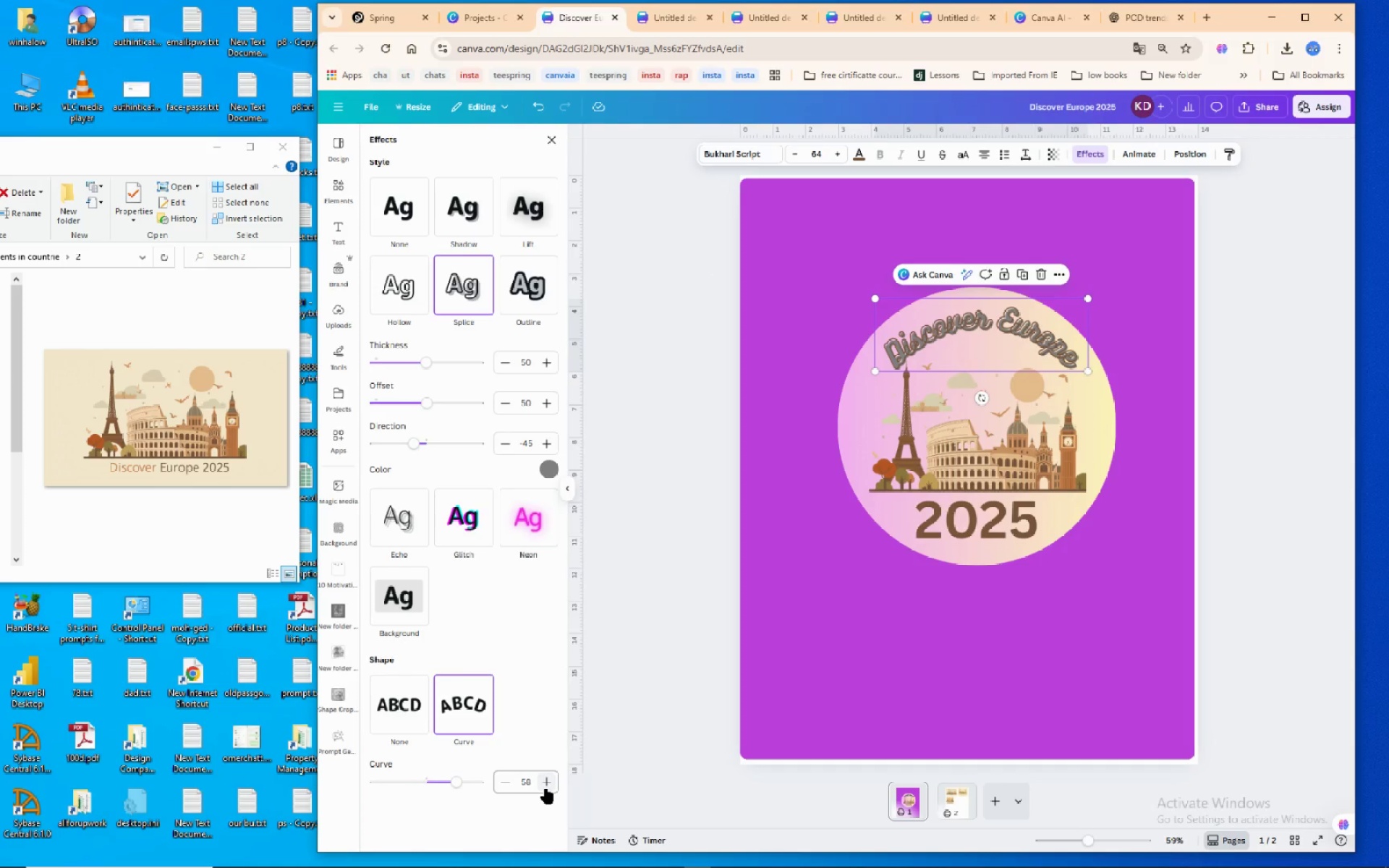 
left_click([546, 788])
 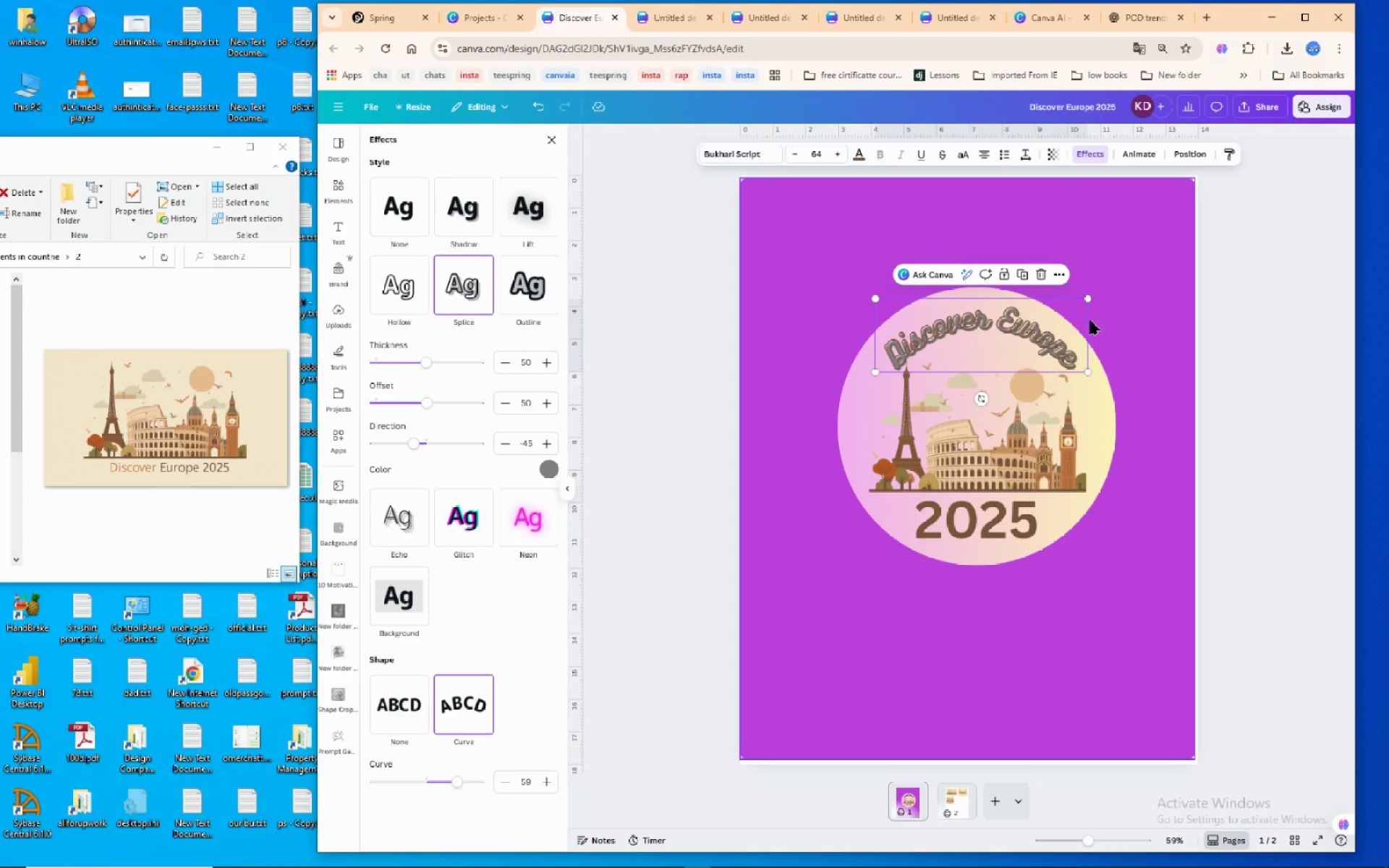 
left_click_drag(start_coordinate=[1004, 325], to_coordinate=[1004, 309])
 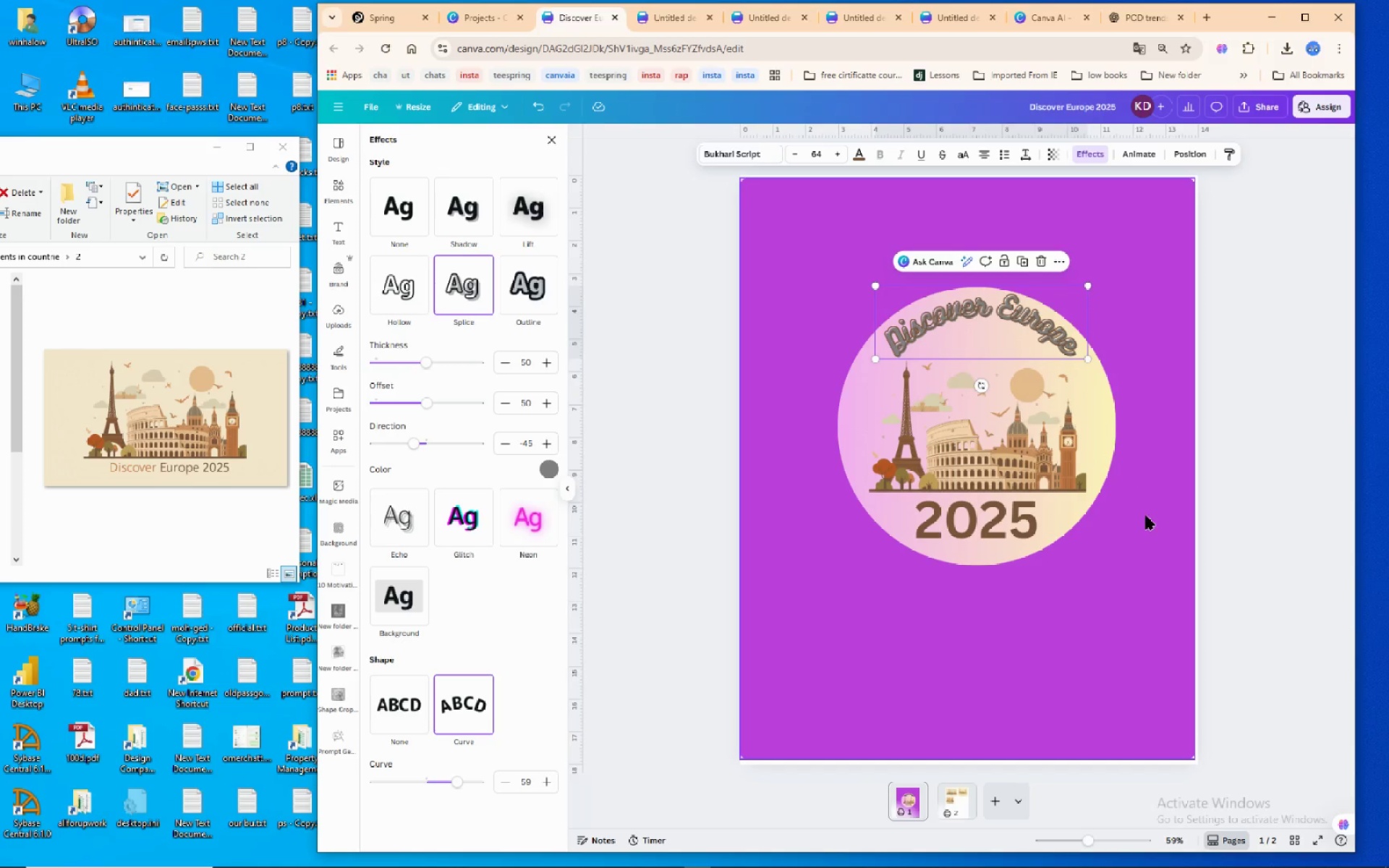 
left_click([1173, 534])
 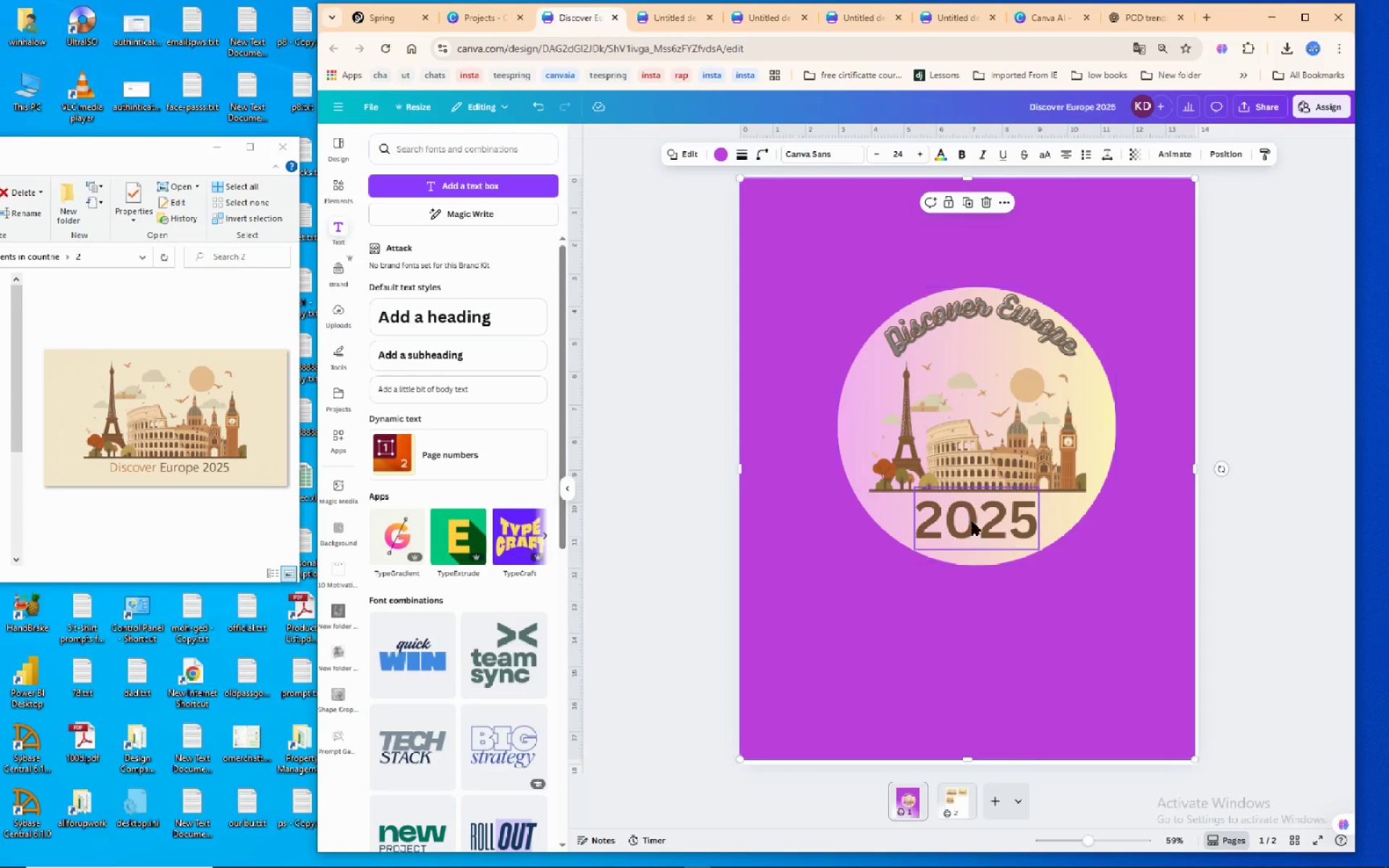 
left_click([983, 507])
 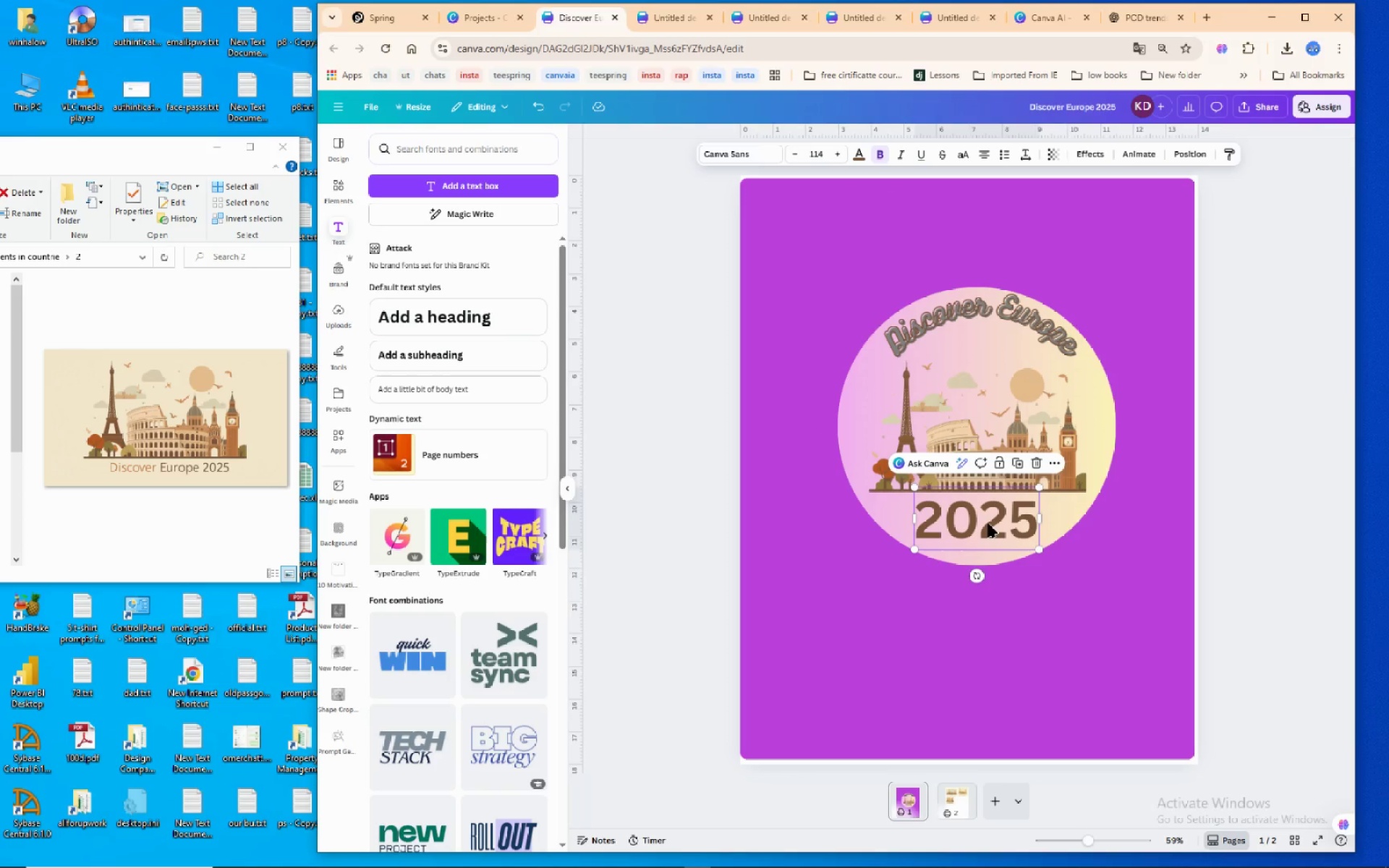 
left_click_drag(start_coordinate=[988, 522], to_coordinate=[987, 532])
 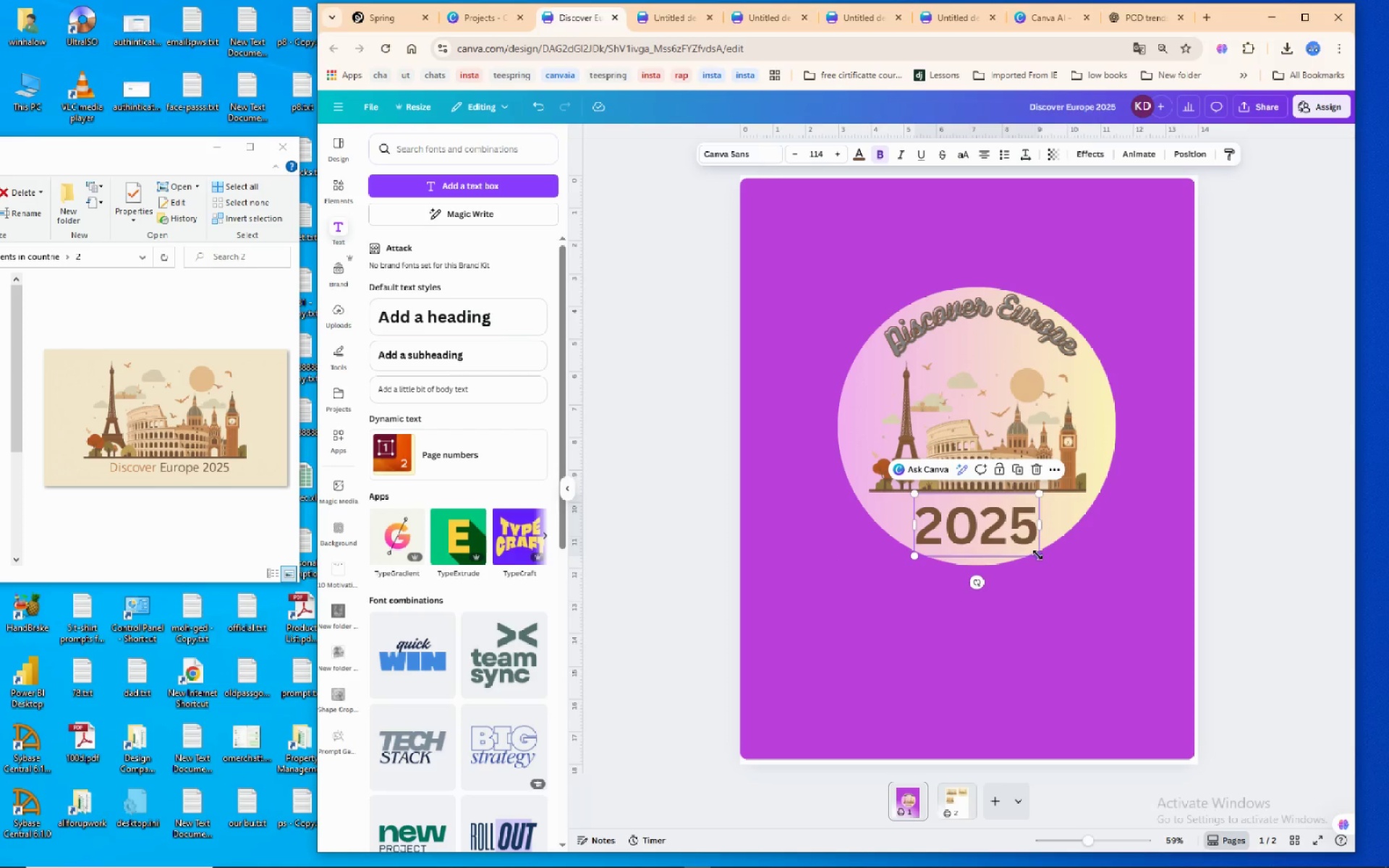 
left_click_drag(start_coordinate=[1039, 555], to_coordinate=[1025, 531])
 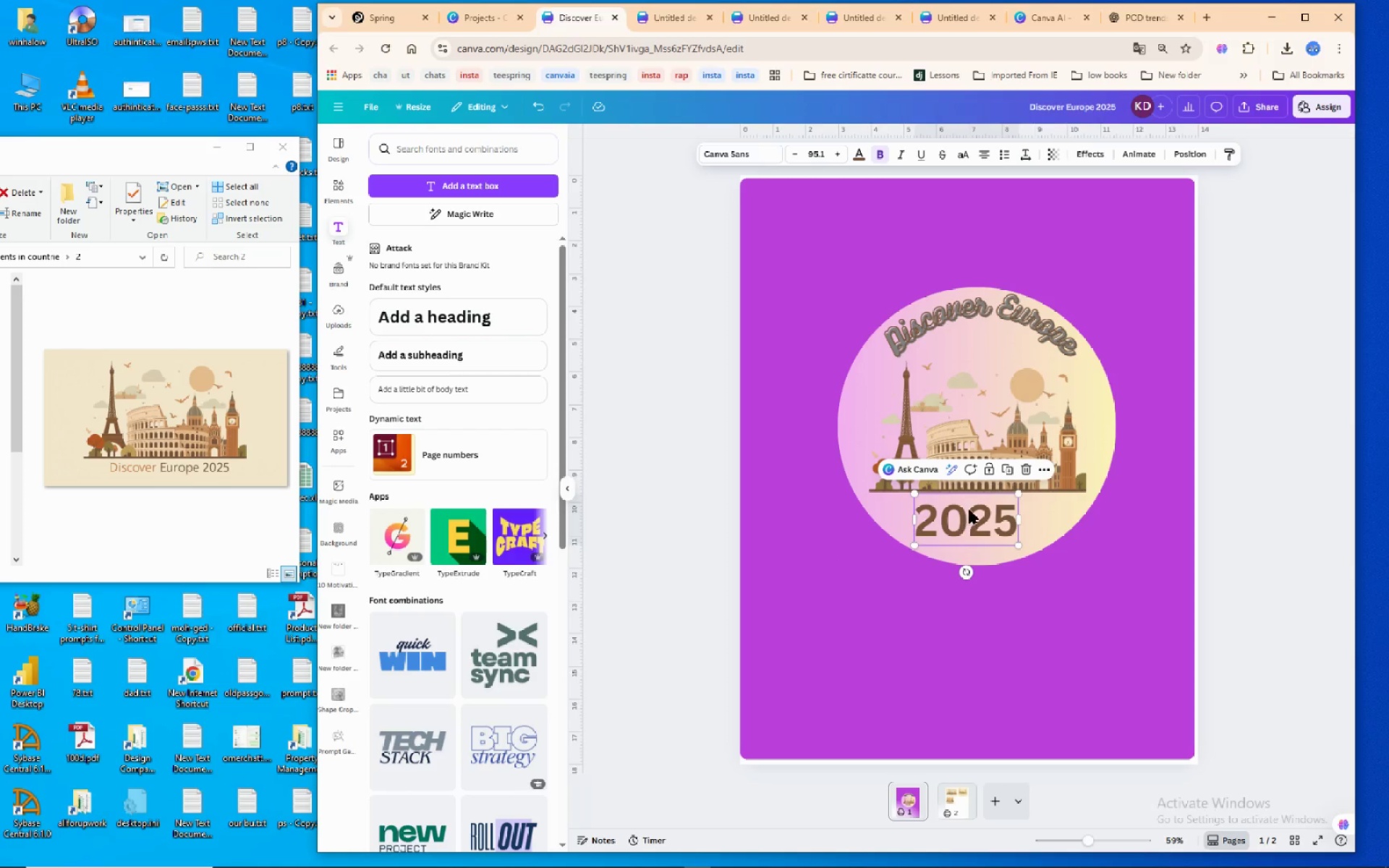 
left_click_drag(start_coordinate=[970, 509], to_coordinate=[981, 513])
 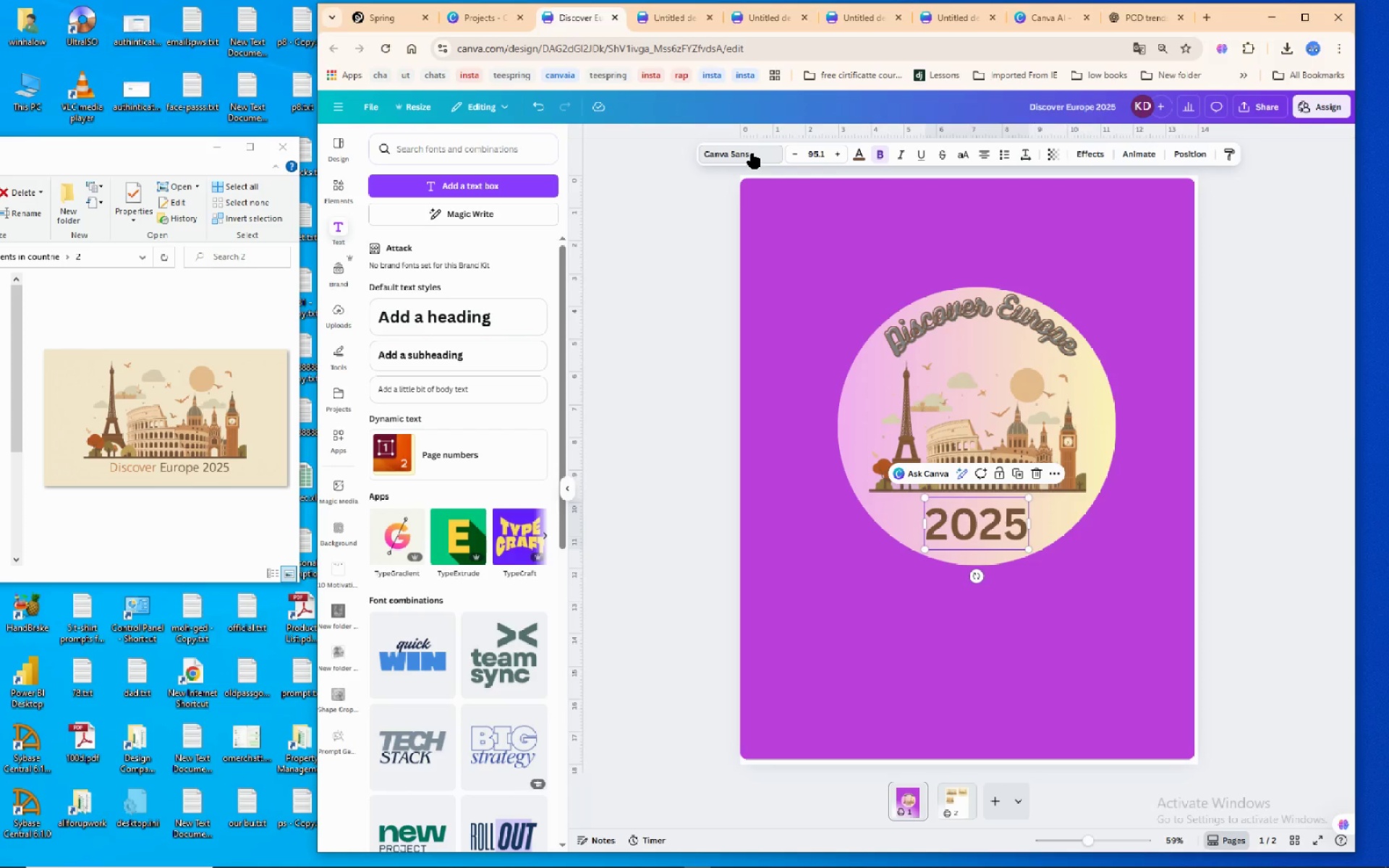 
wait(10.62)
 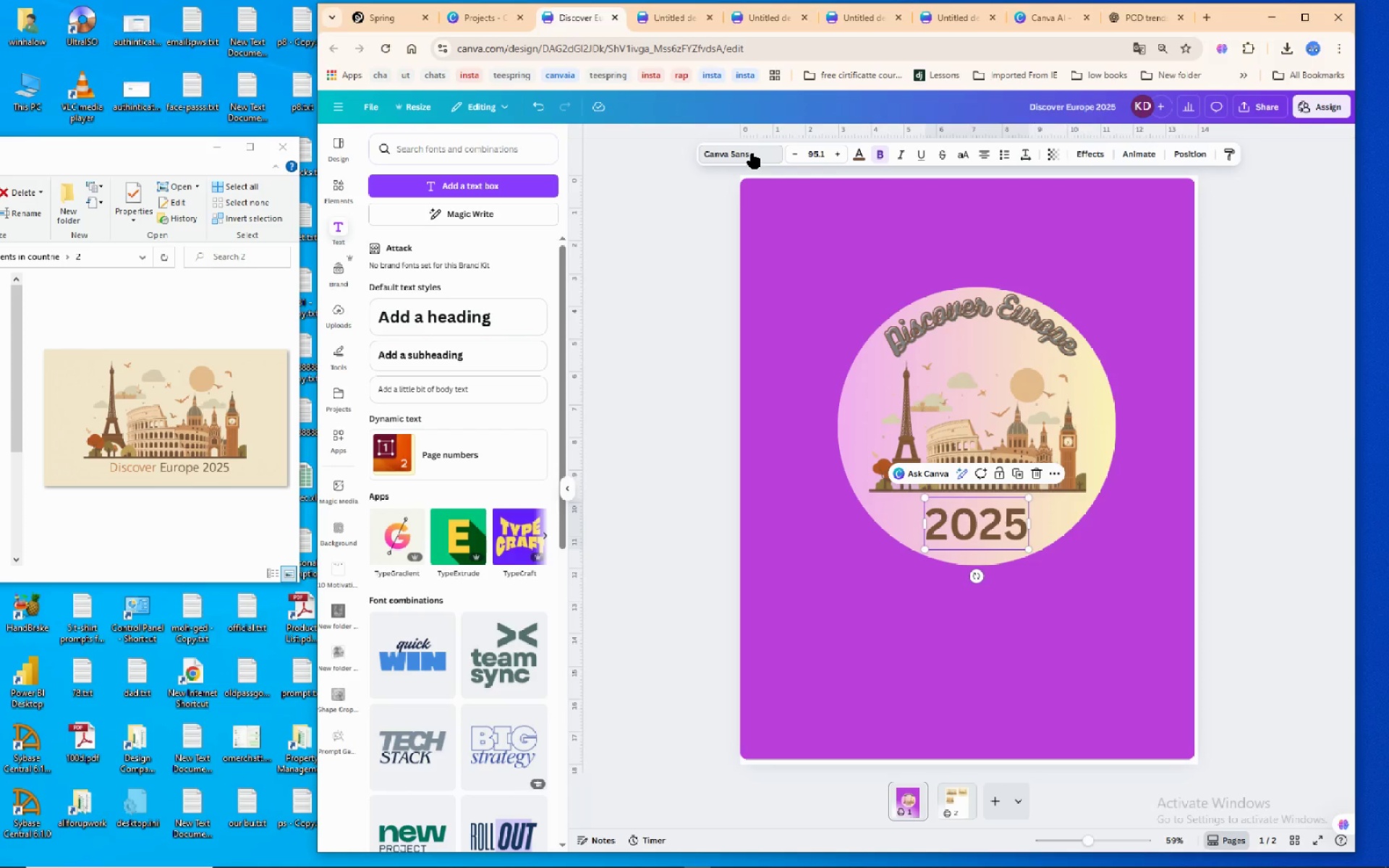 
left_click([442, 267])
 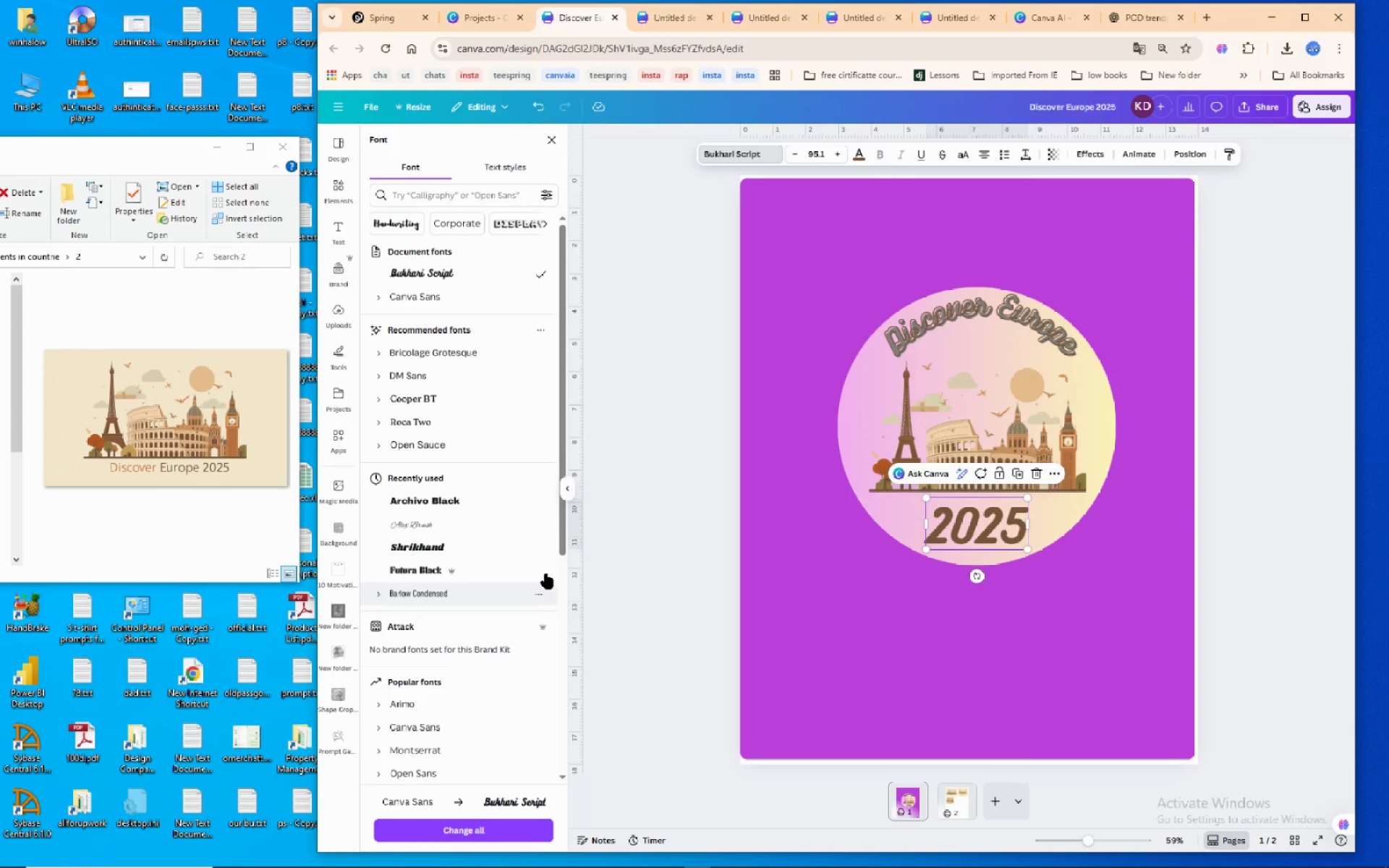 
wait(9.29)
 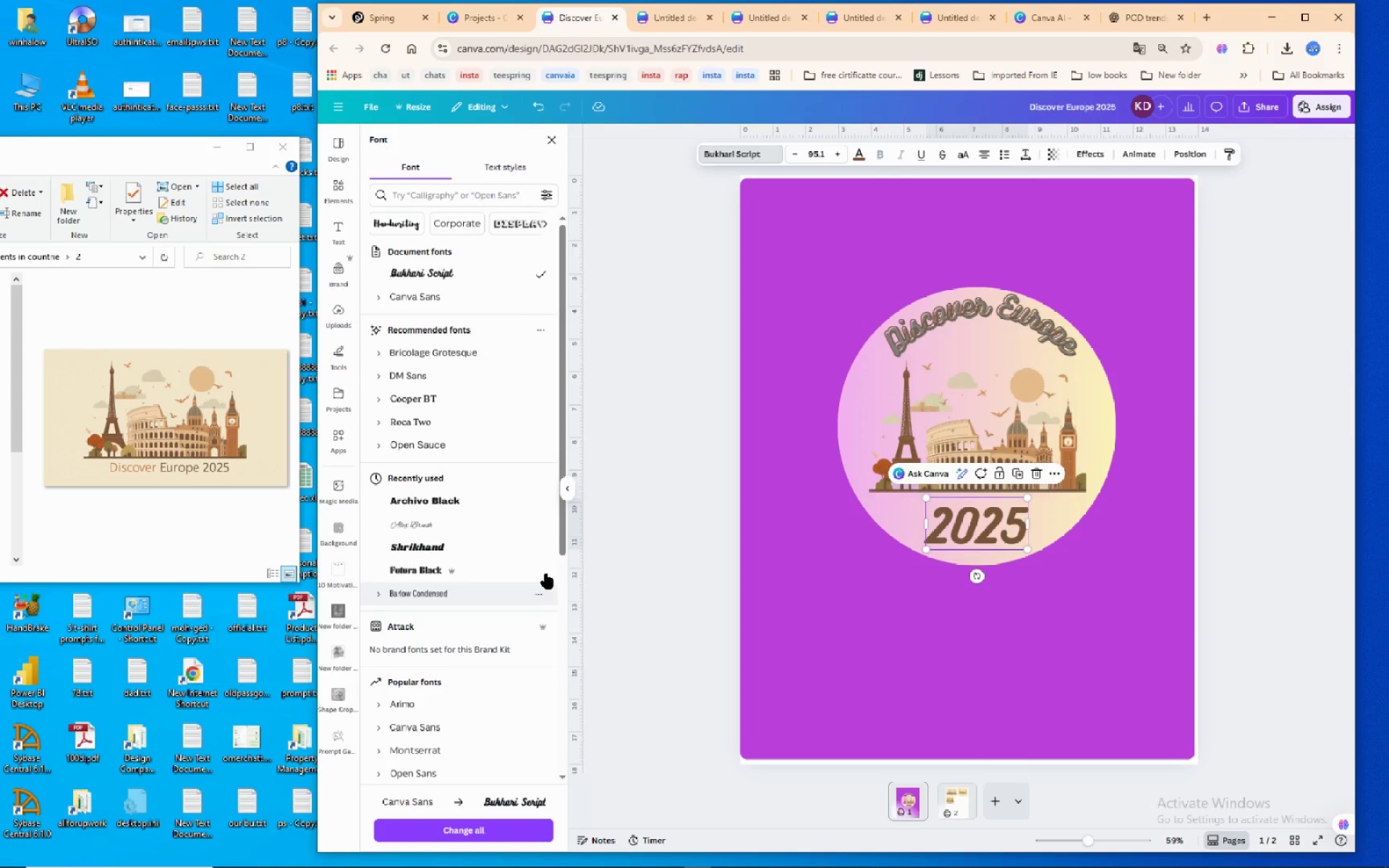 
left_click([457, 550])
 